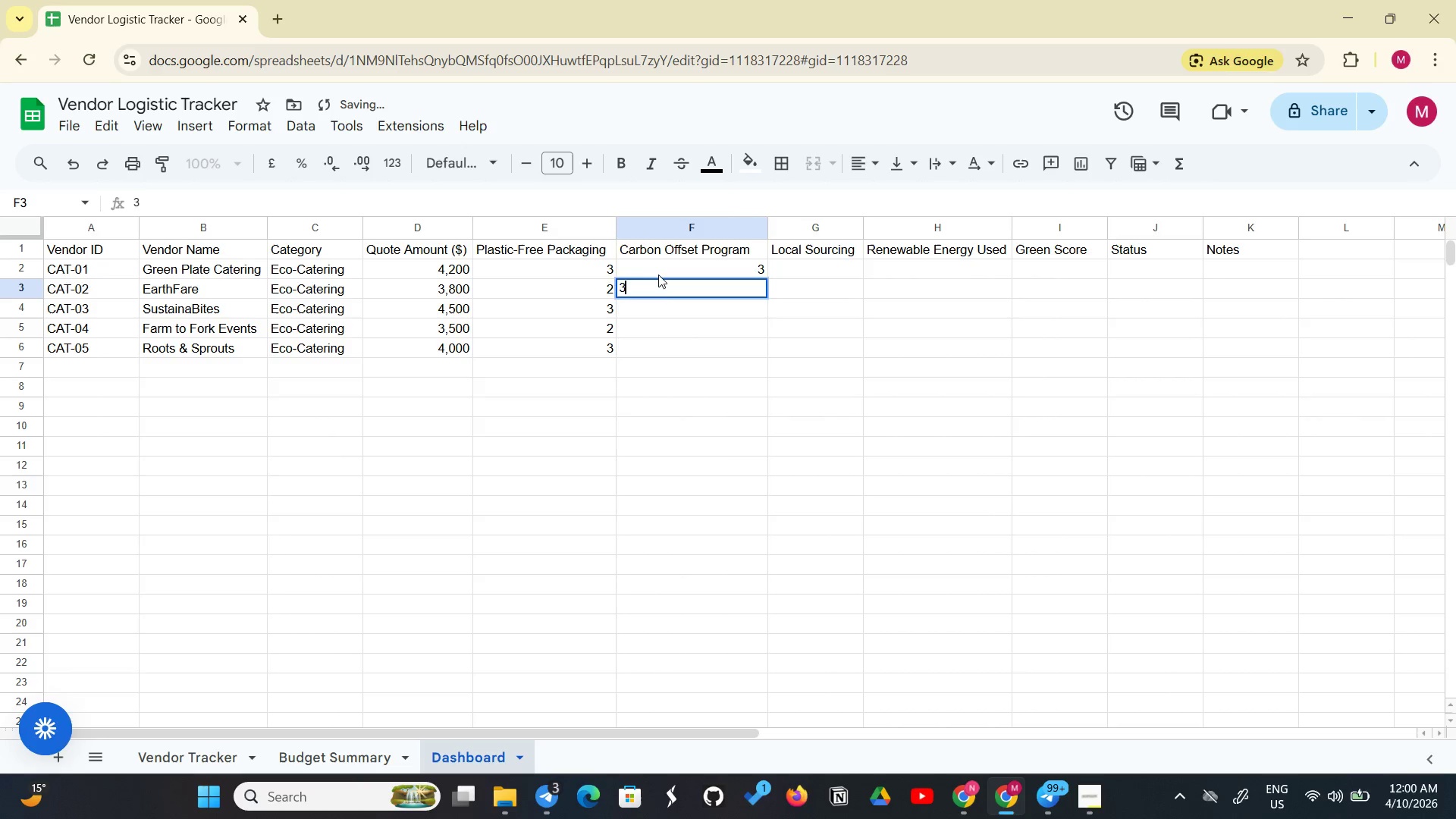 
key(Enter)
 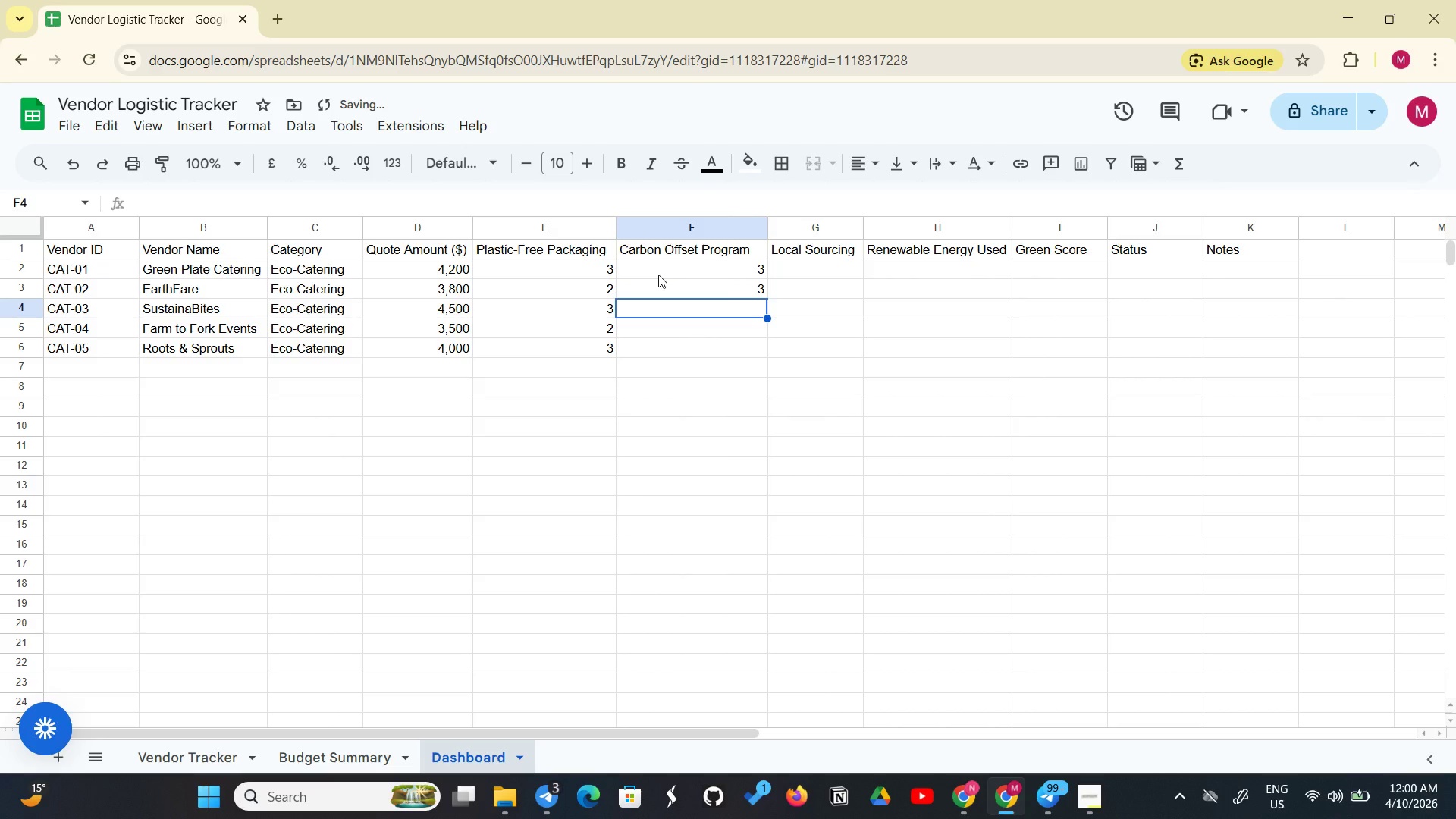 
key(2)
 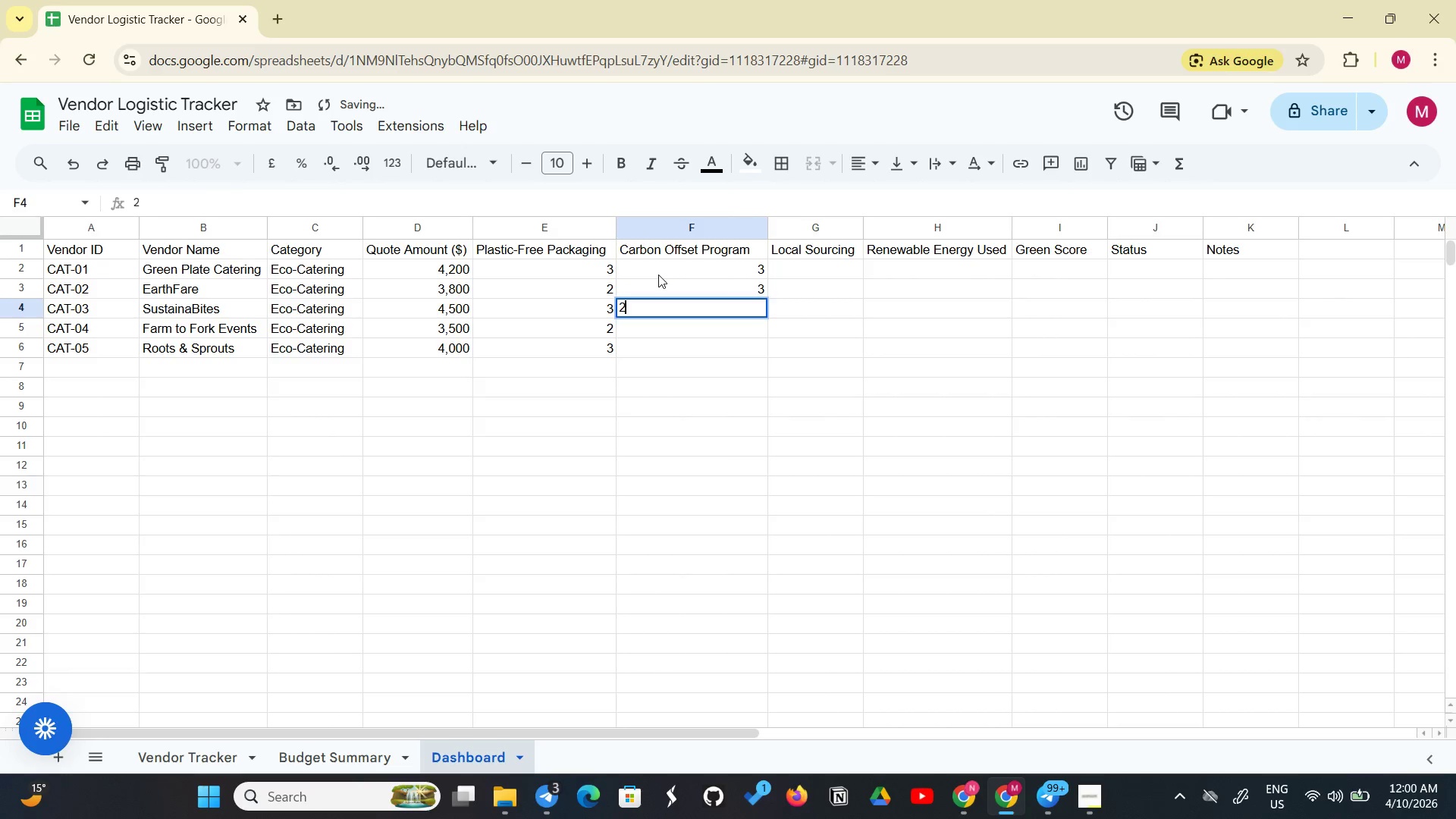 
key(Enter)
 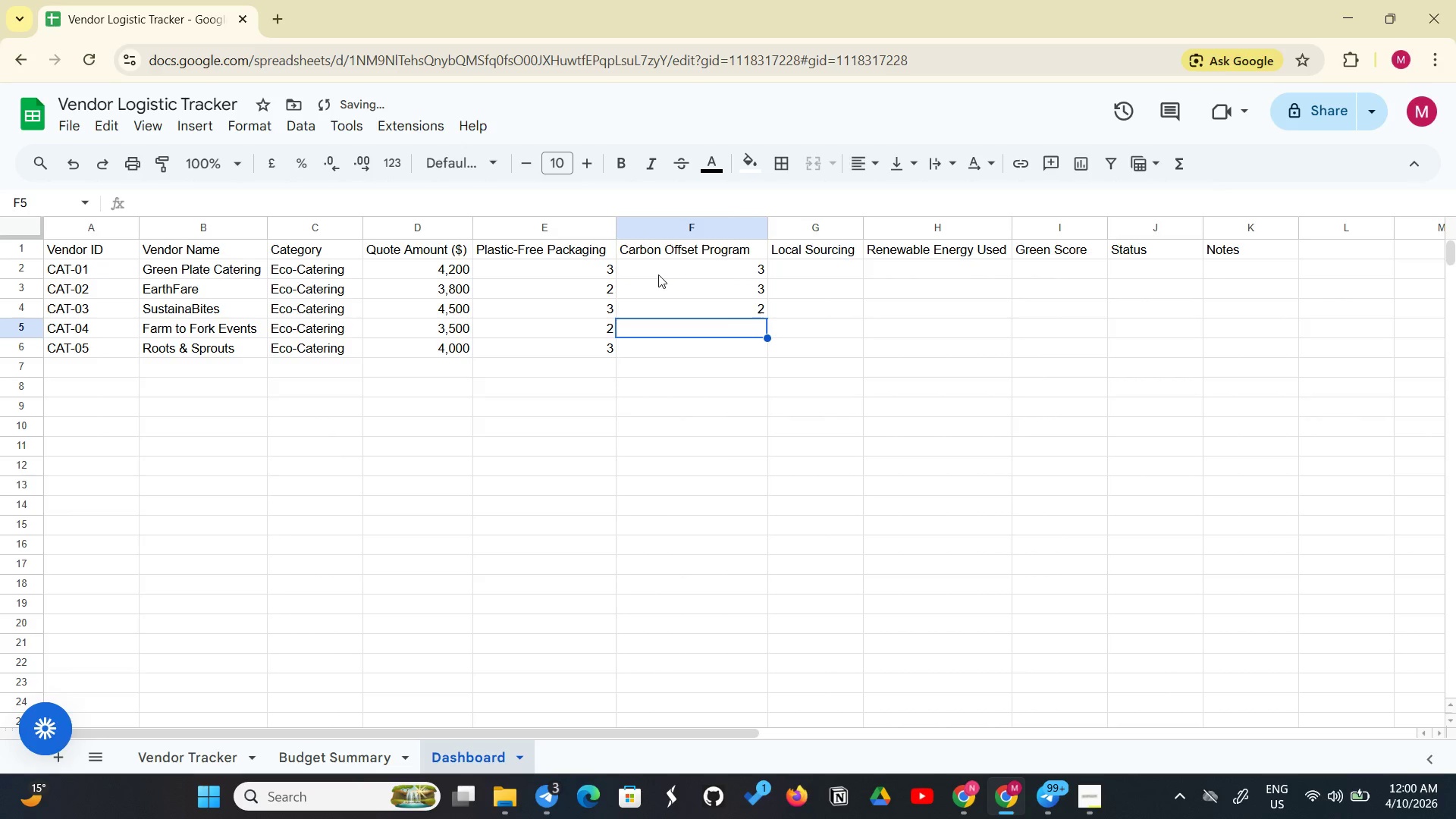 
key(2)
 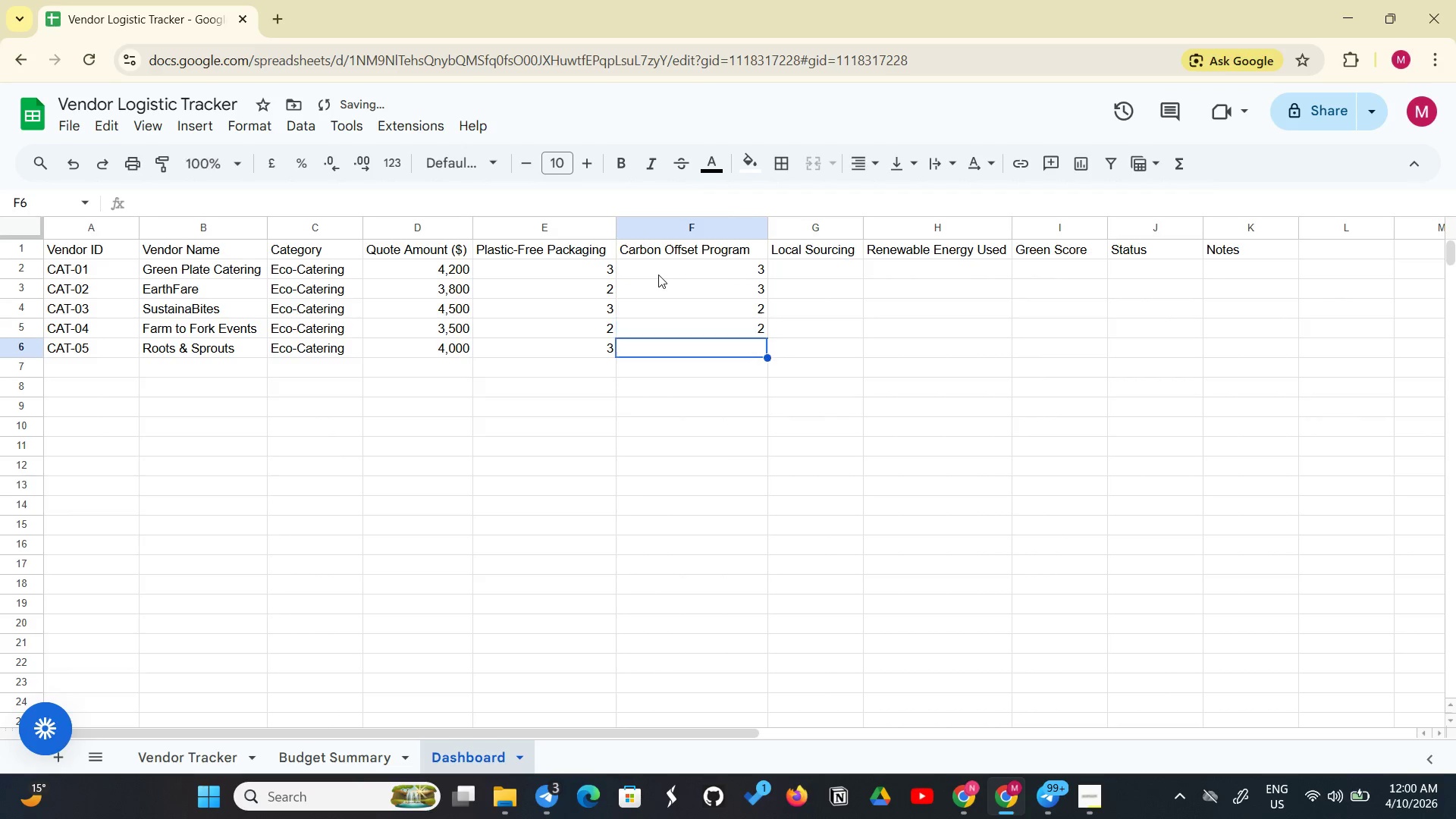 
key(Enter)
 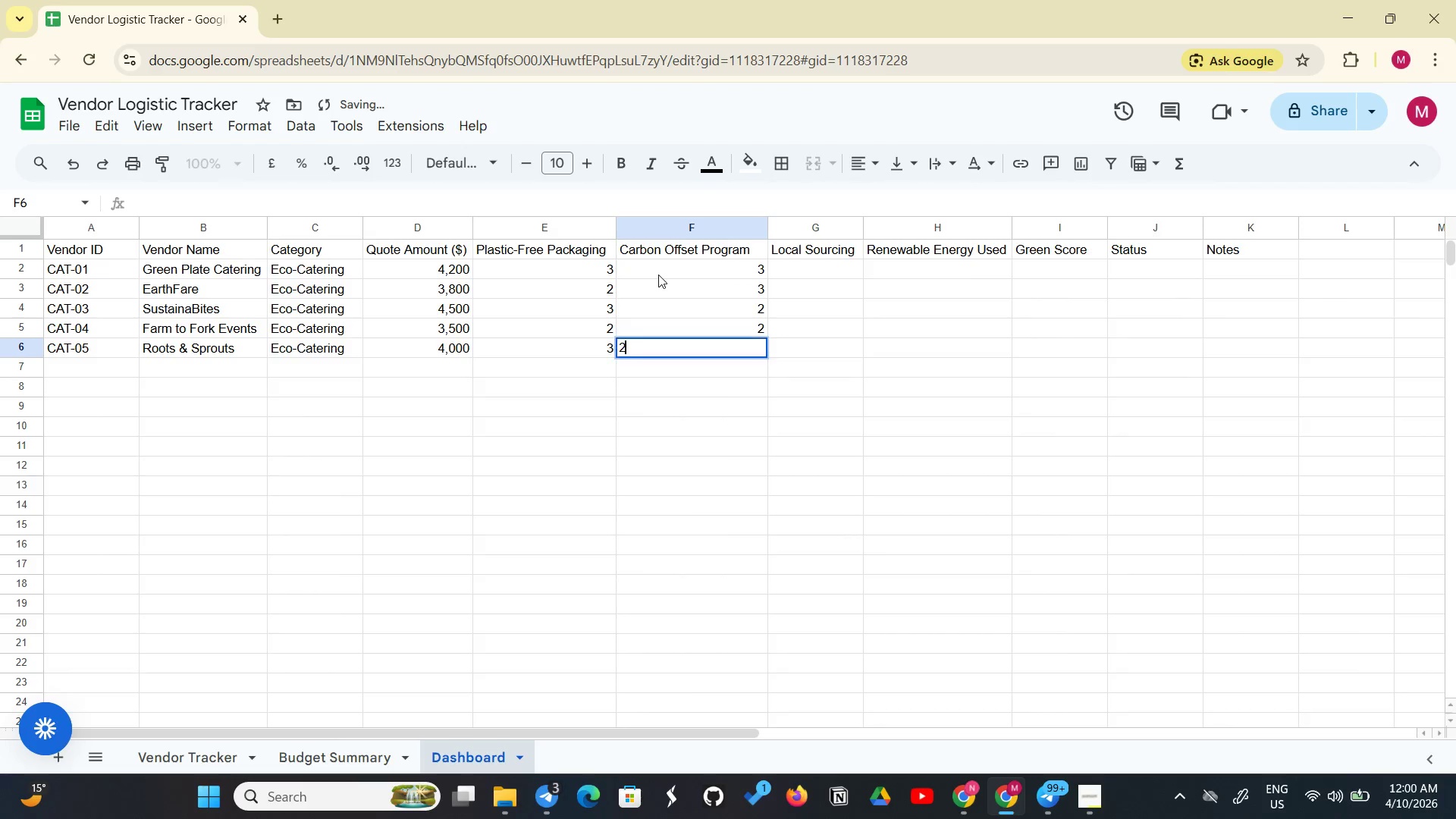 
key(2)
 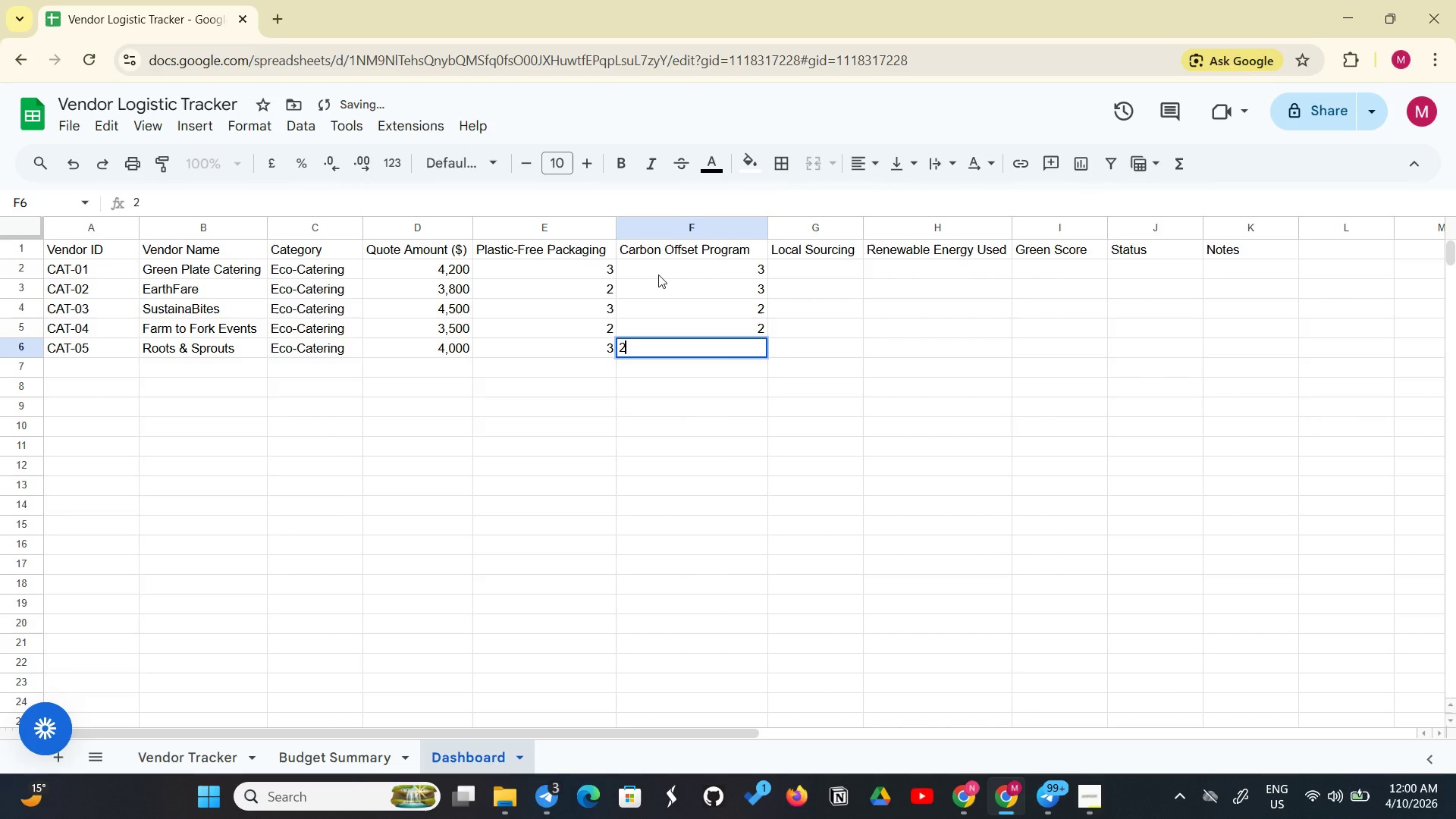 
key(Enter)
 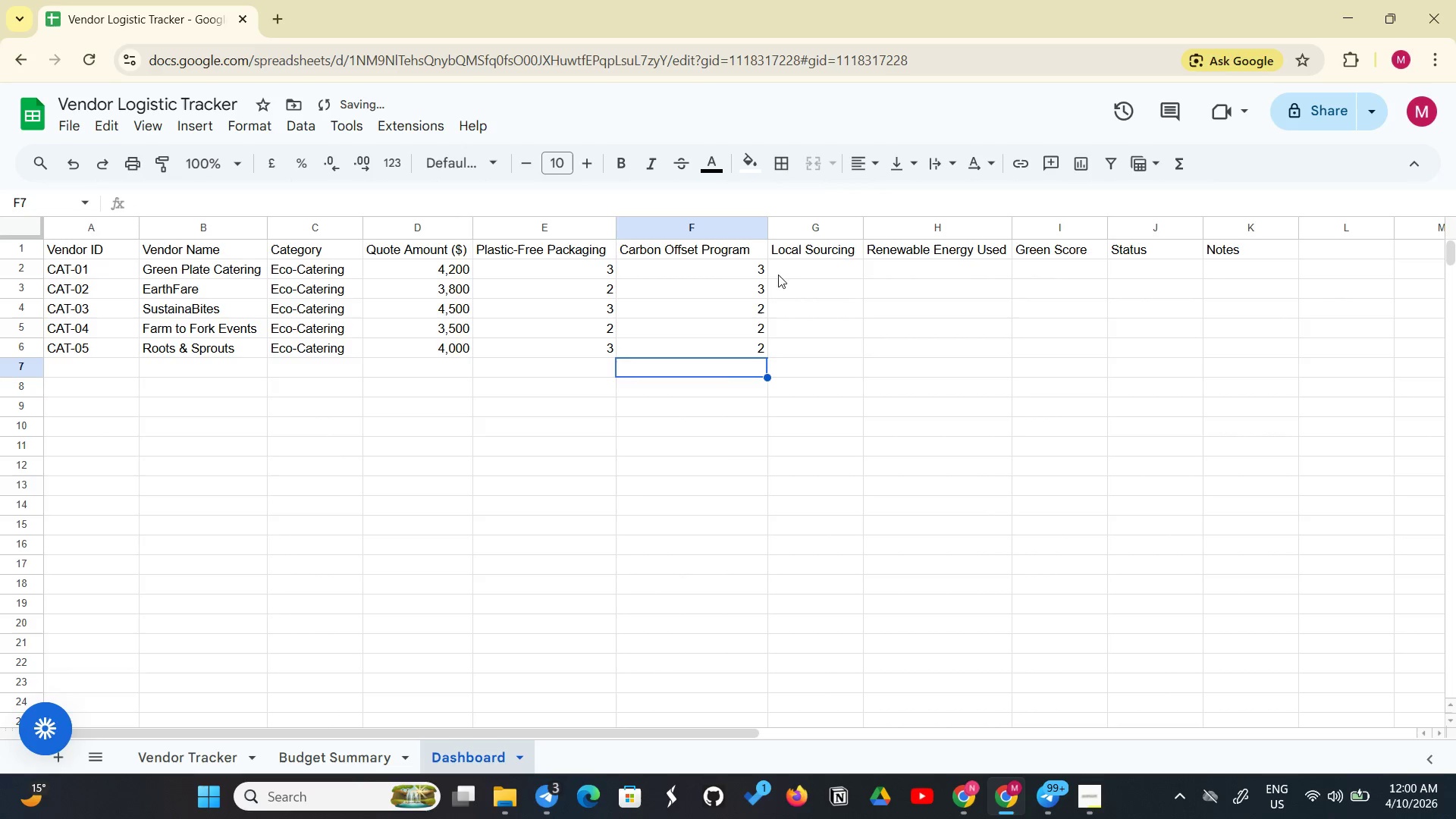 
left_click([792, 271])
 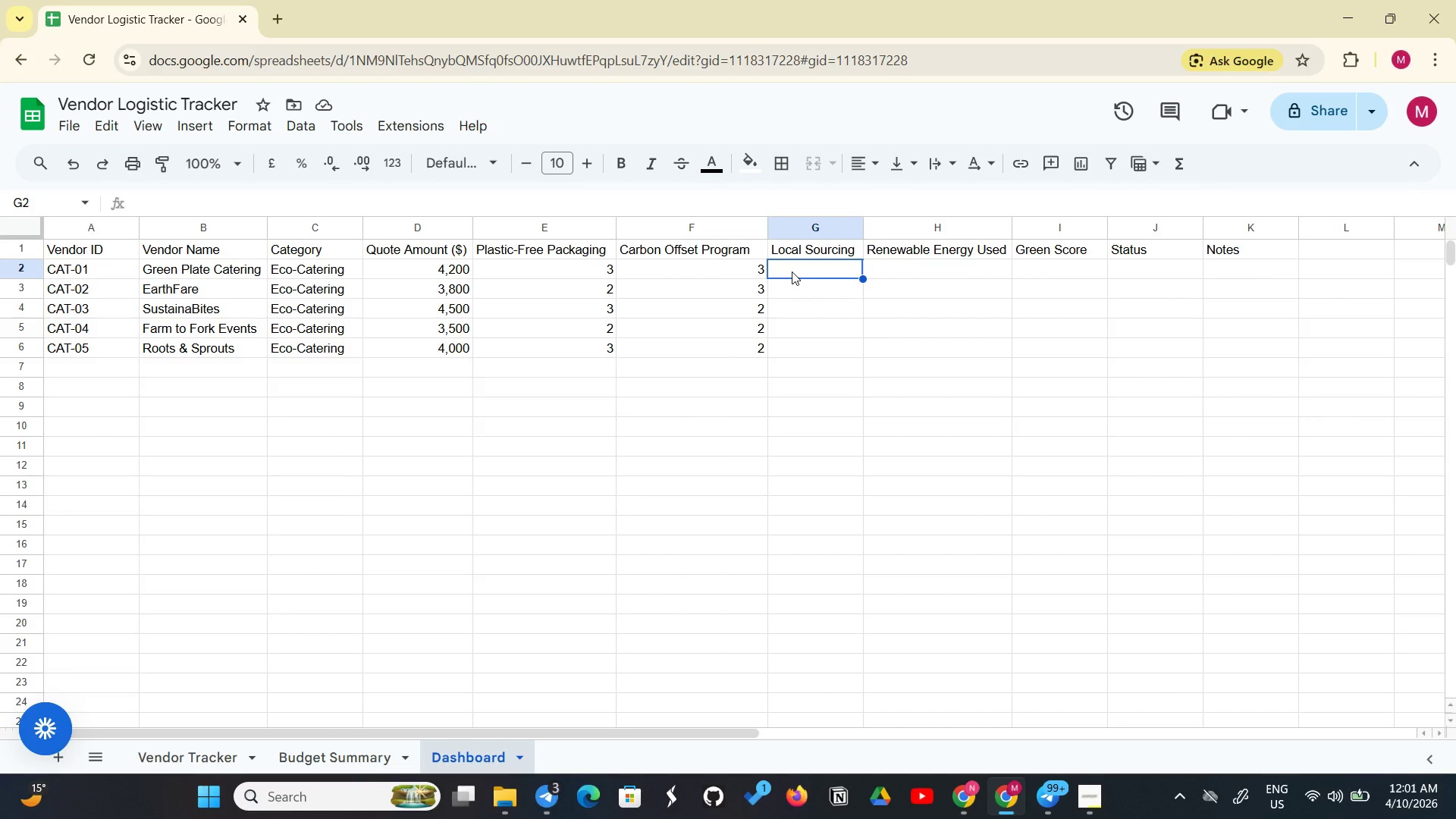 
wait(7.86)
 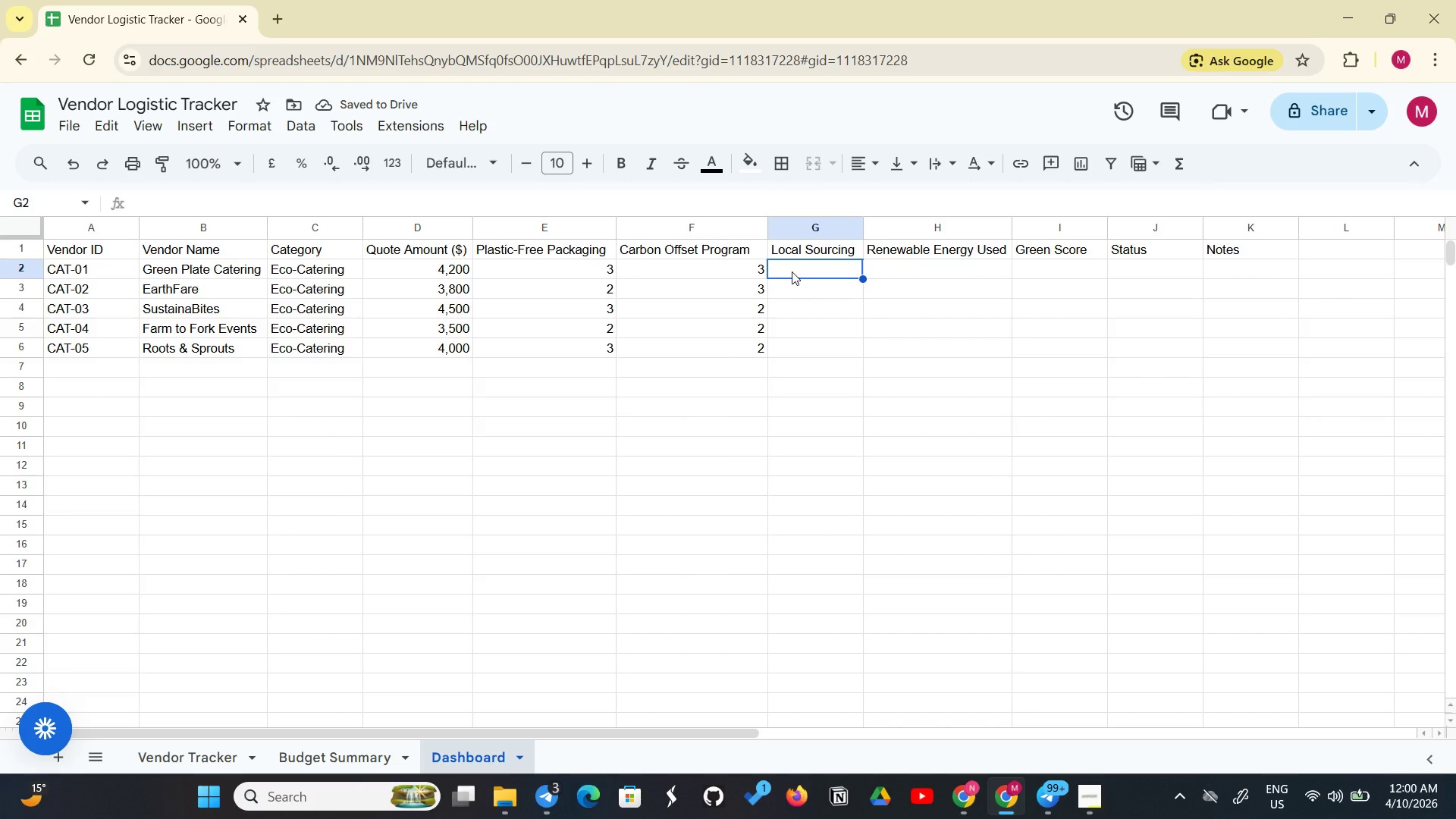 
key(2)
 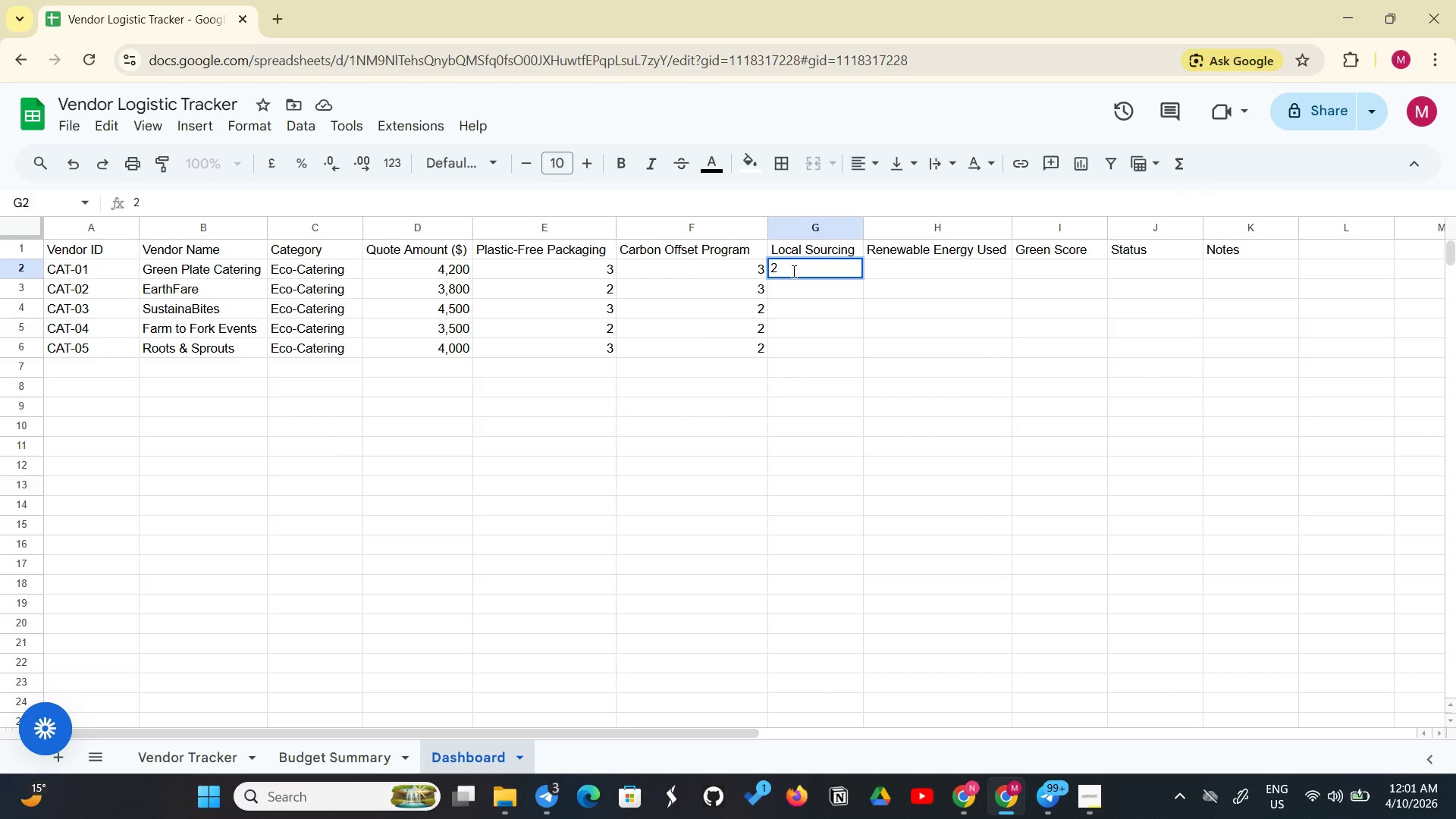 
key(Enter)
 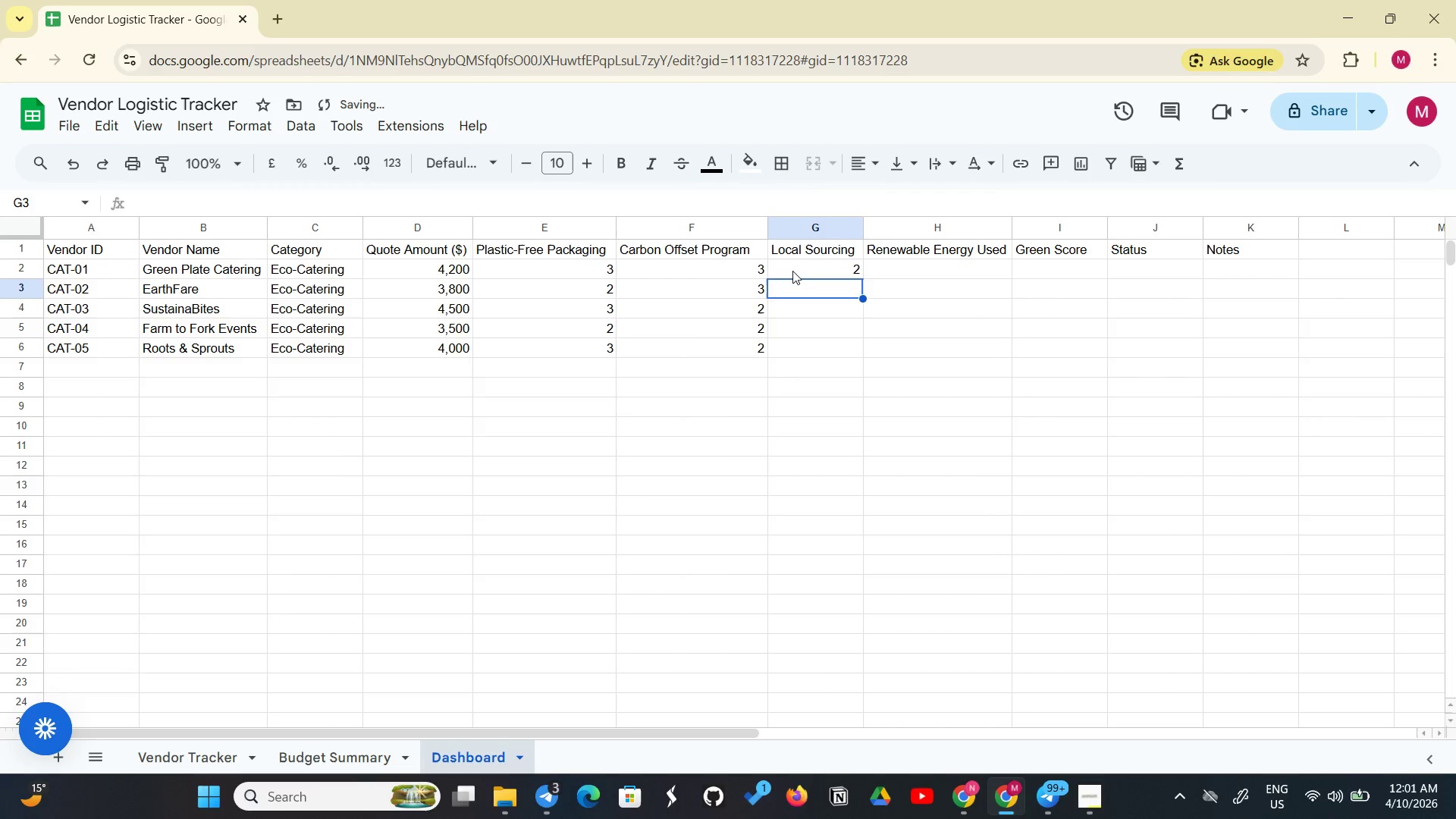 
key(2)
 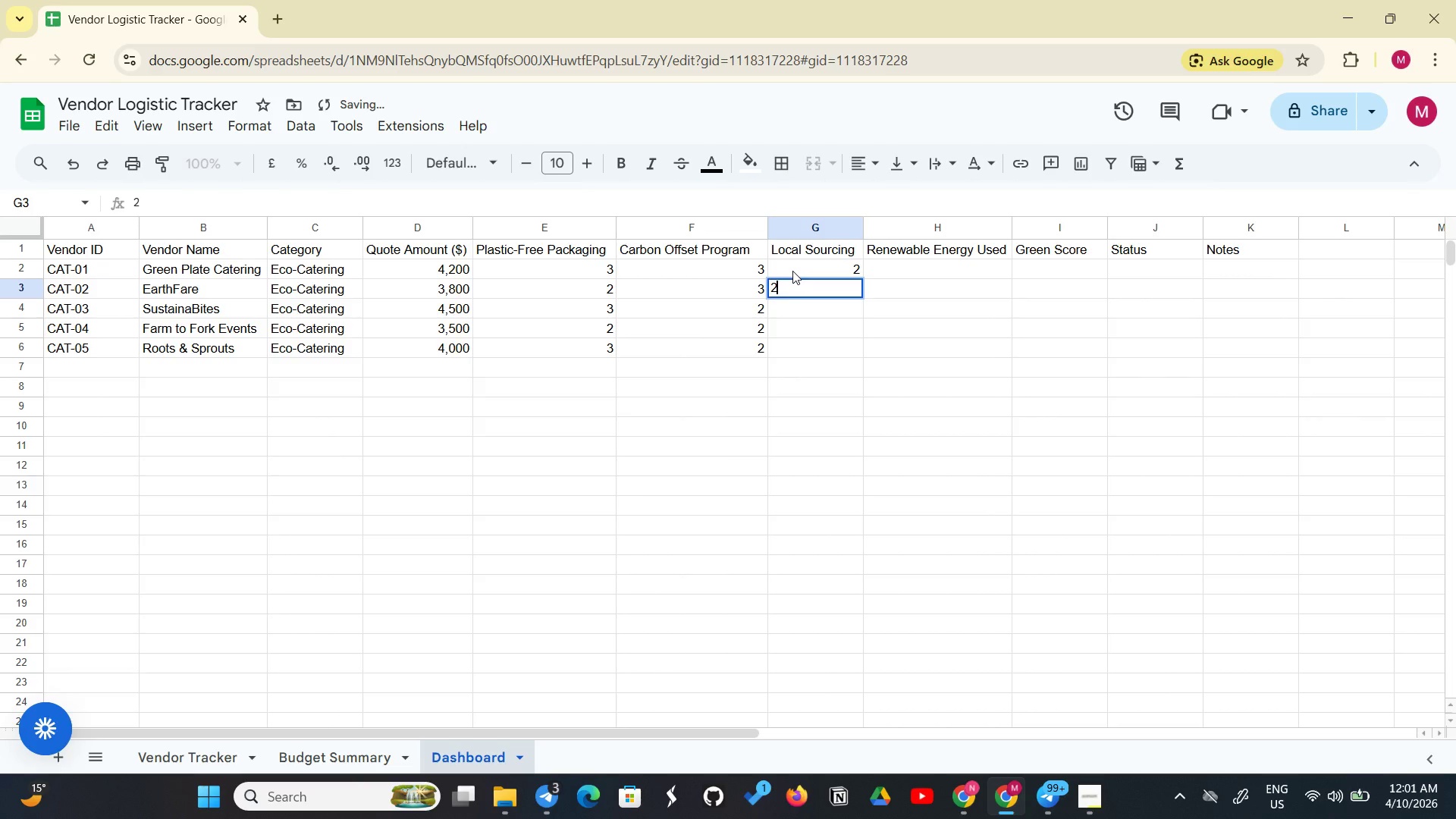 
key(Enter)
 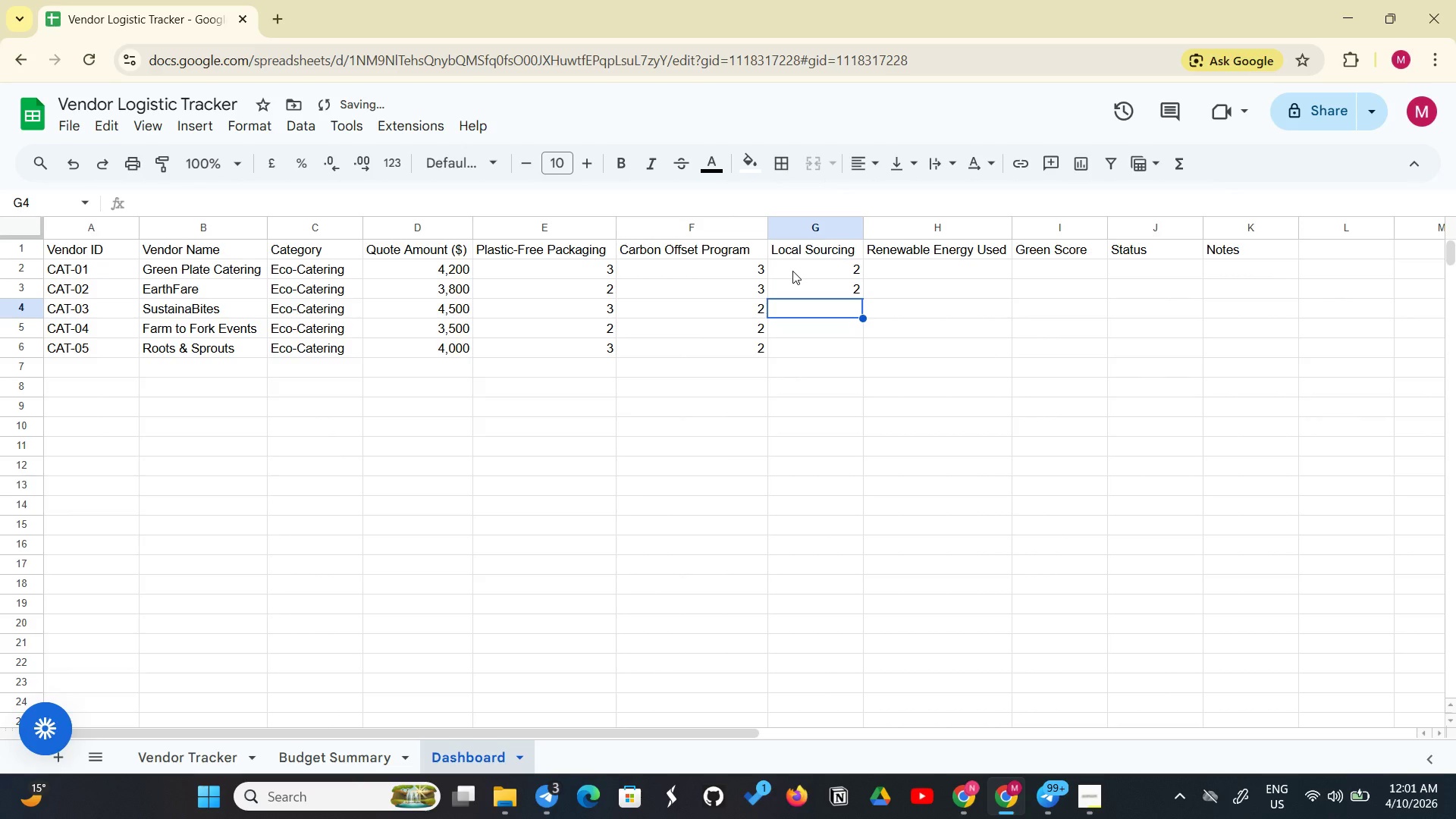 
key(2)
 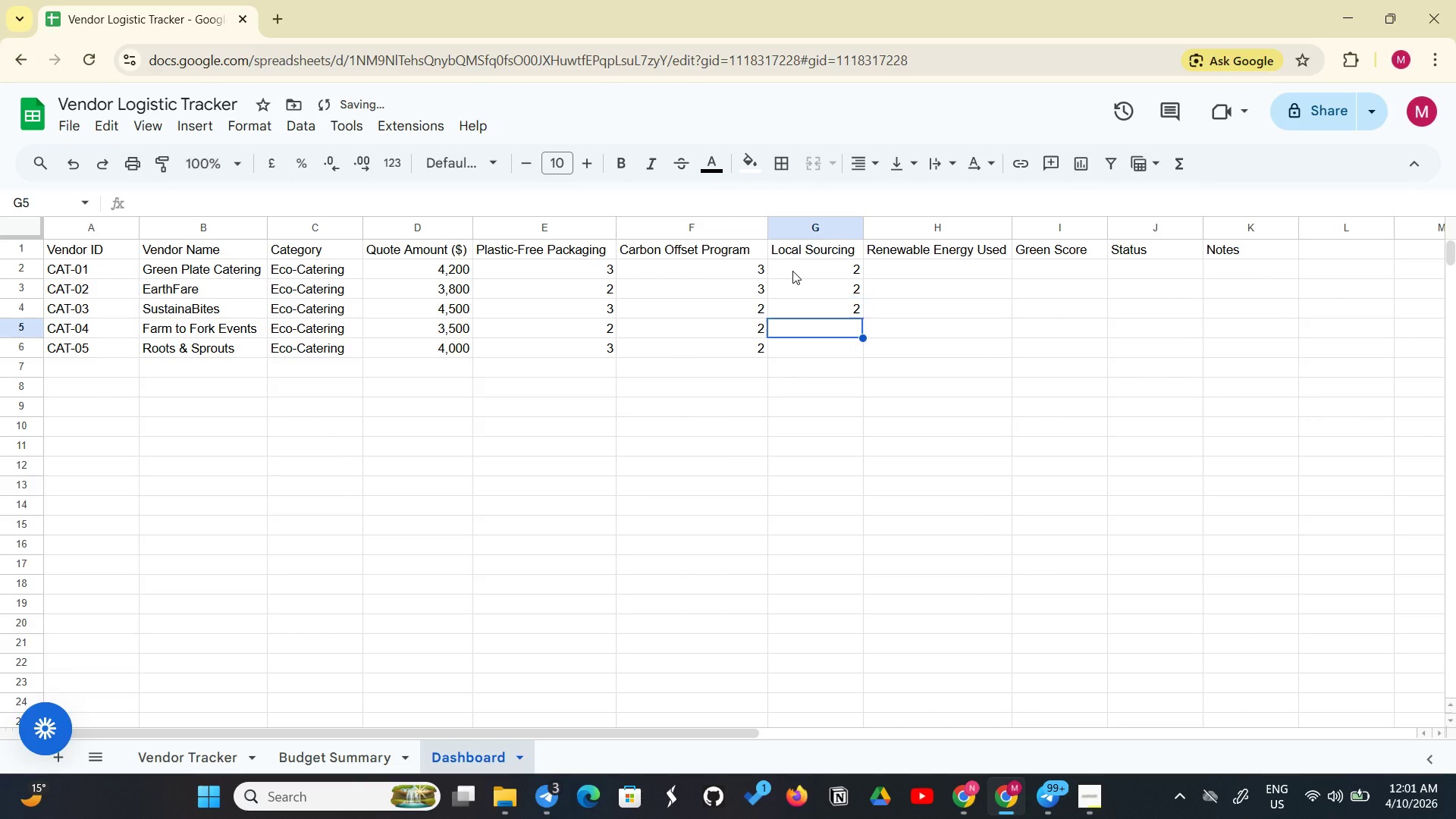 
key(Enter)
 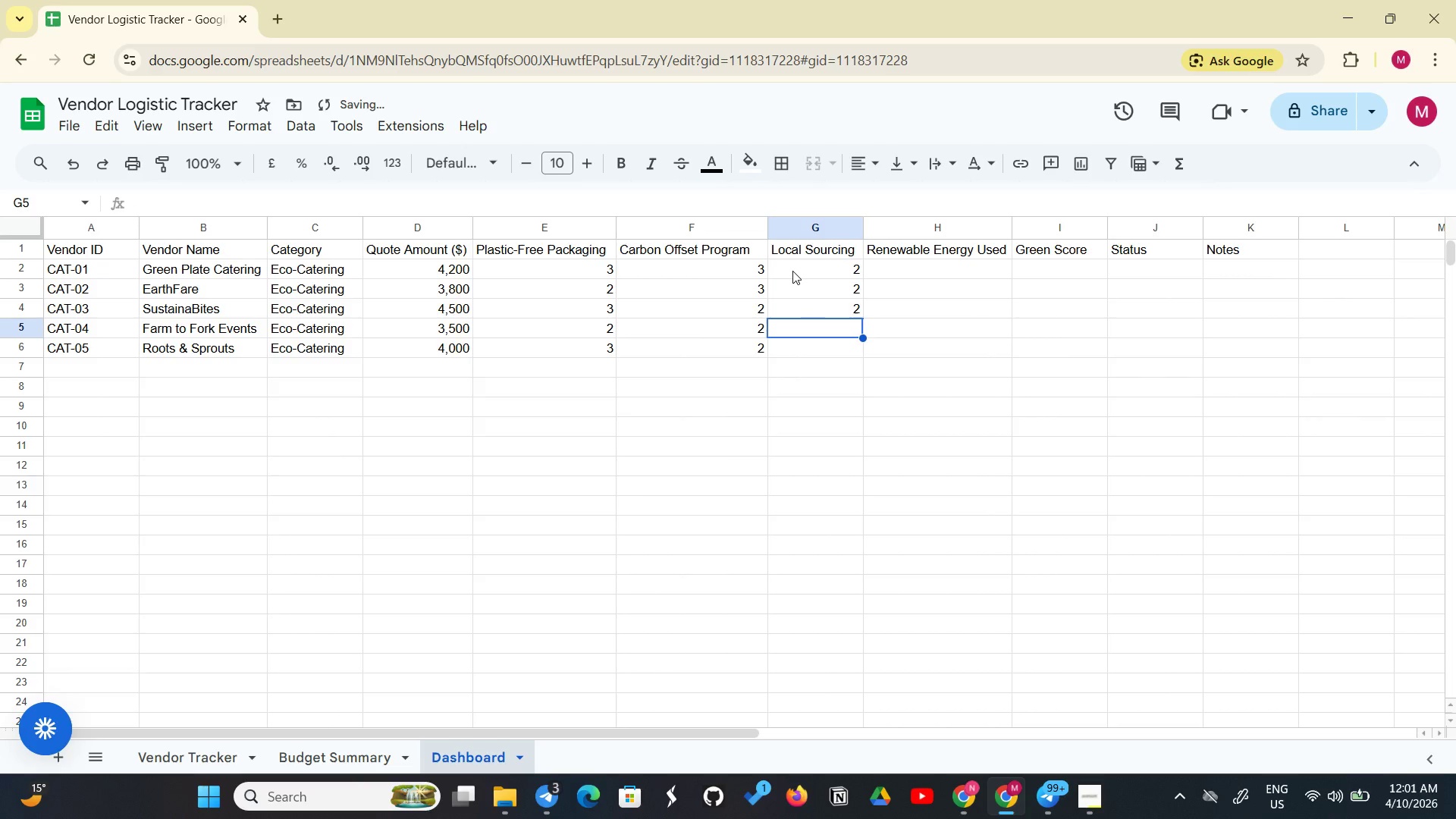 
key(2)
 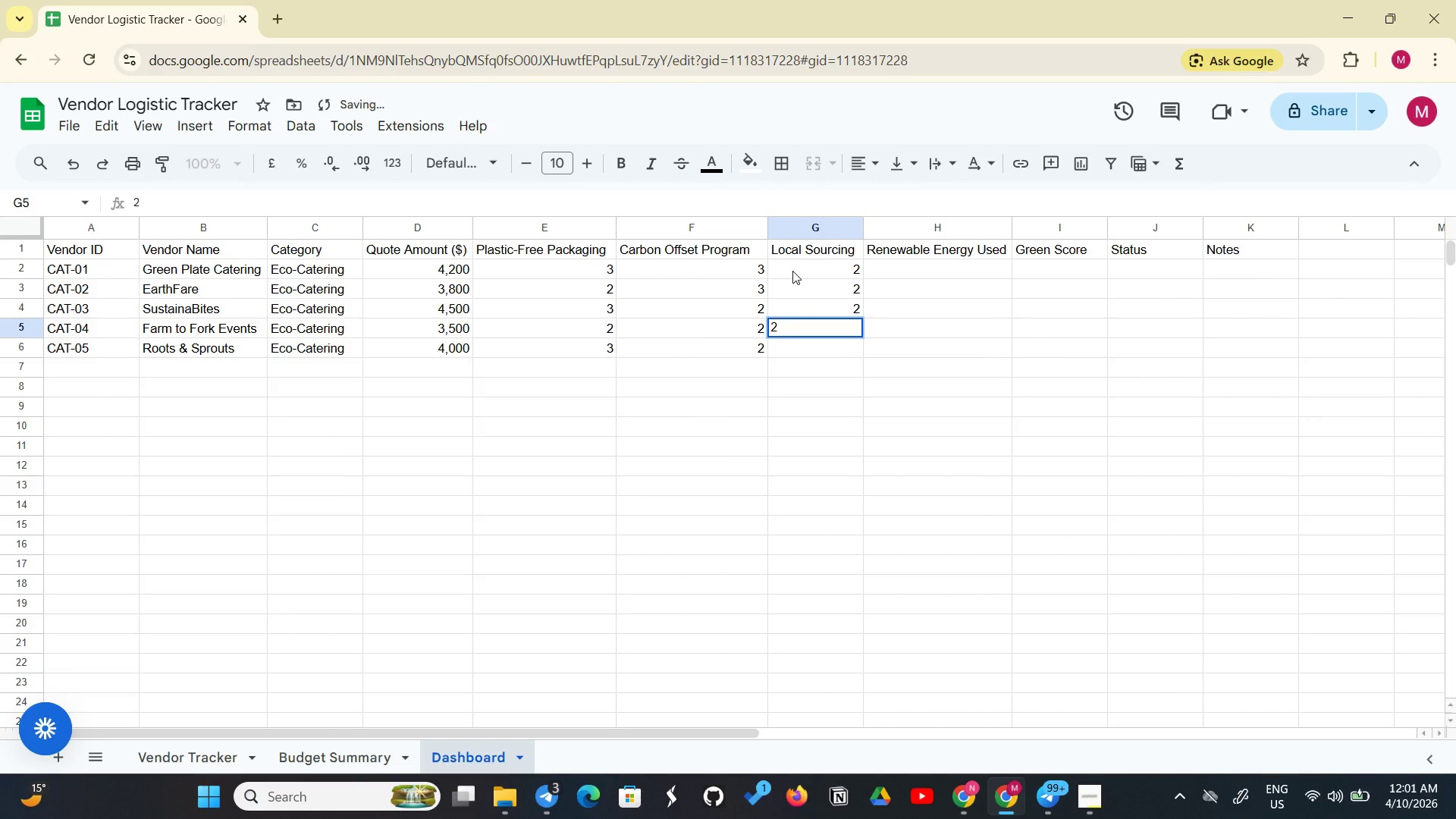 
key(Enter)
 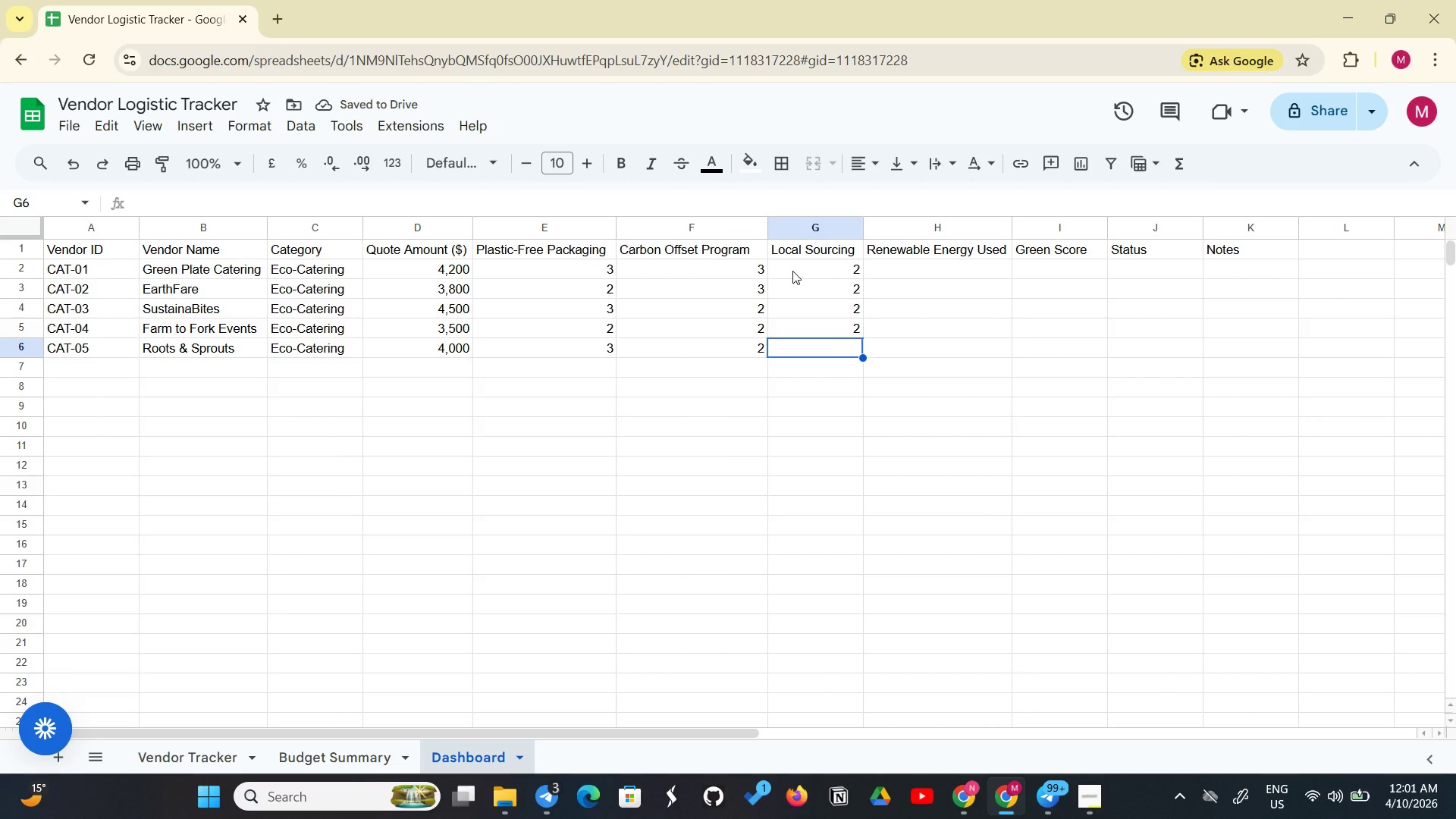 
key(1)
 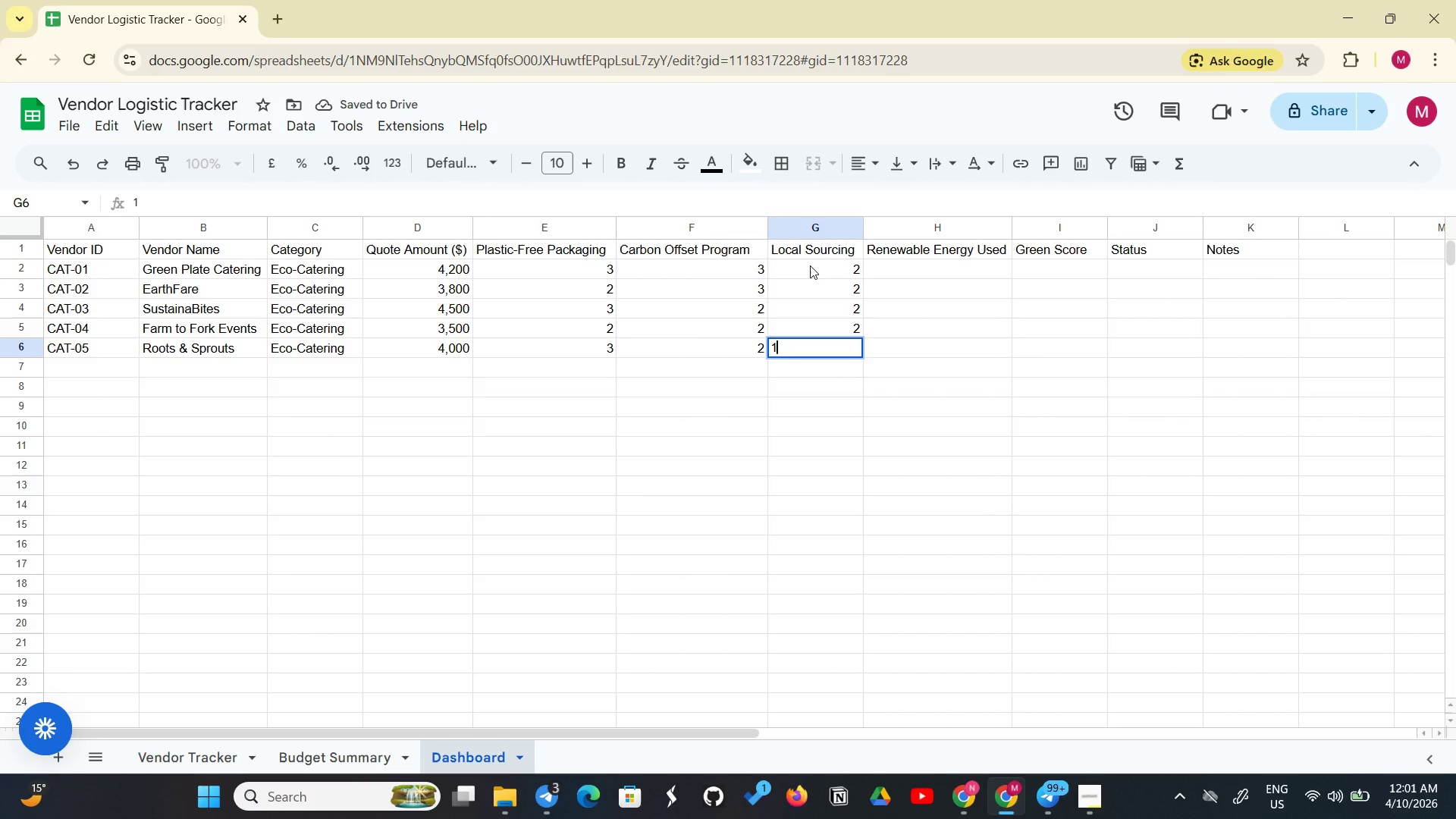 
key(Enter)
 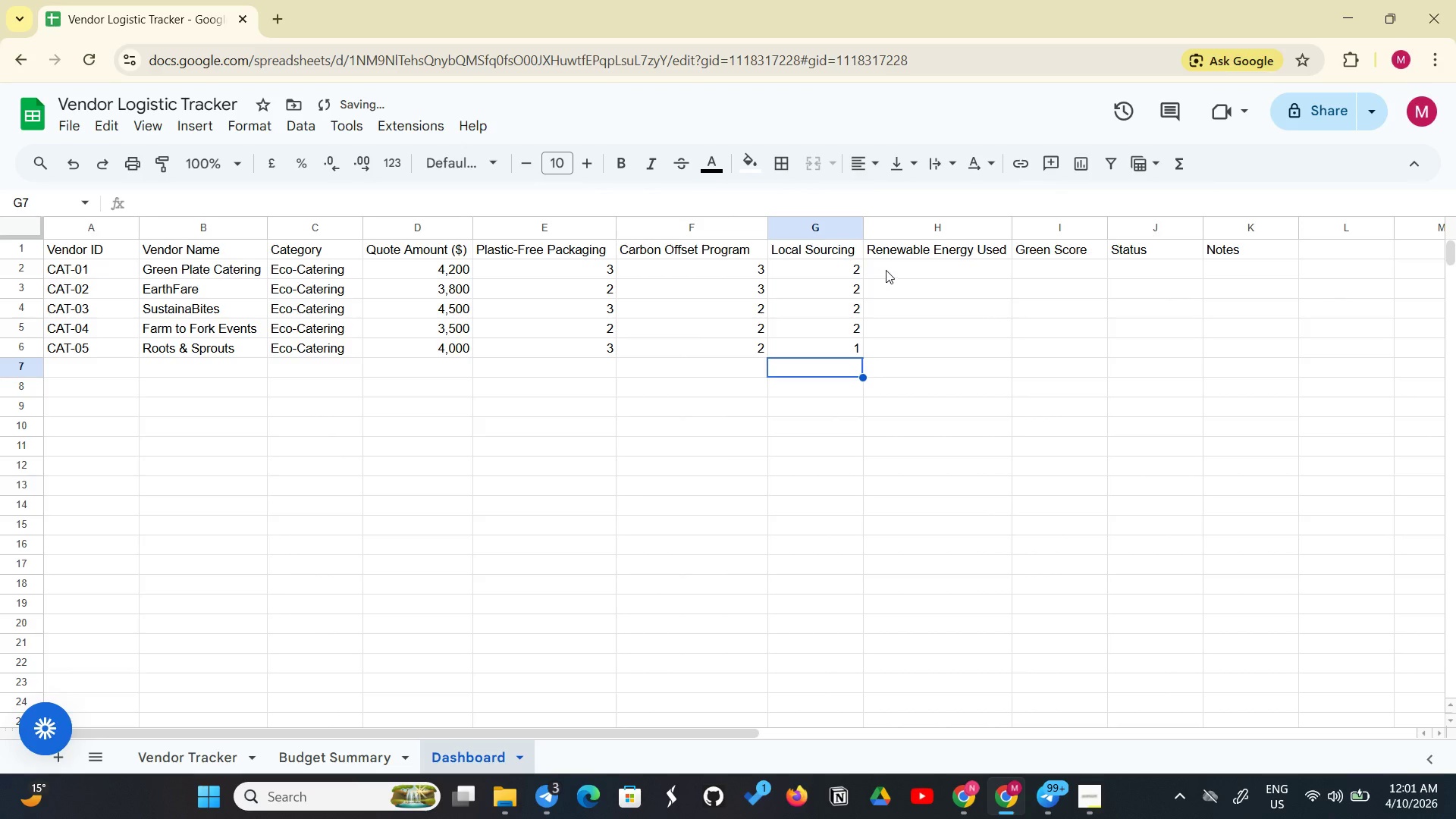 
left_click([900, 267])
 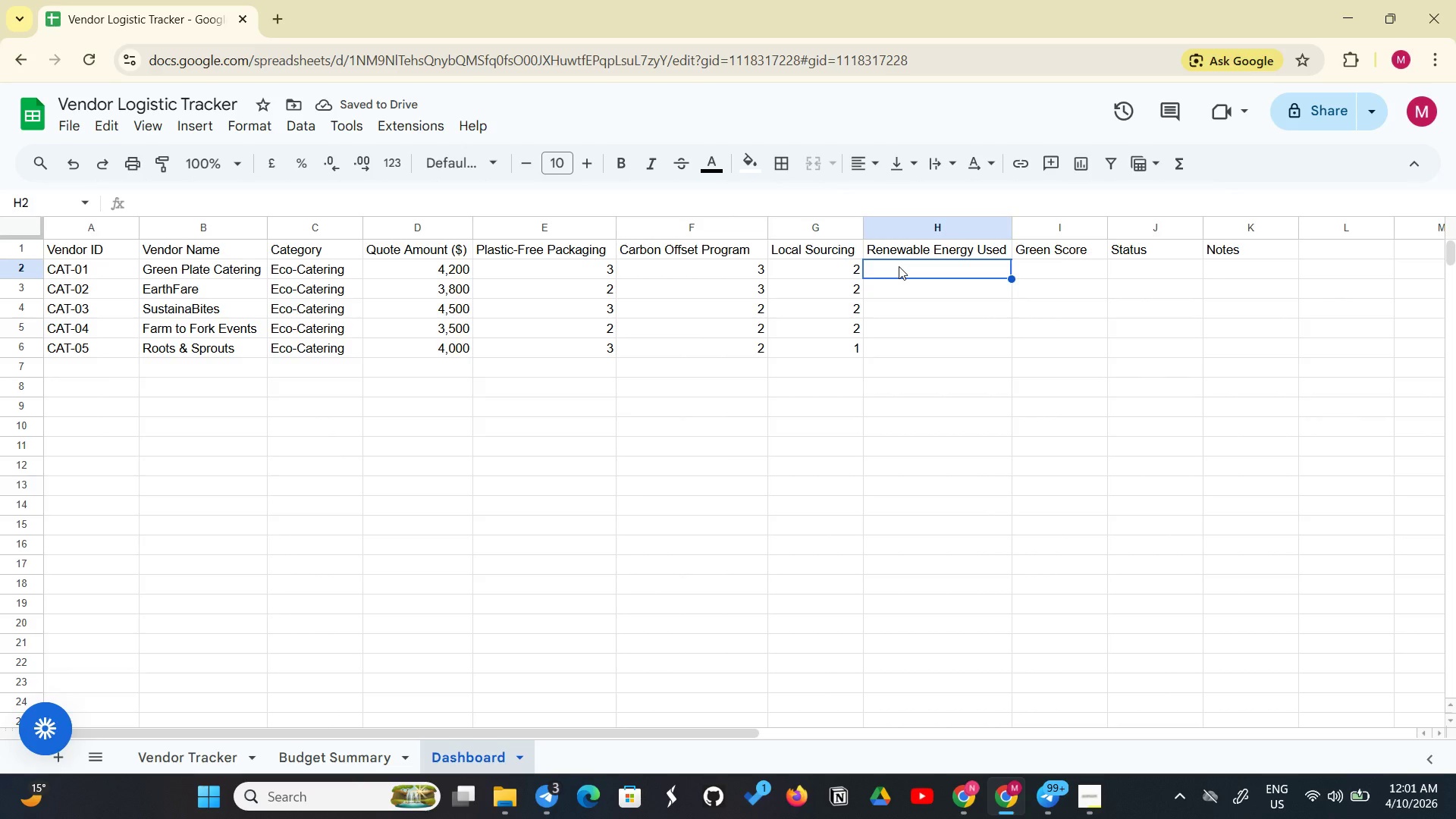 
key(2)
 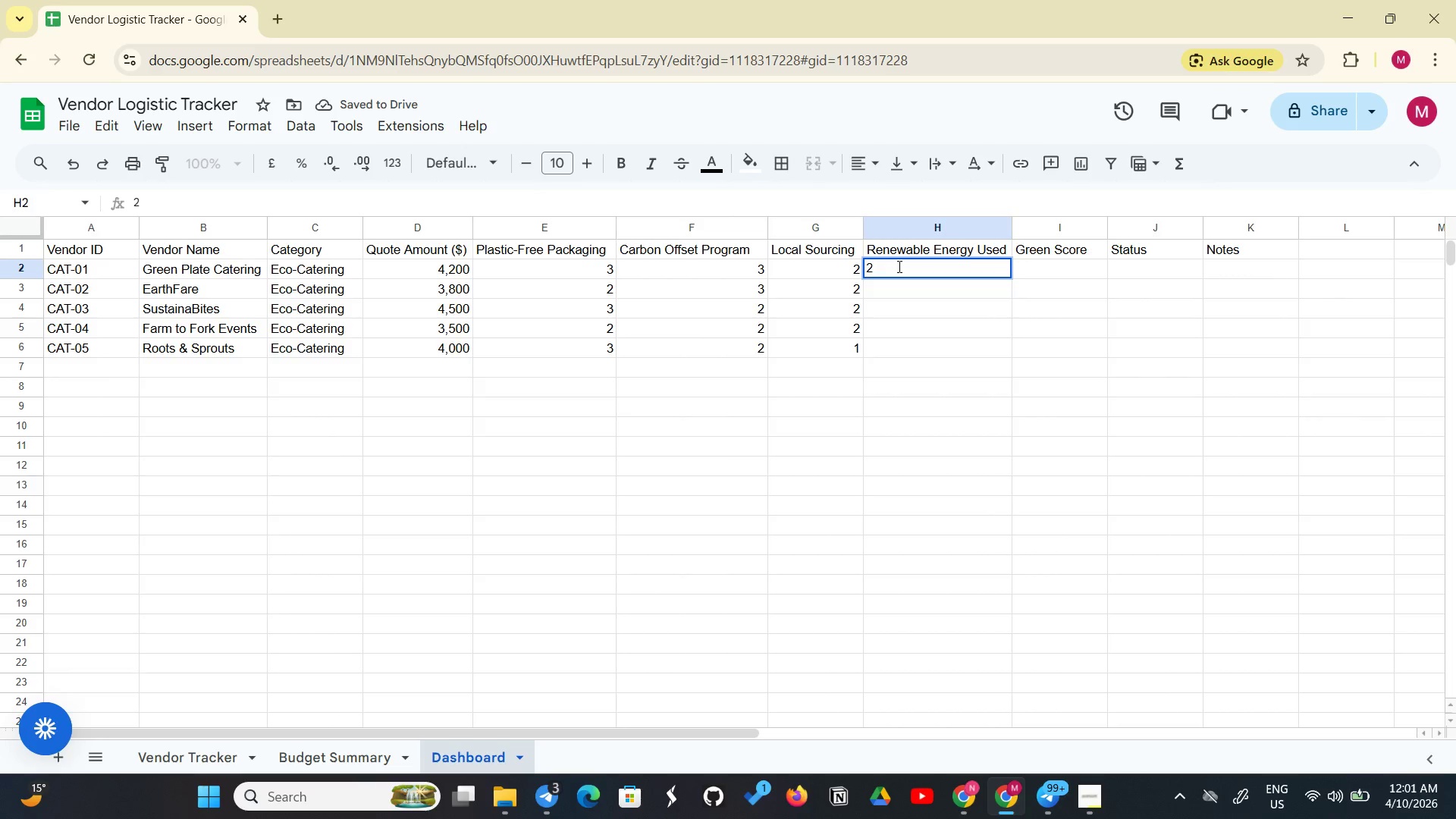 
key(Enter)
 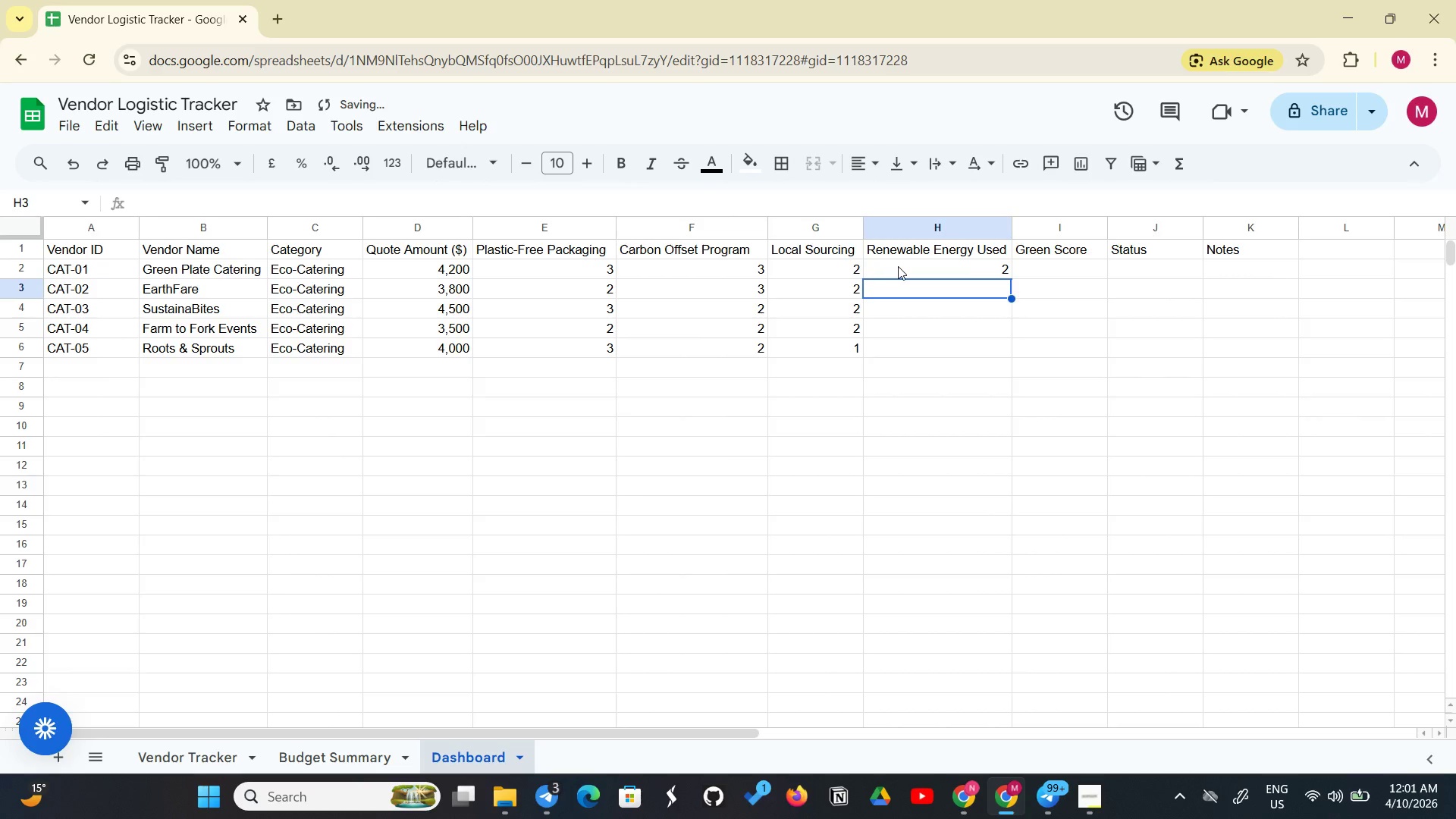 
key(1)
 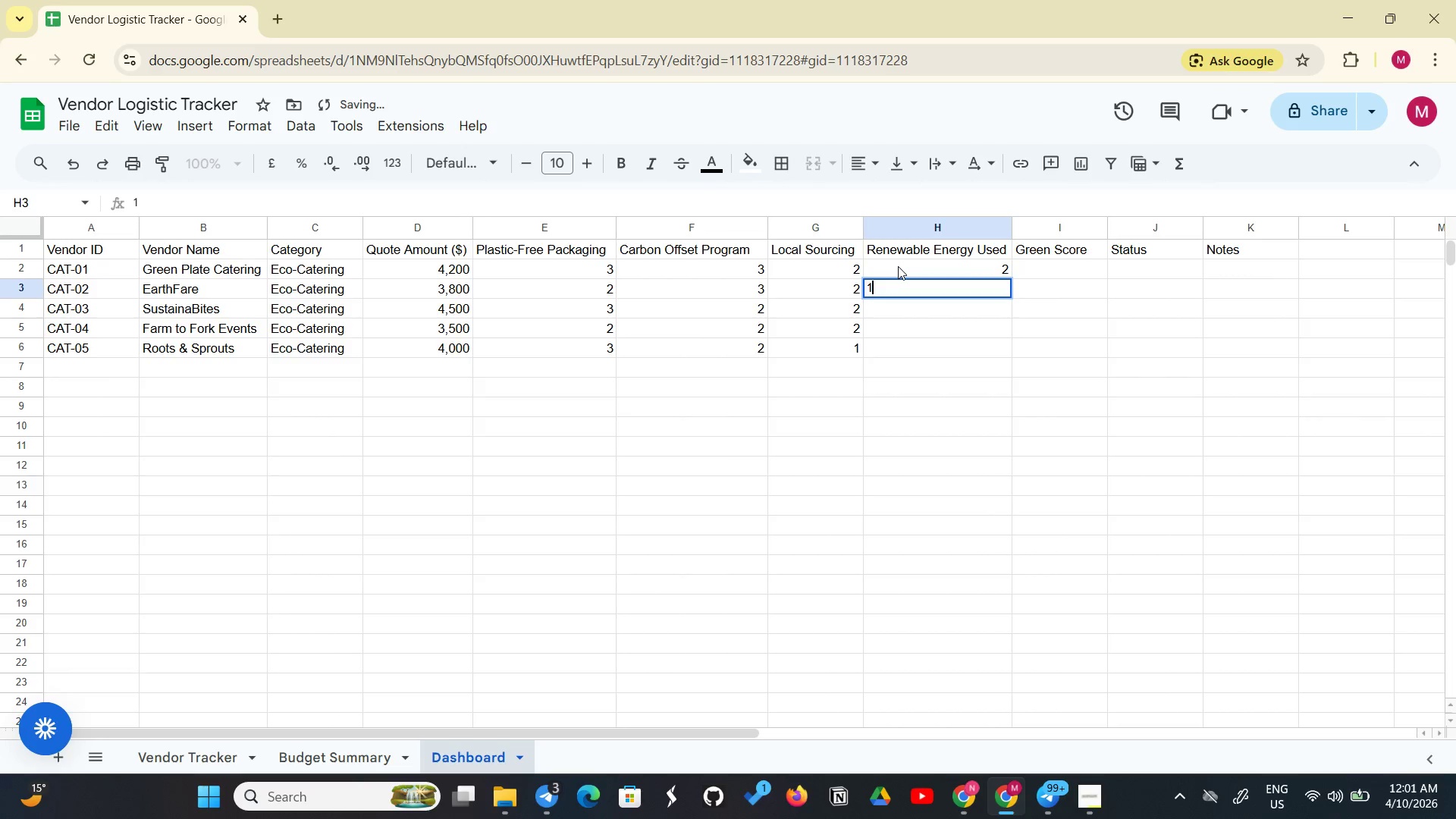 
key(Enter)
 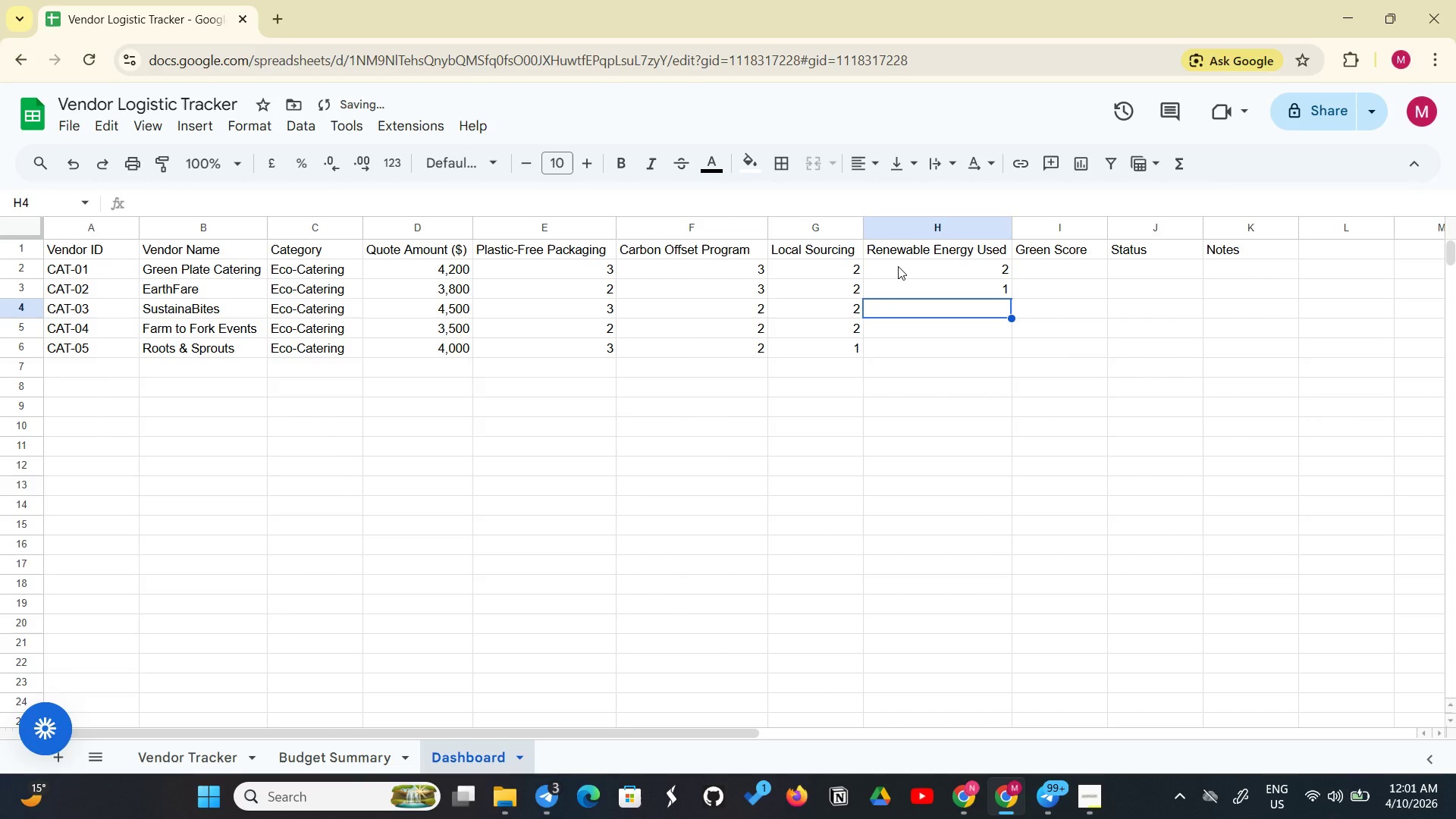 
key(2)
 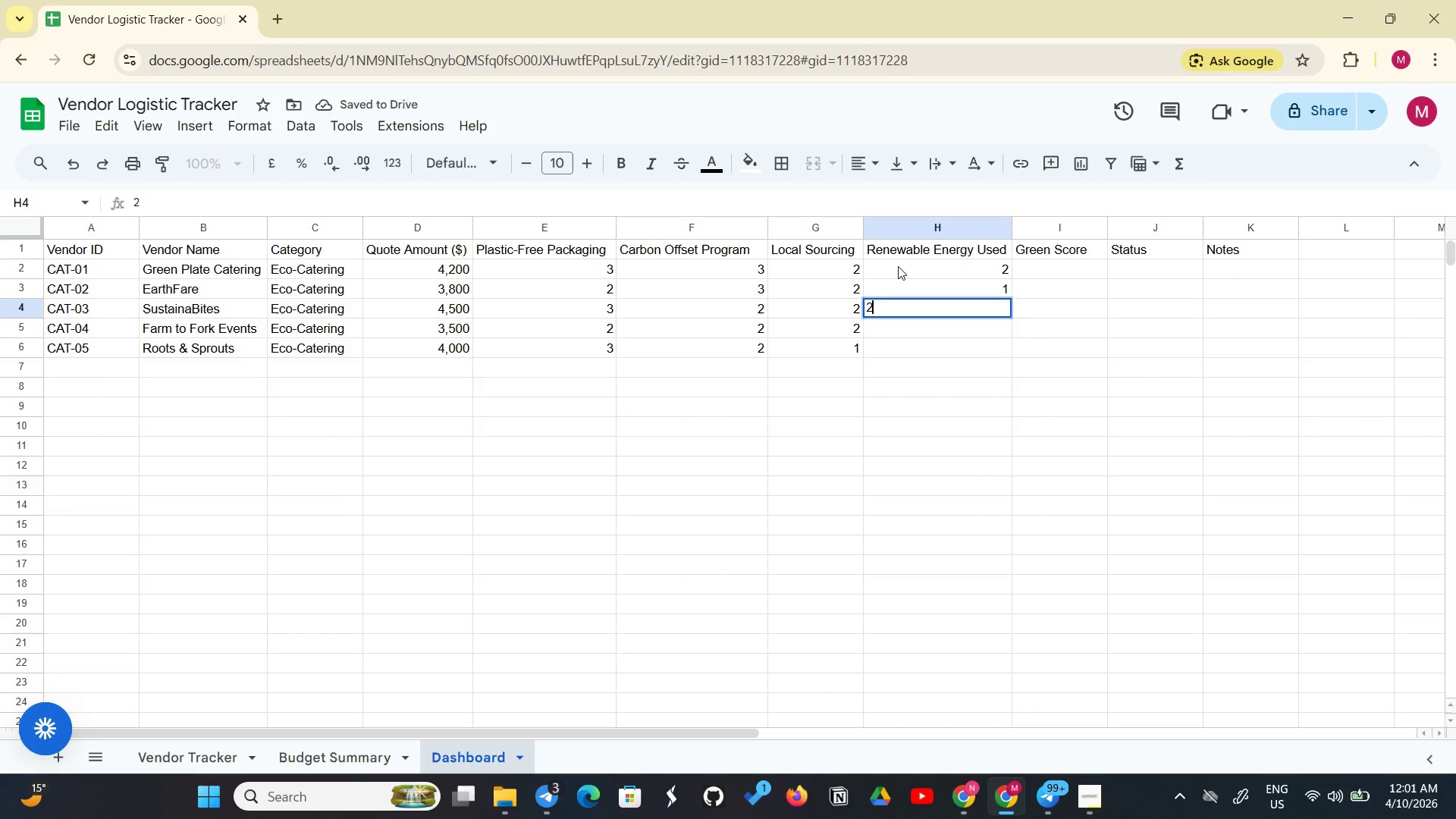 
key(Enter)
 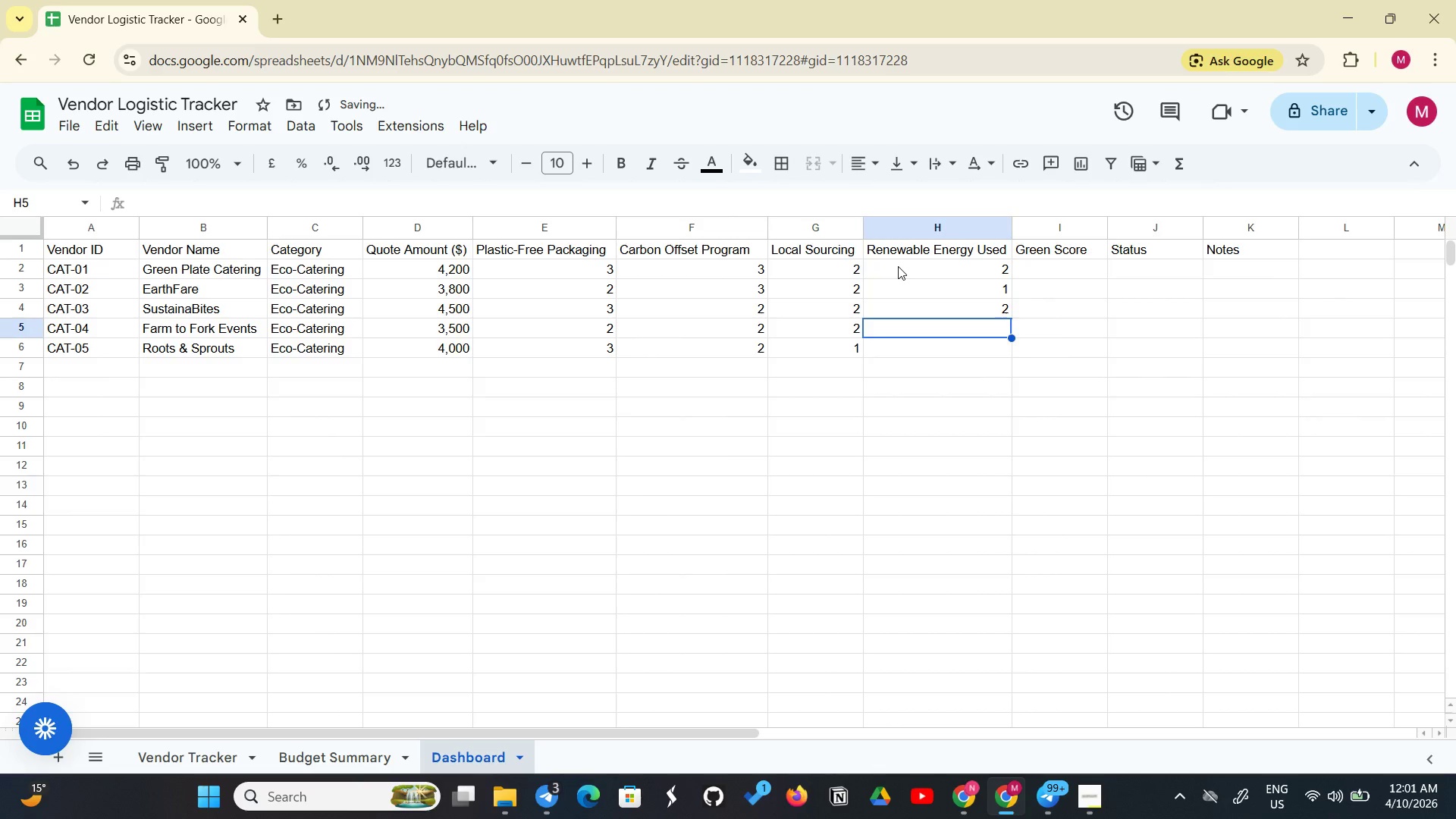 
key(1)
 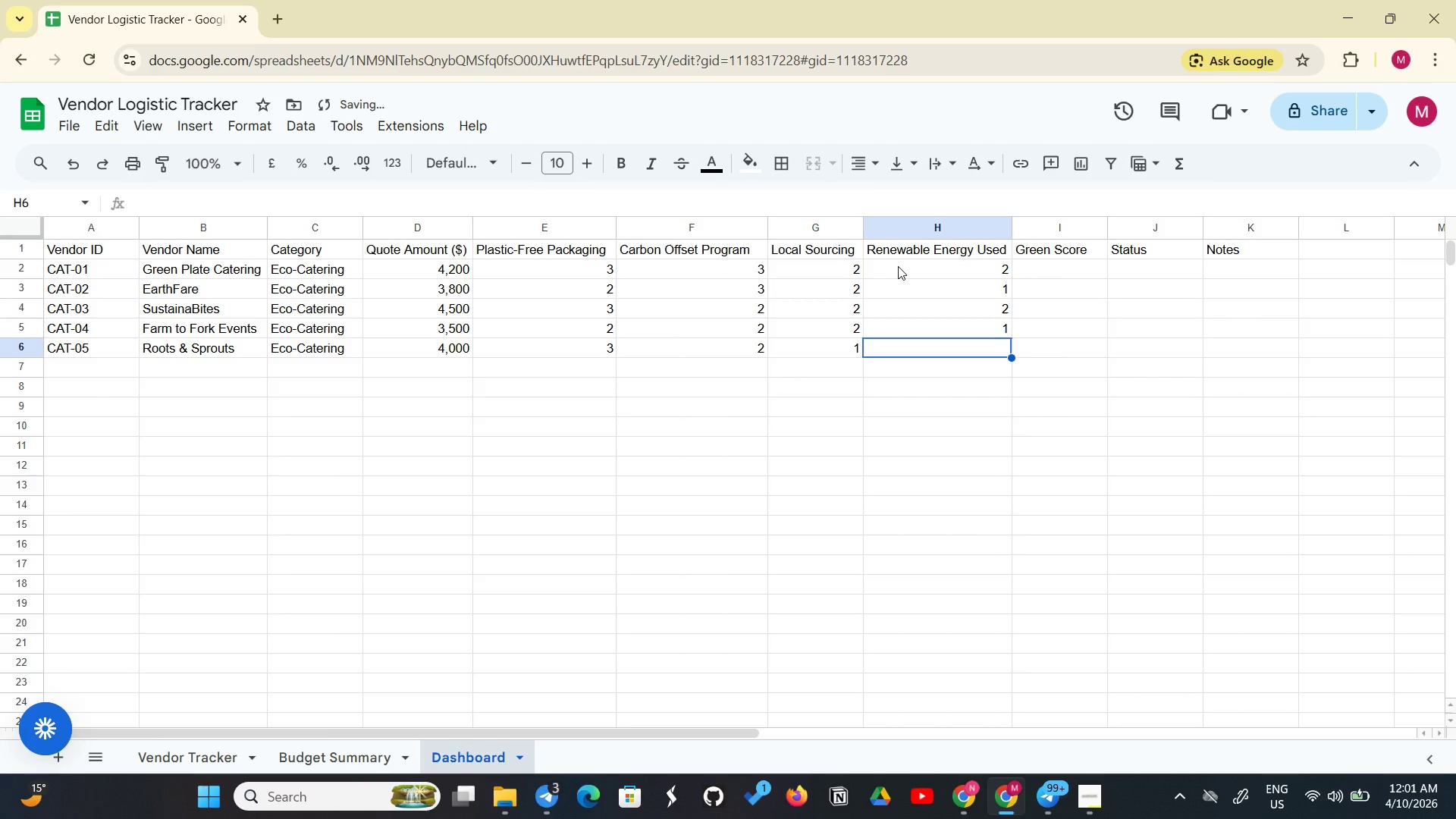 
key(Enter)
 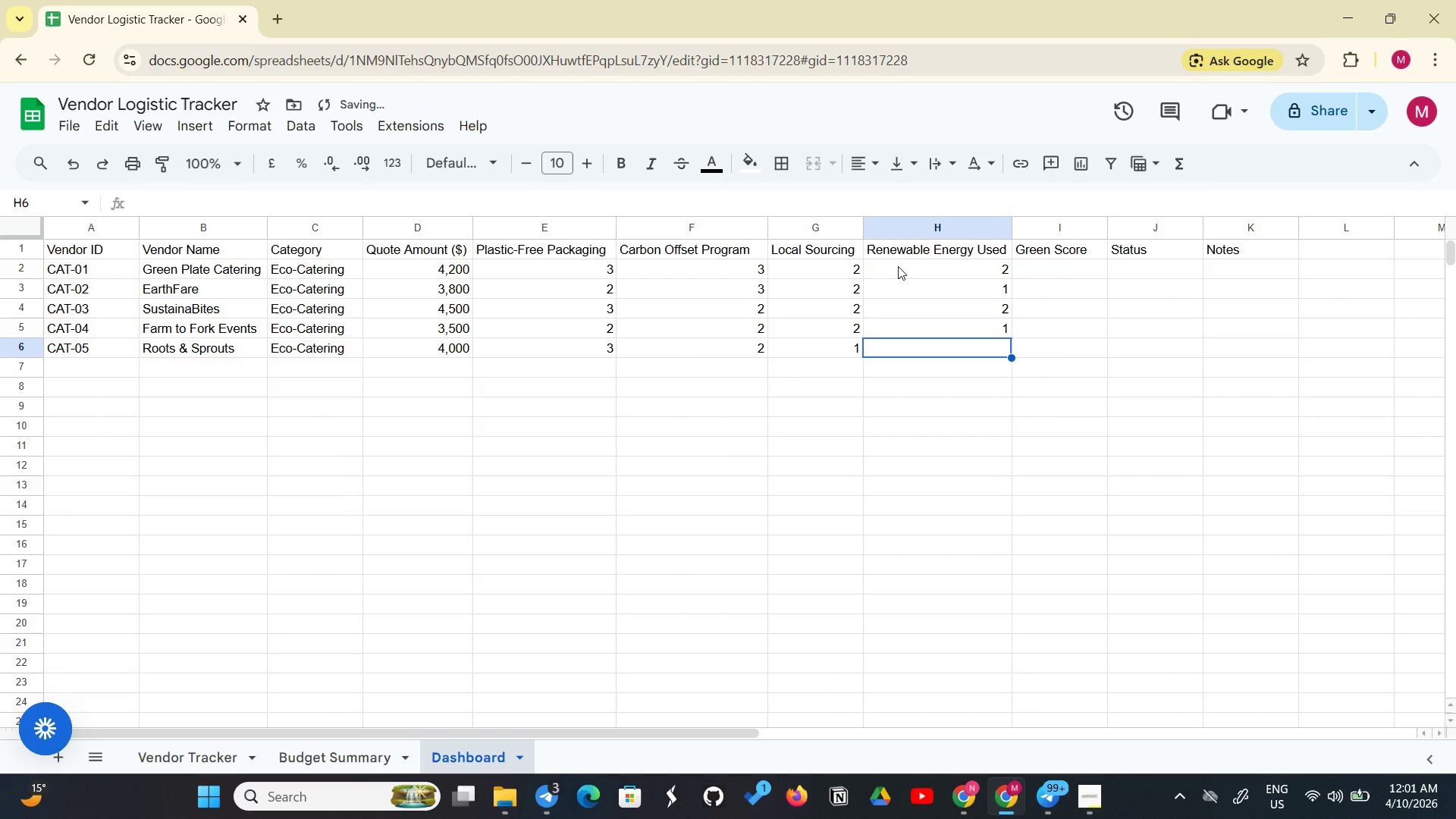 
key(2)
 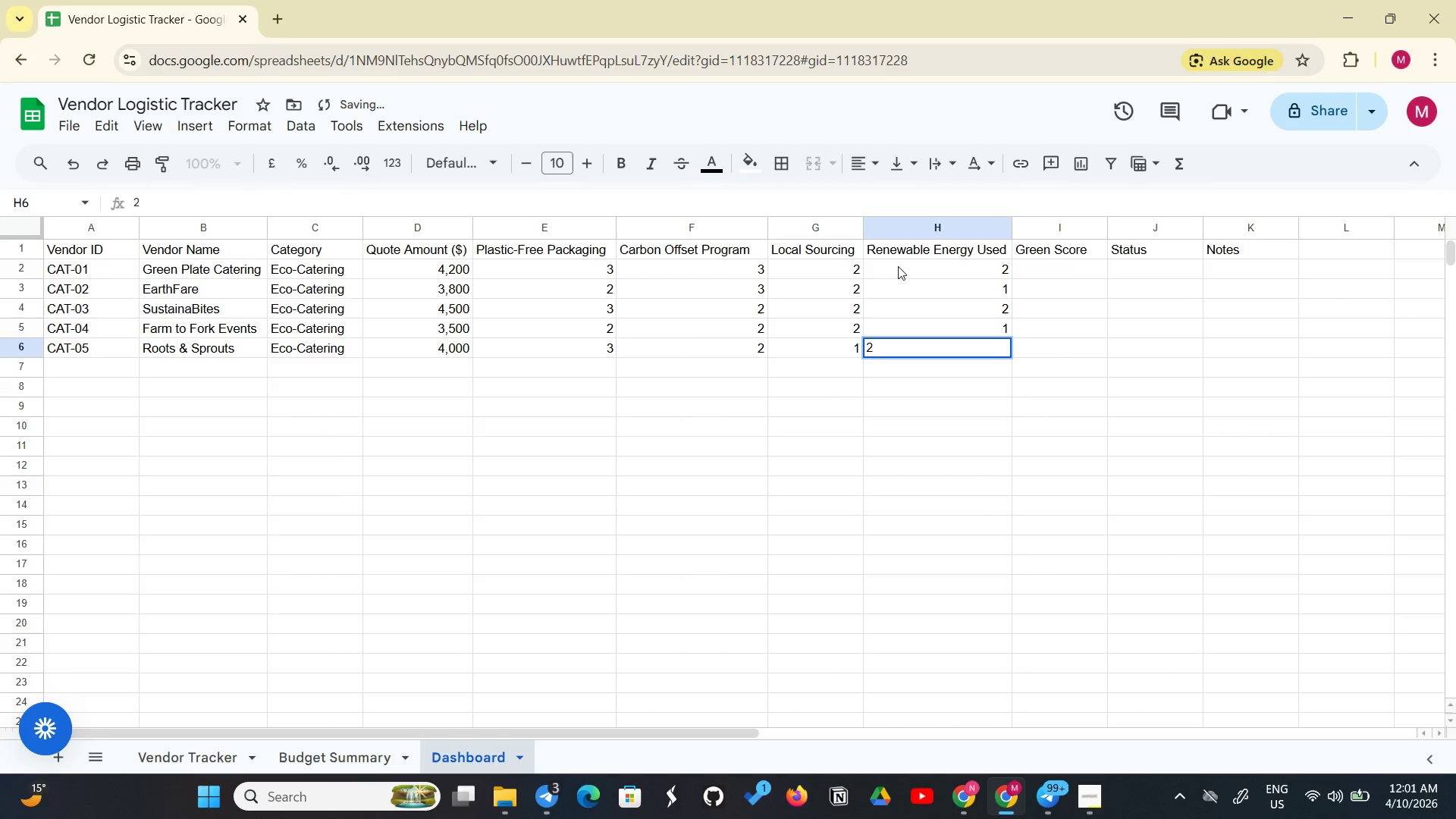 
key(Enter)
 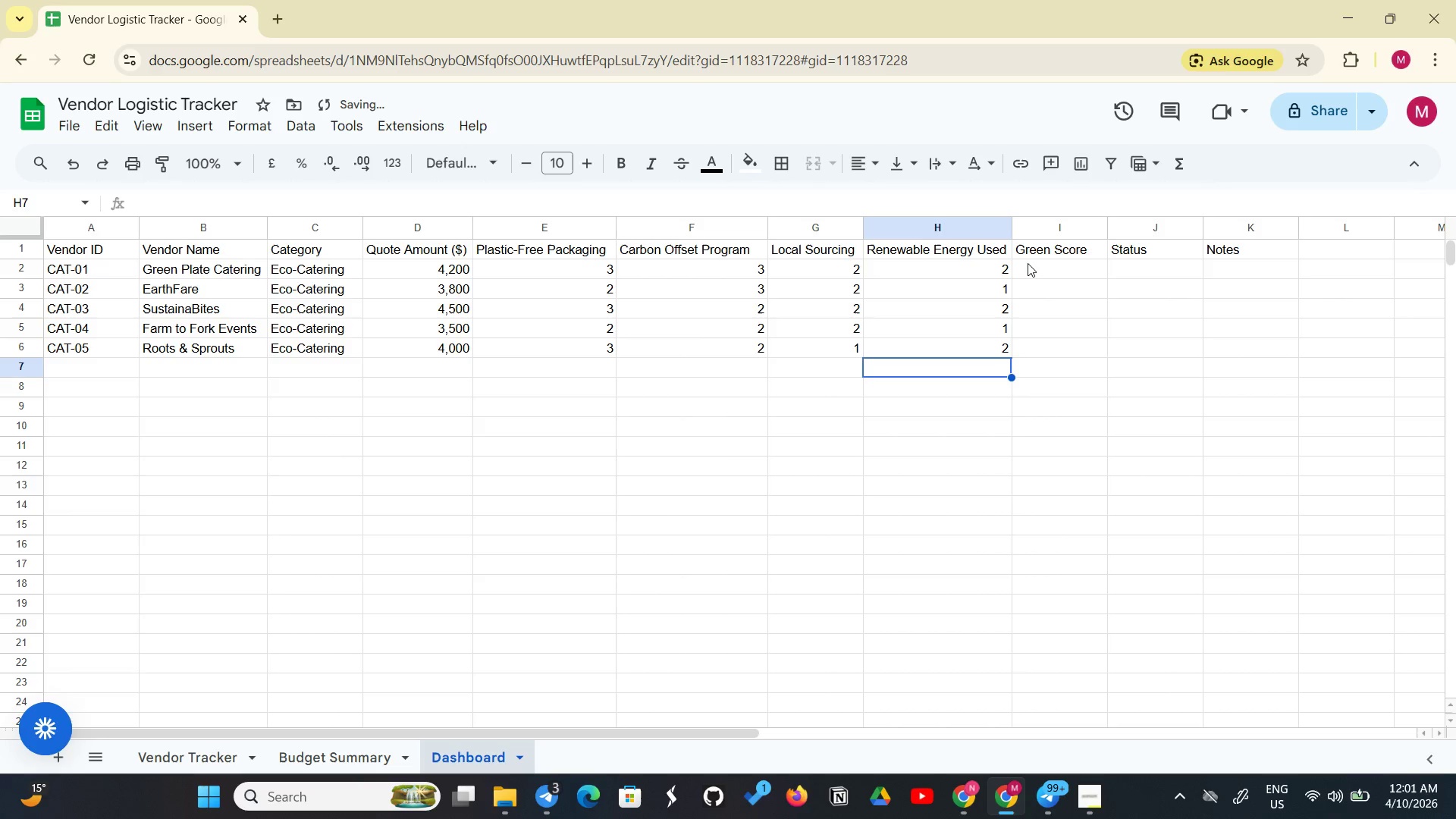 
left_click([1030, 266])
 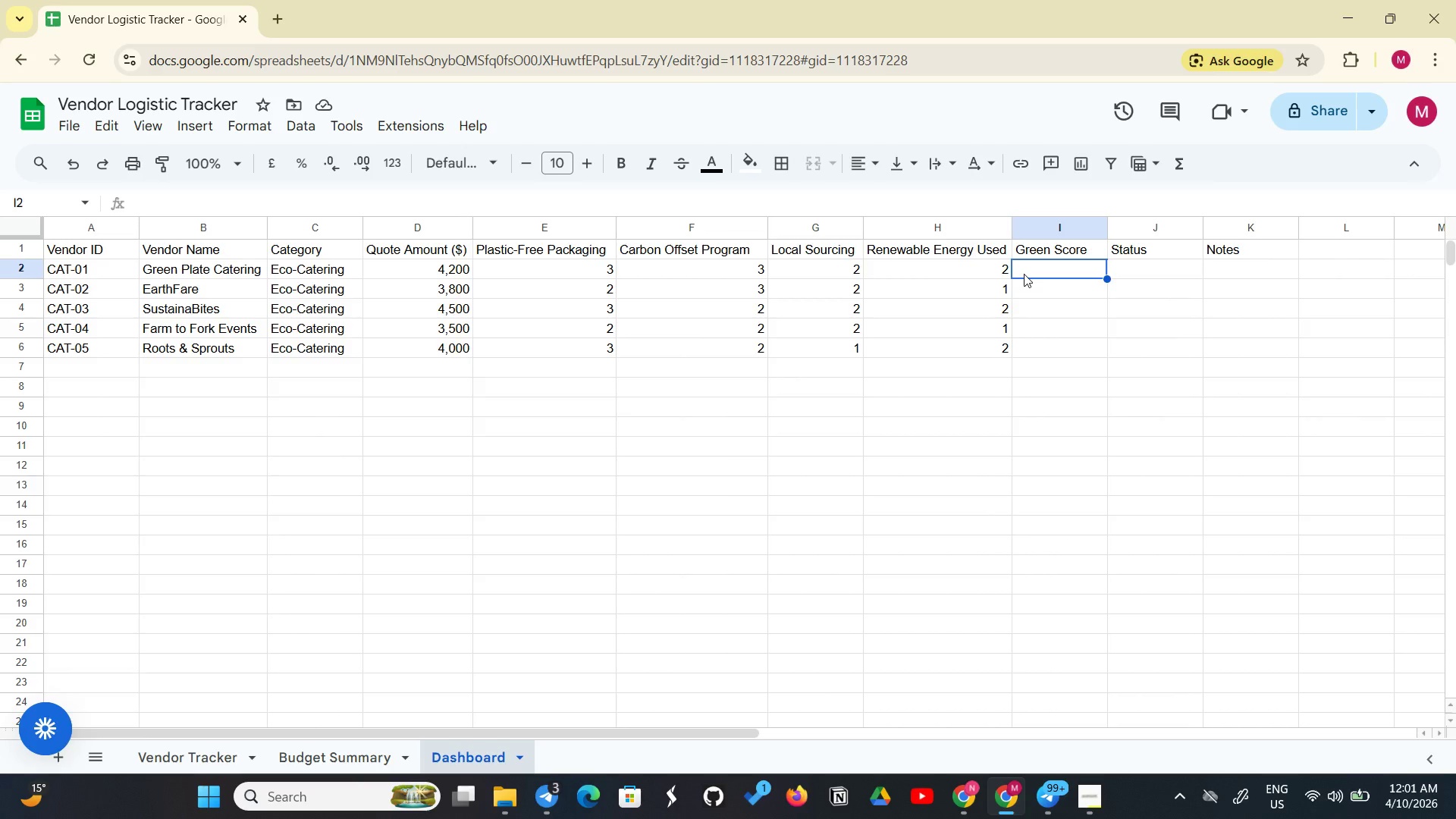 
wait(24.7)
 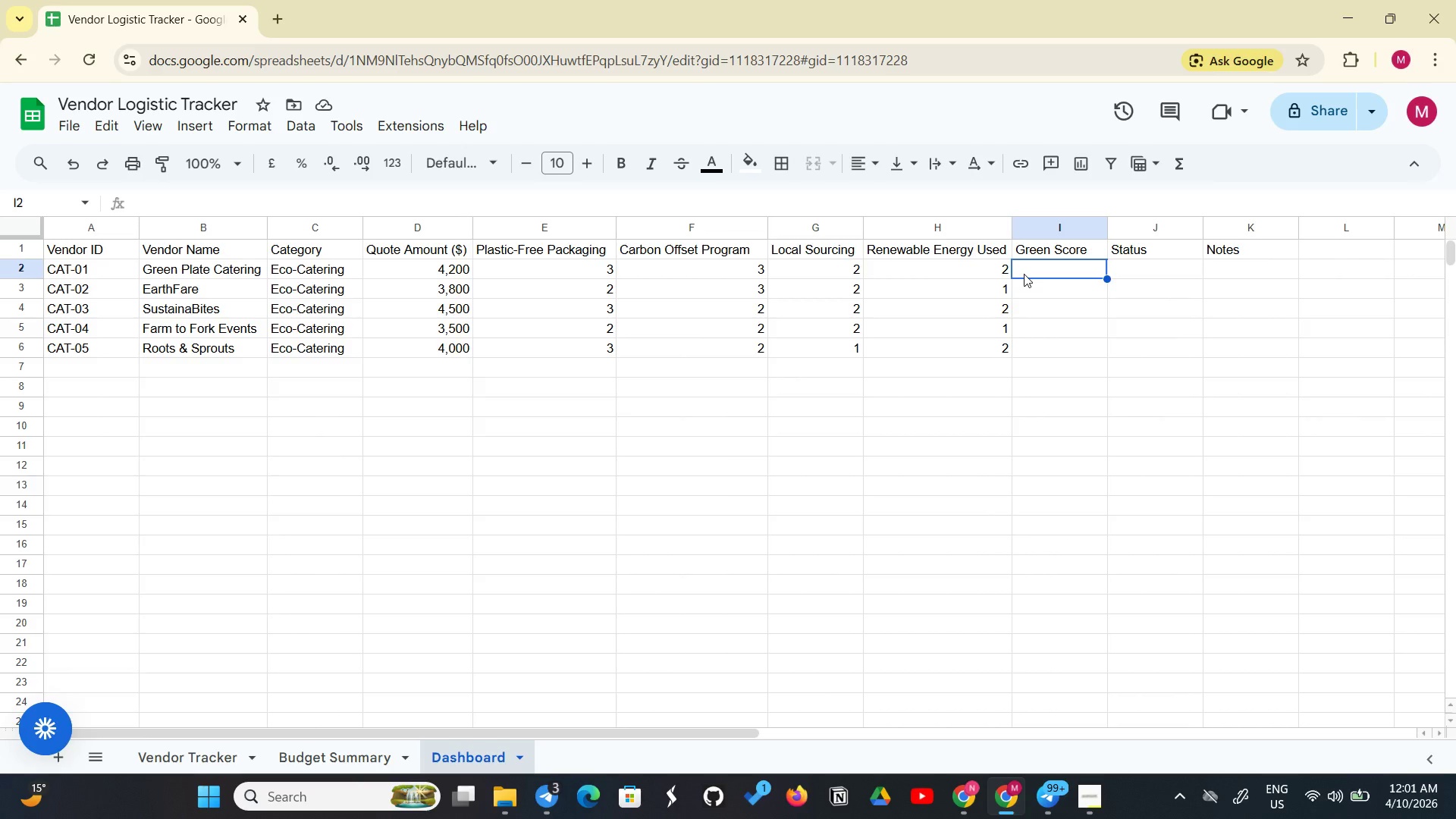 
left_click([54, 372])
 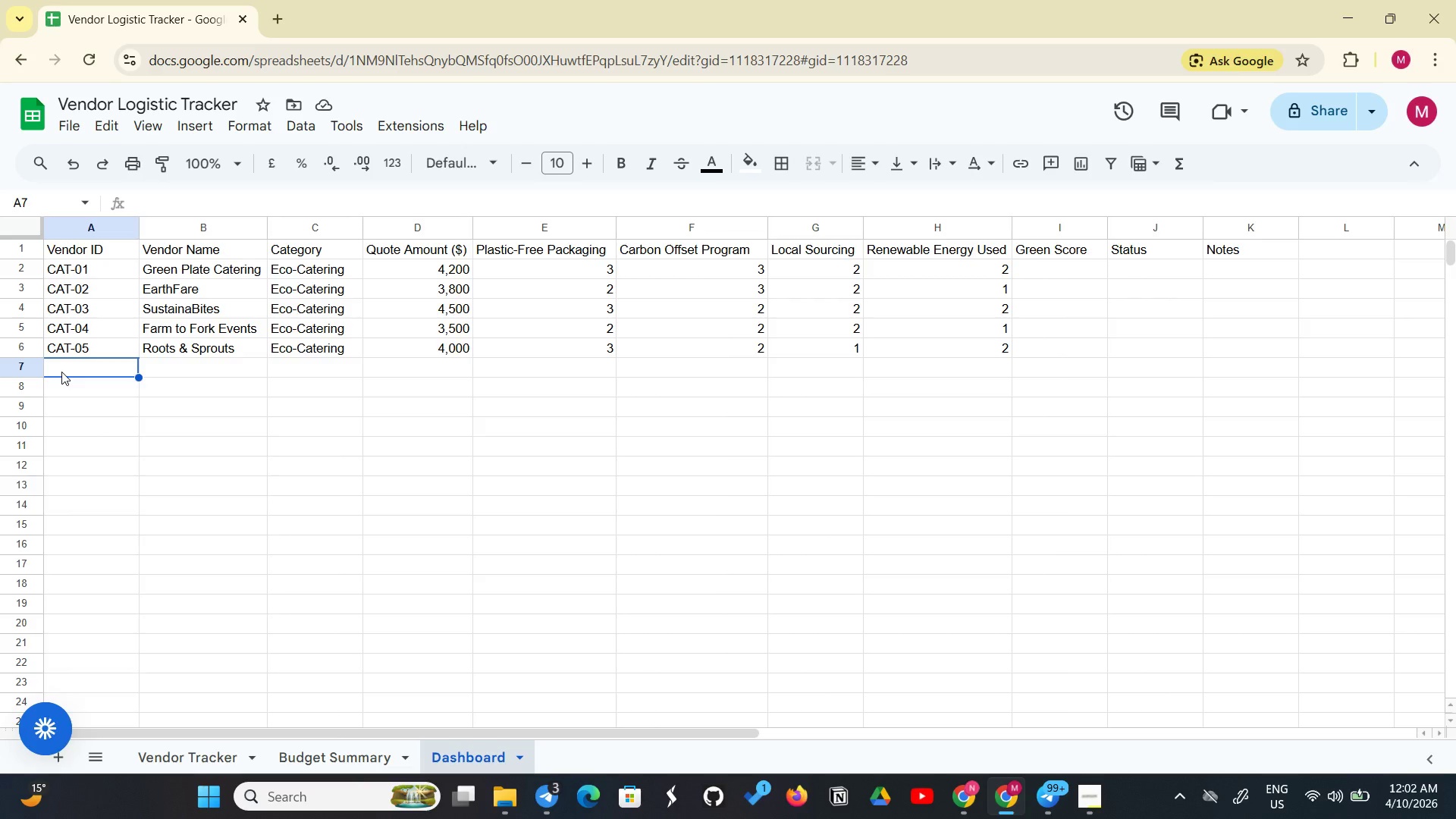 
wait(25.53)
 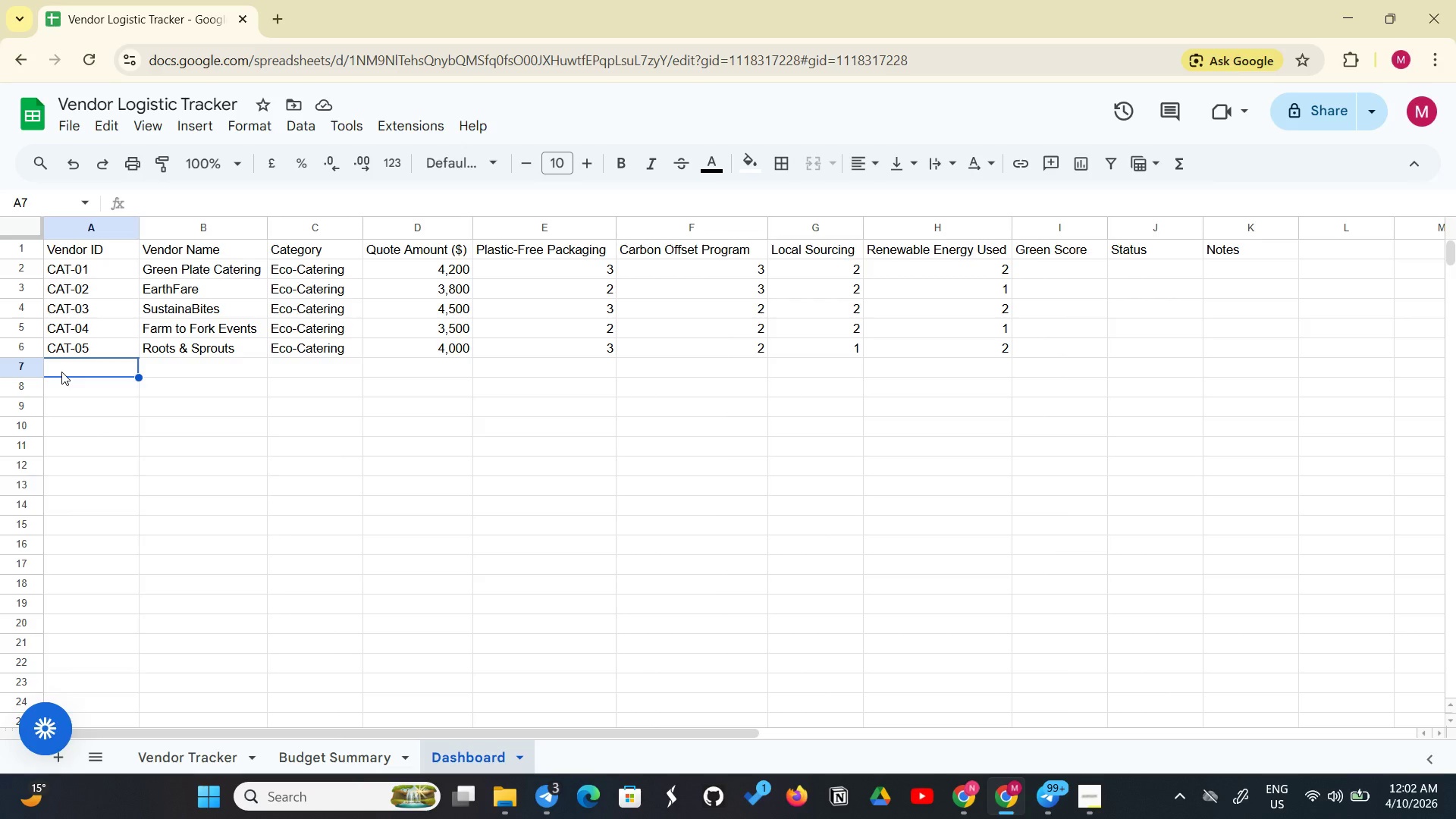 
left_click([122, 362])
 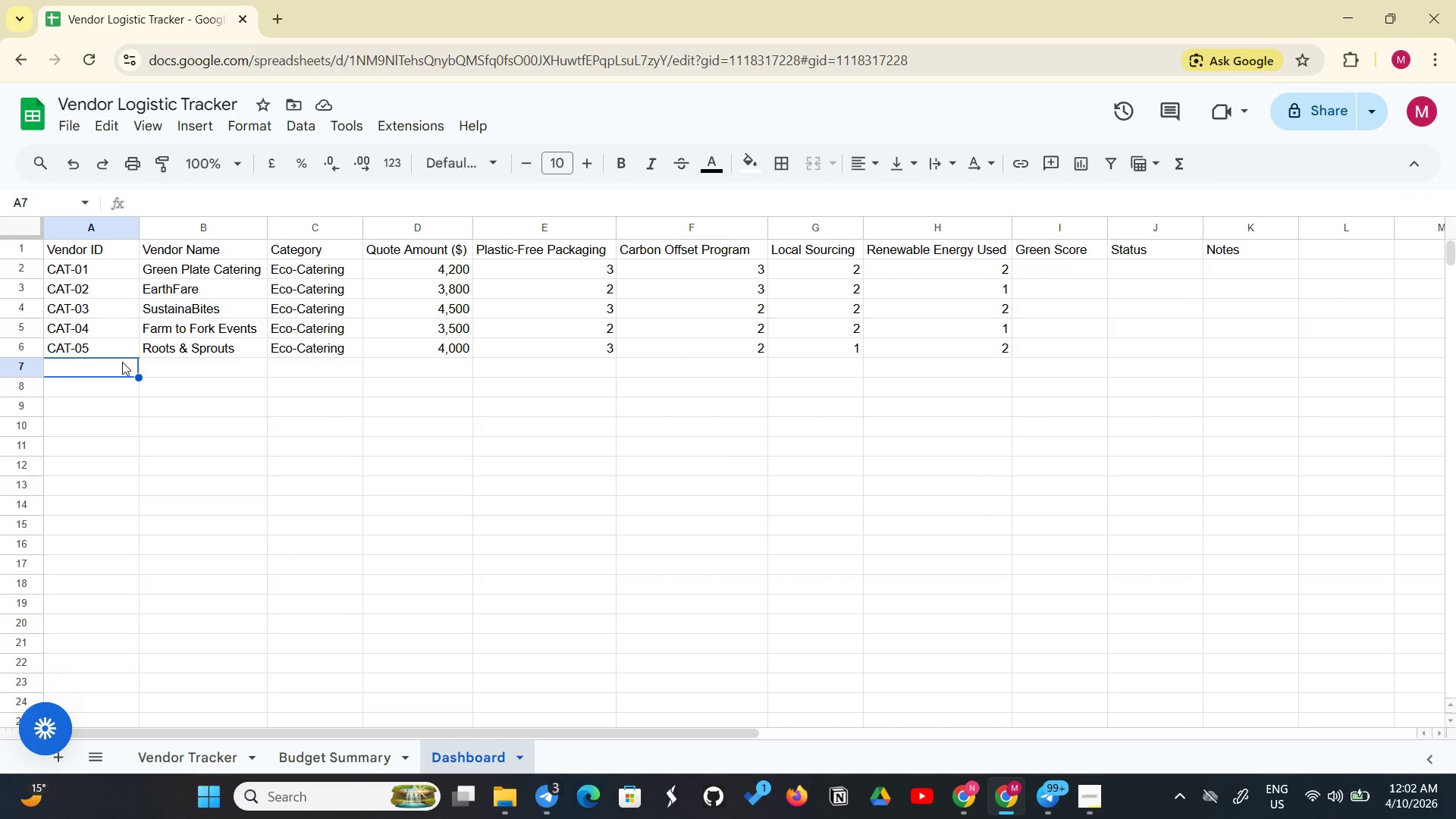 
type(Ev)
key(Backspace)
type(V-01)
 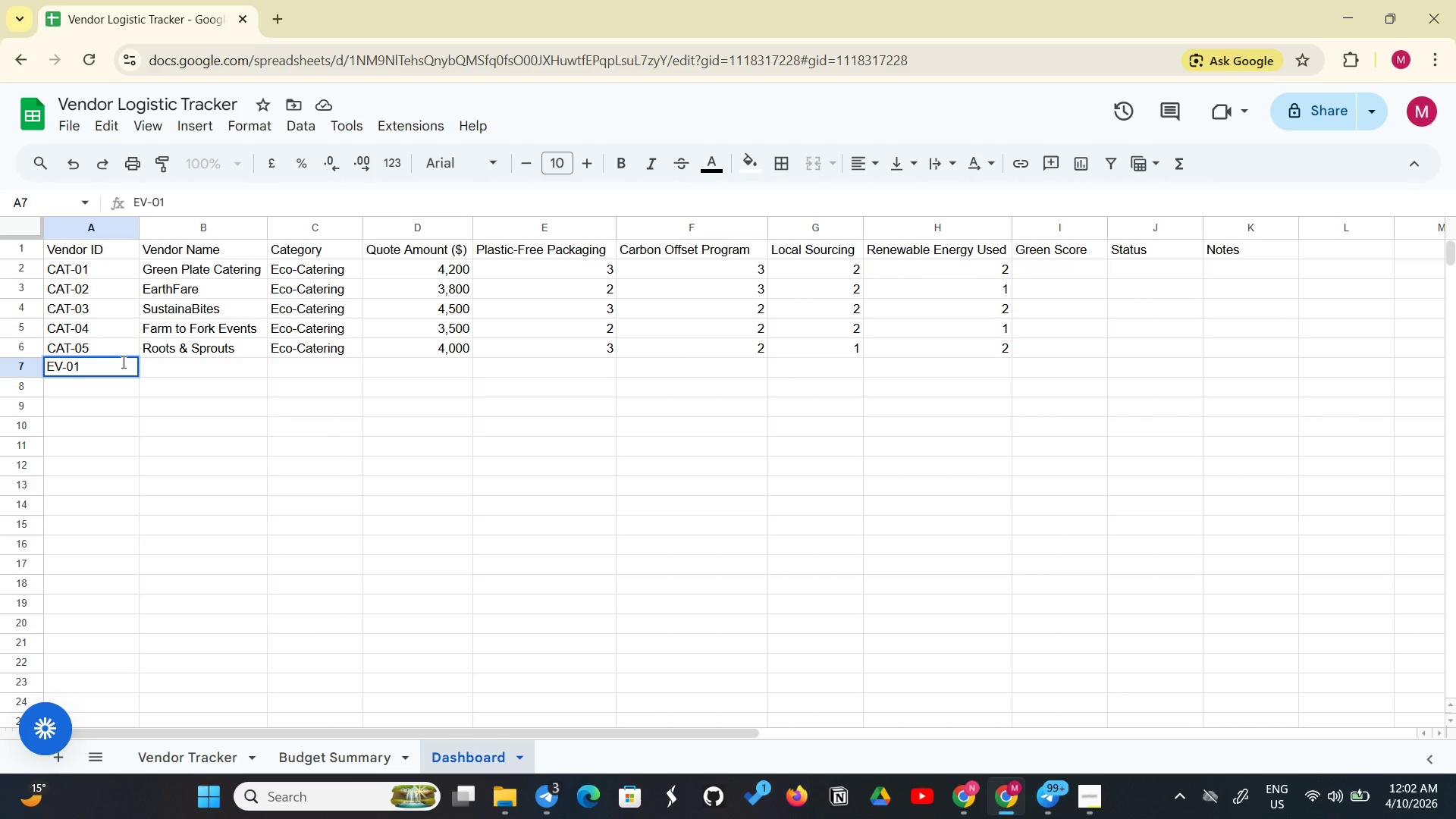 
key(Enter)
 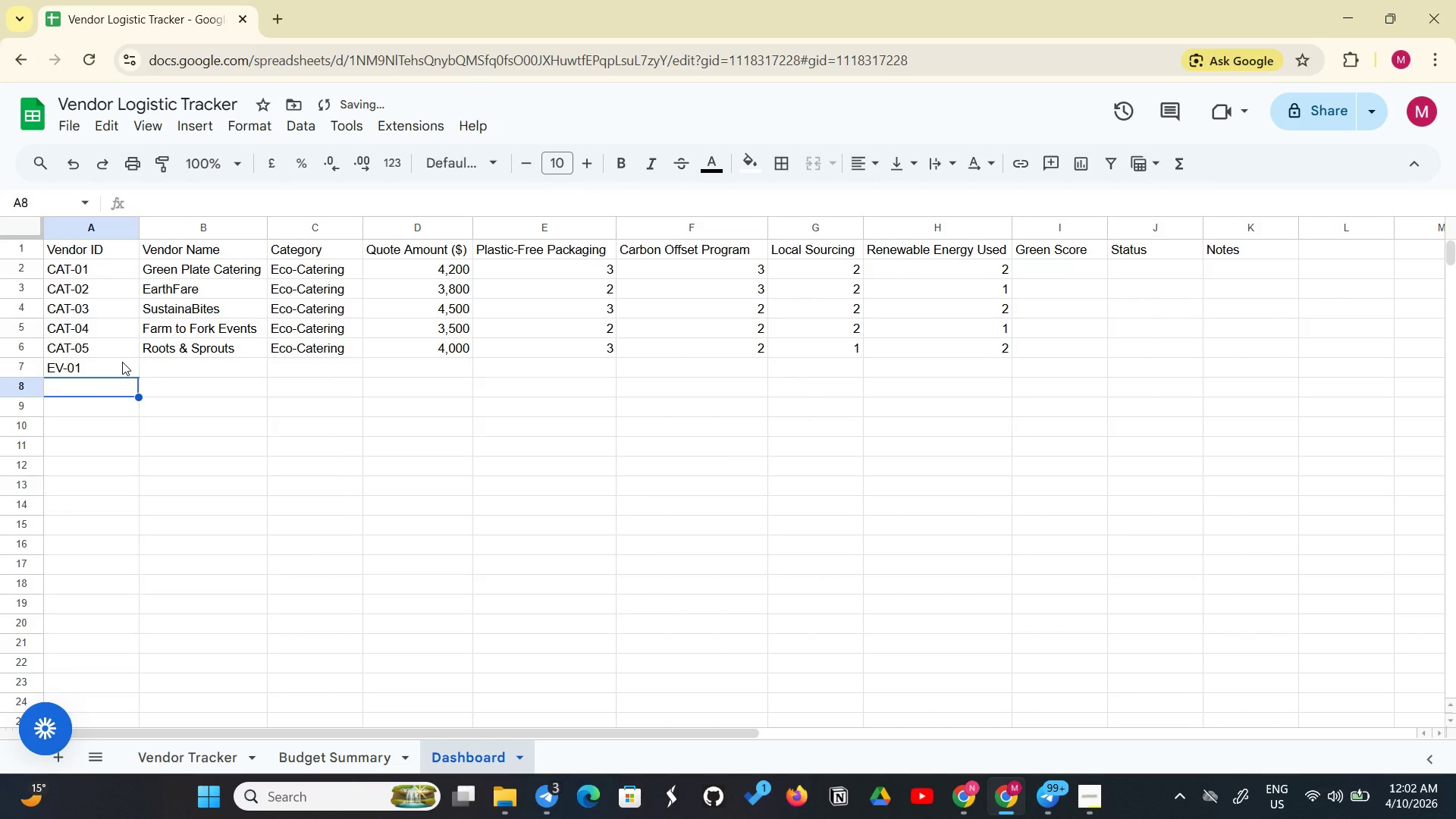 
key(Shift+E)
 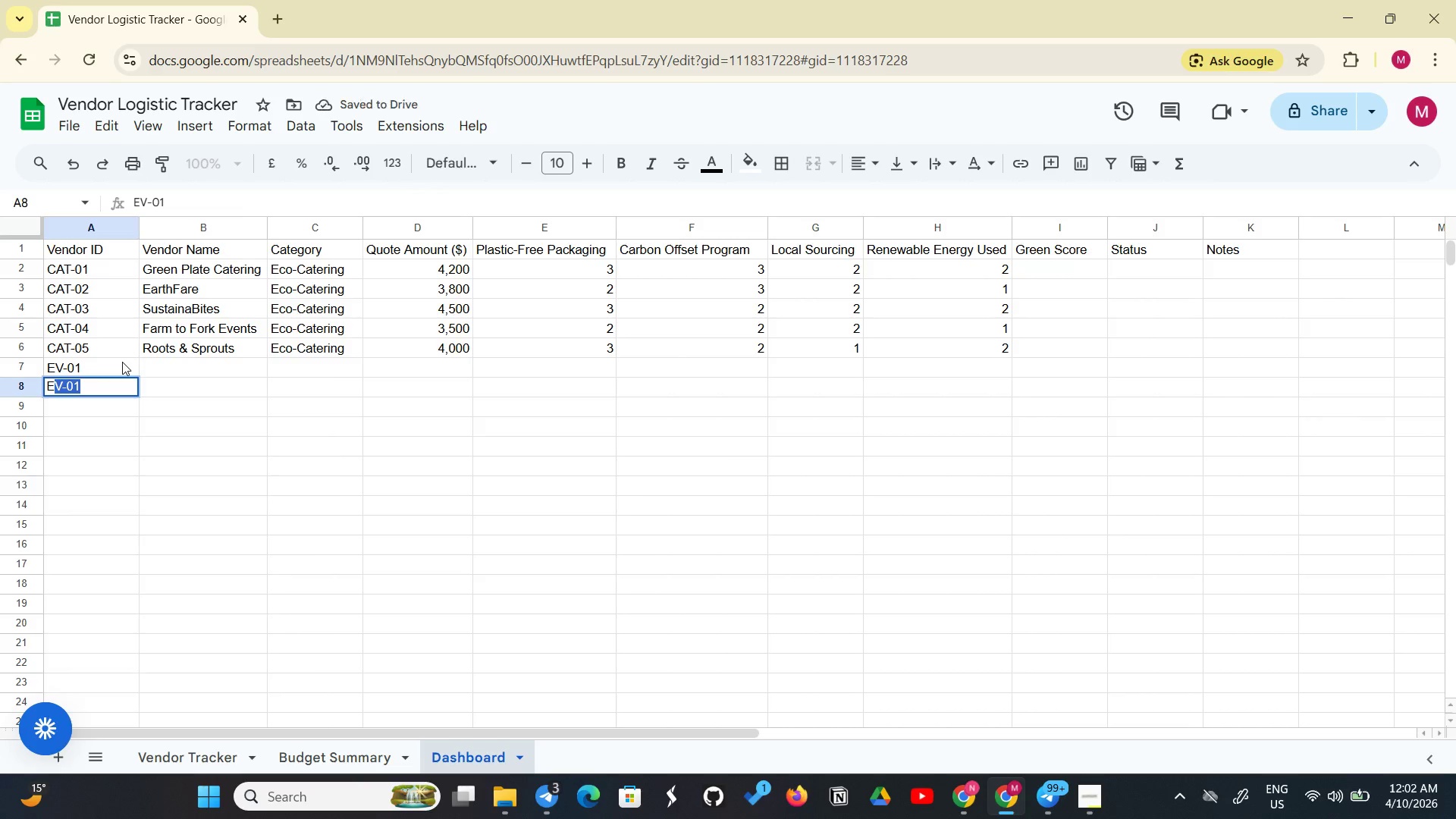 
key(Enter)
 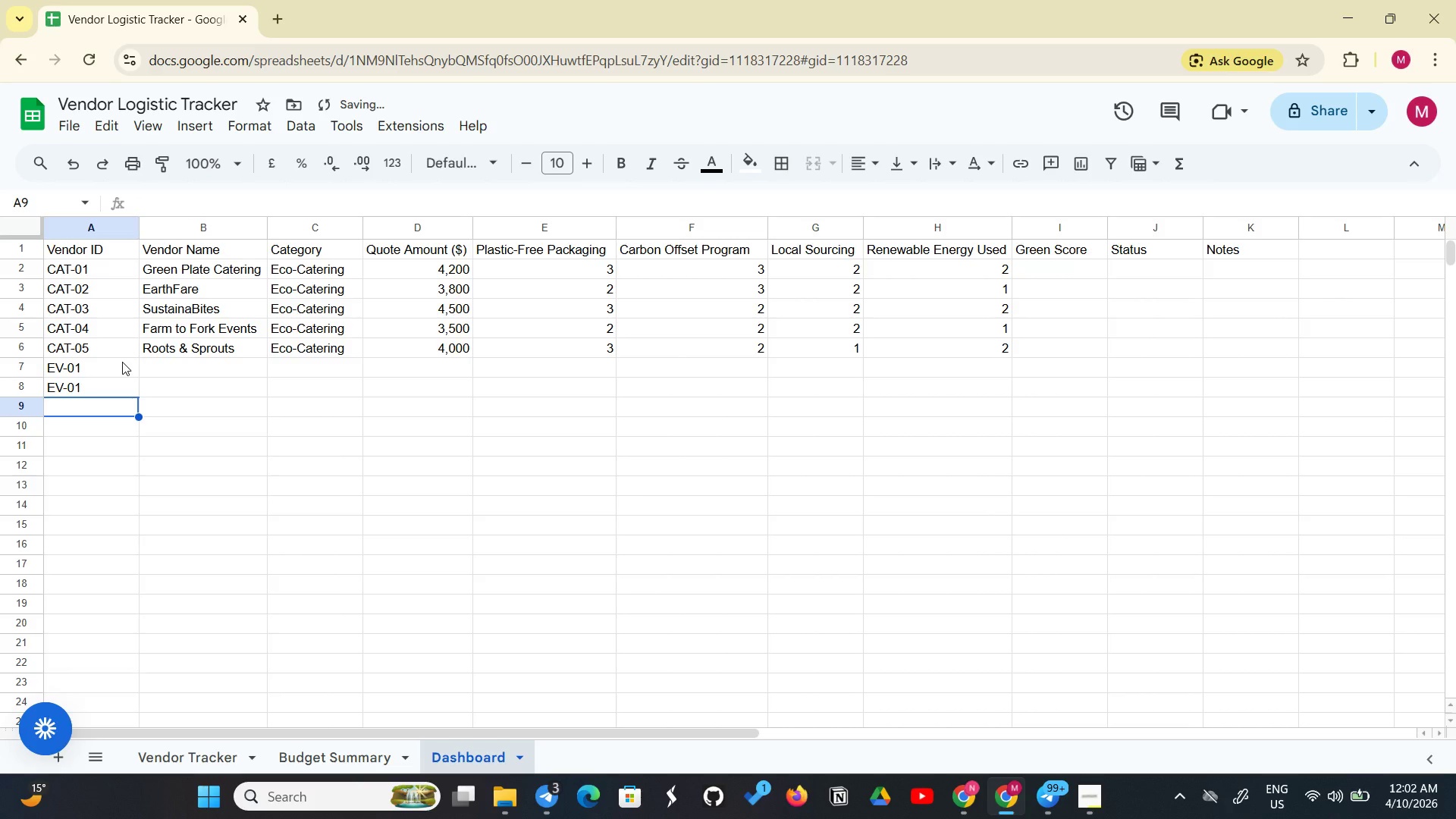 
key(Shift+E)
 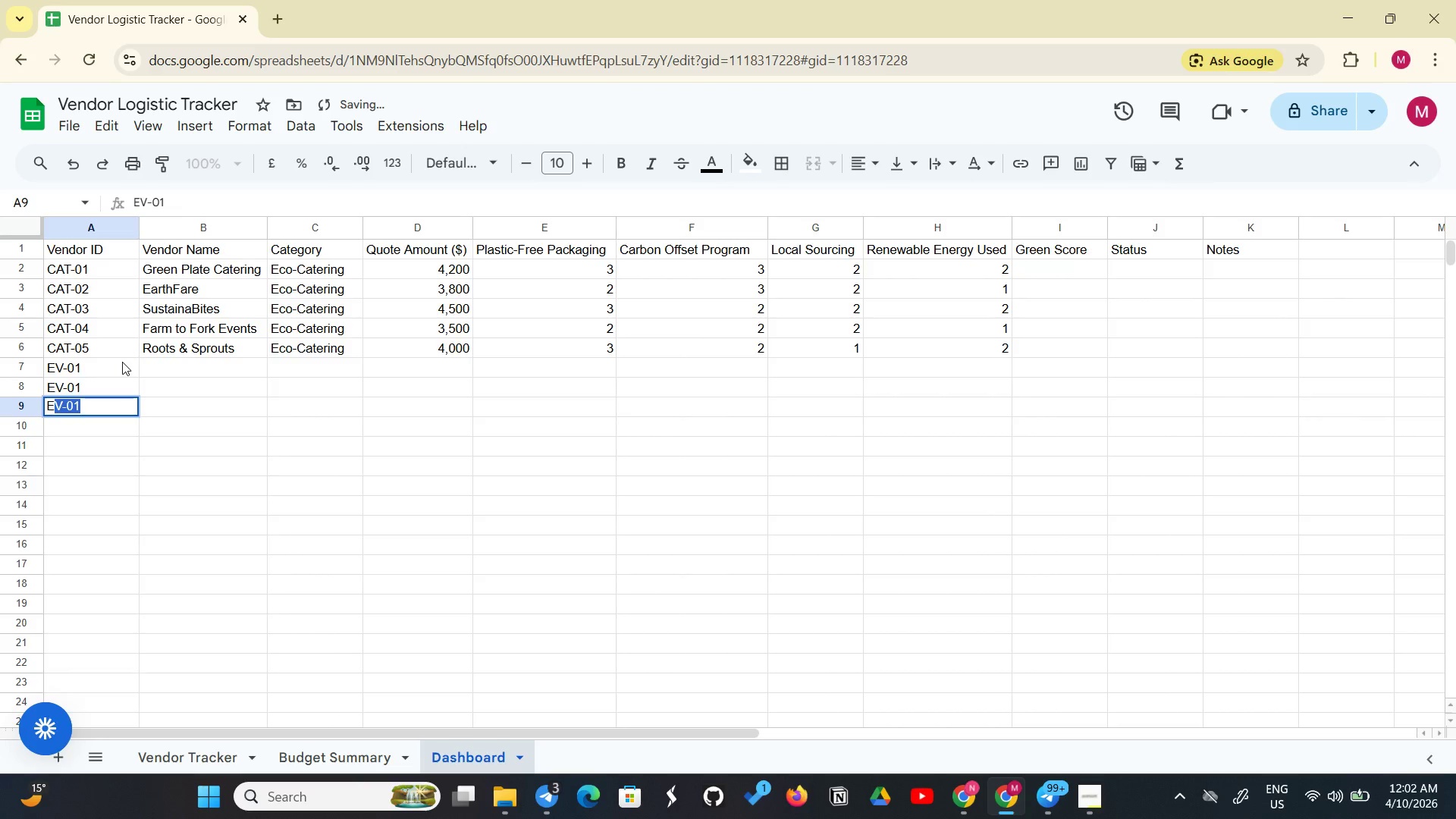 
key(Enter)
 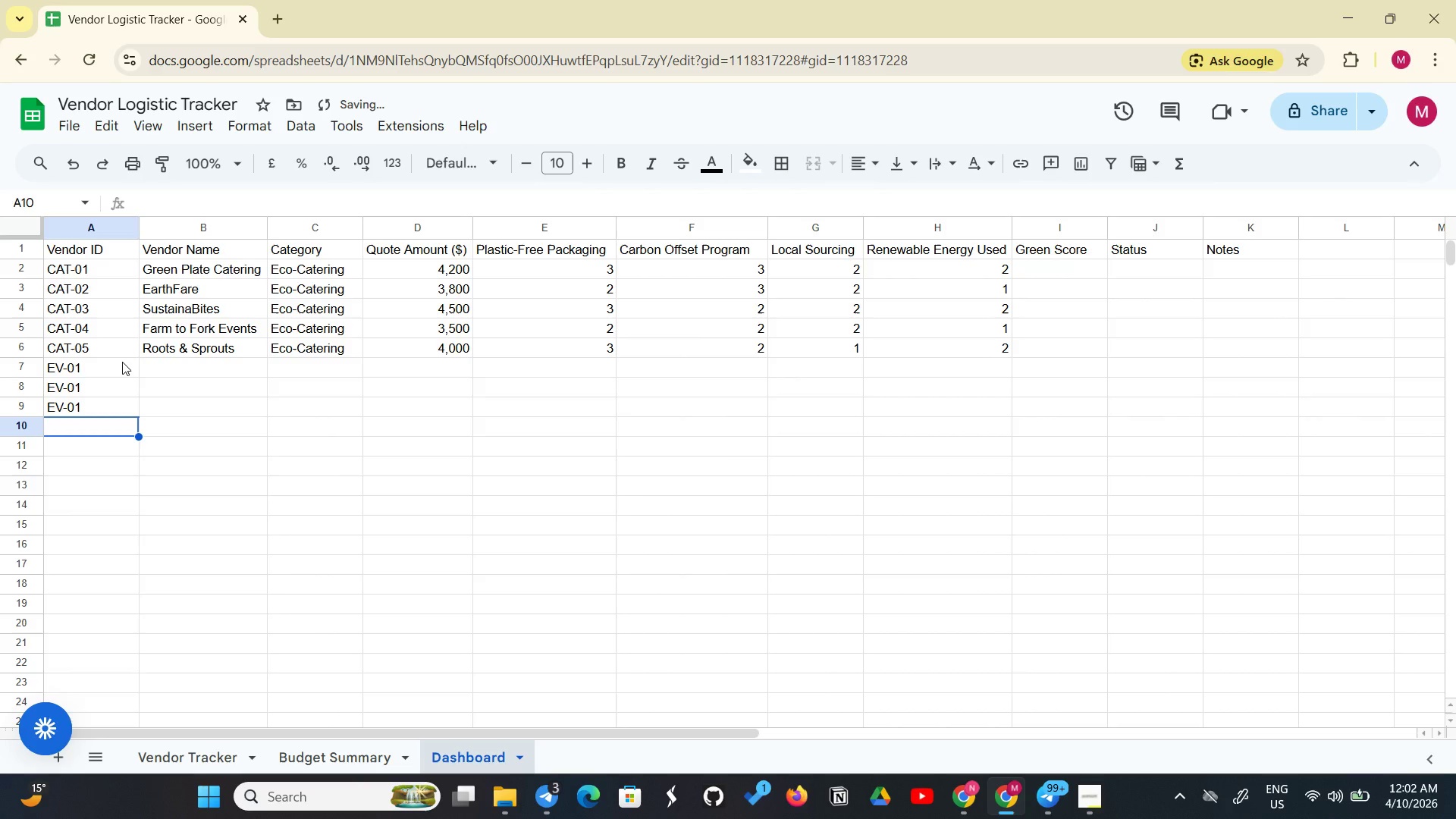 
key(Shift+E)
 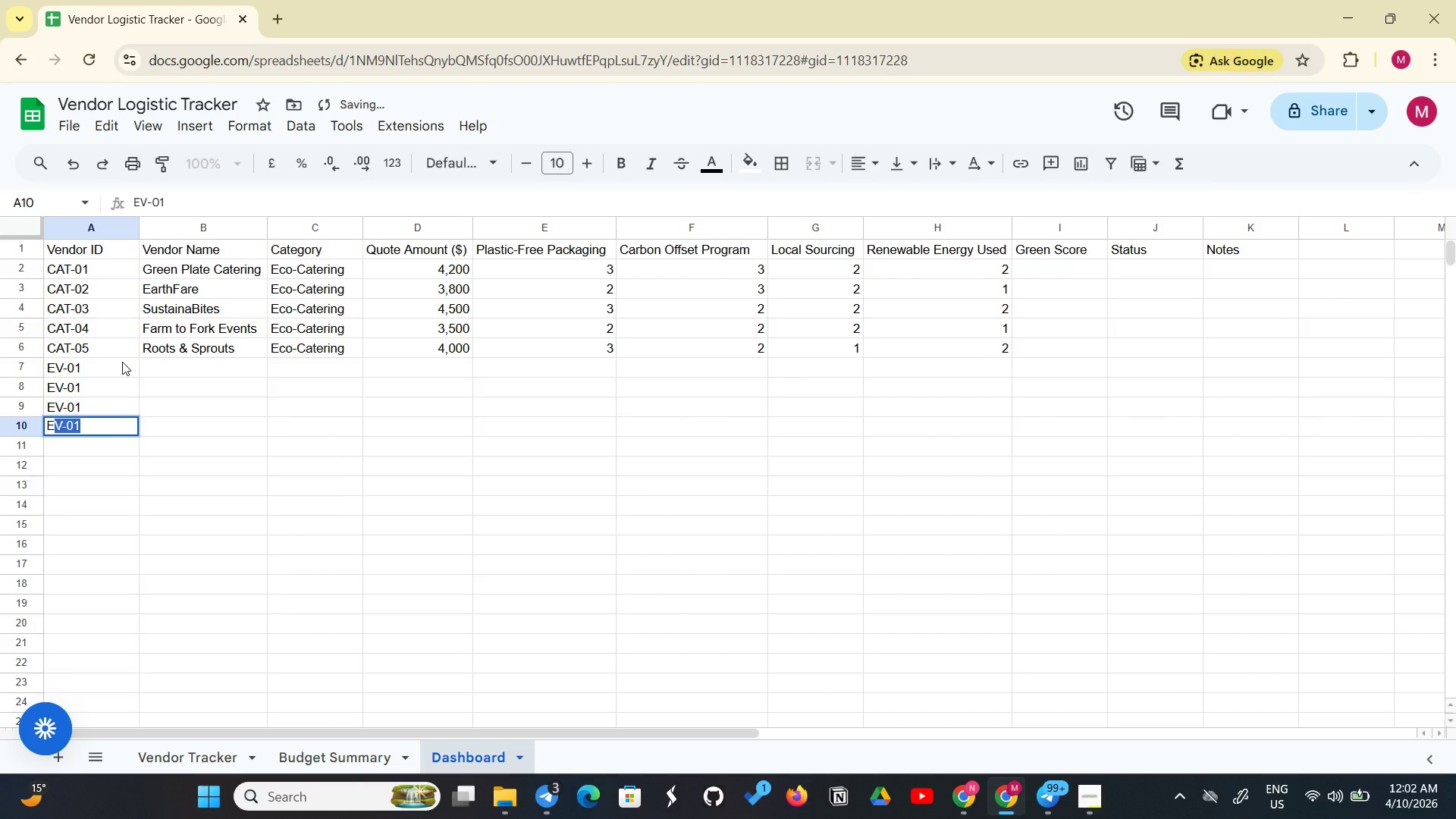 
key(Enter)
 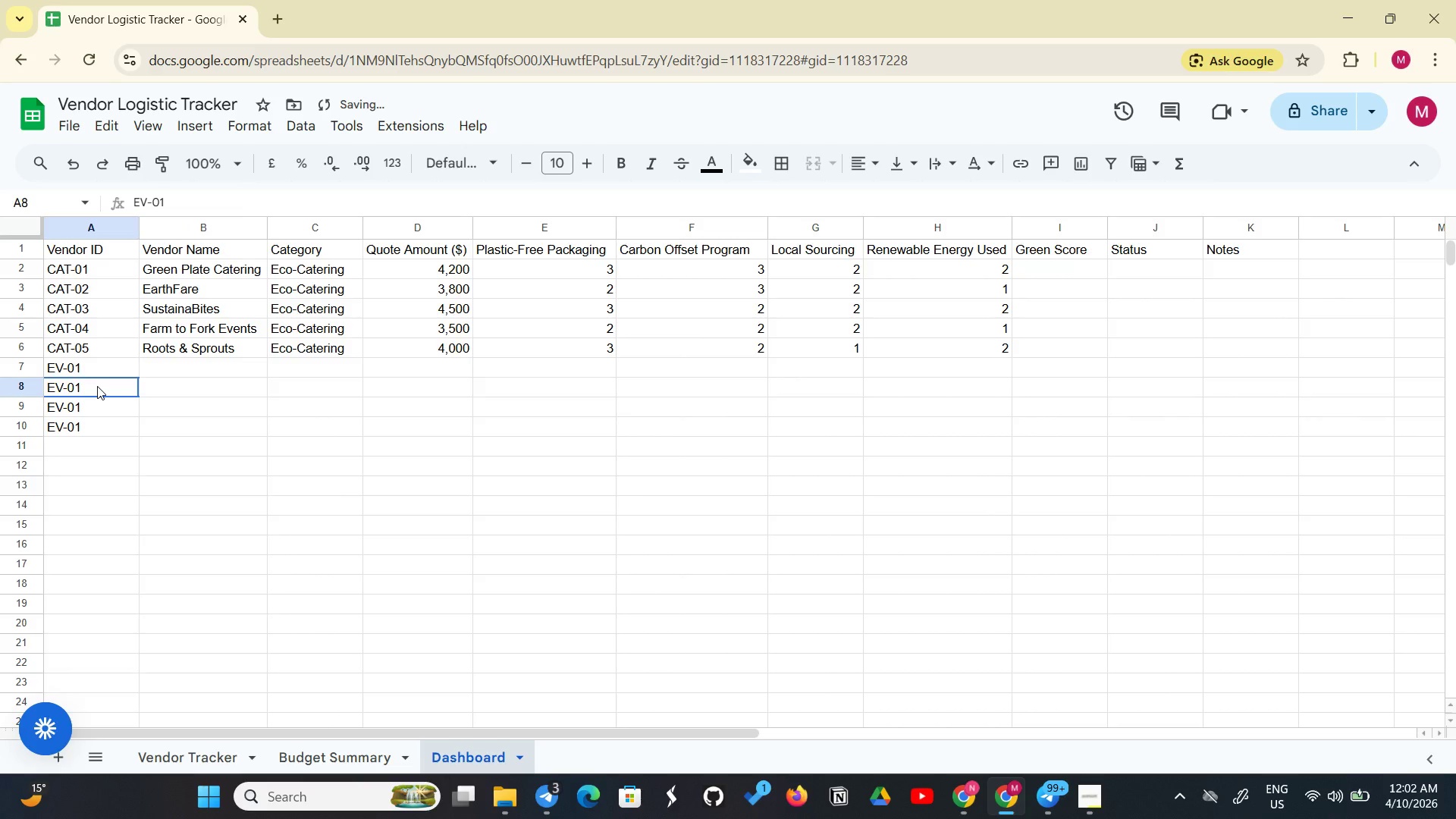 
double_click([97, 386])
 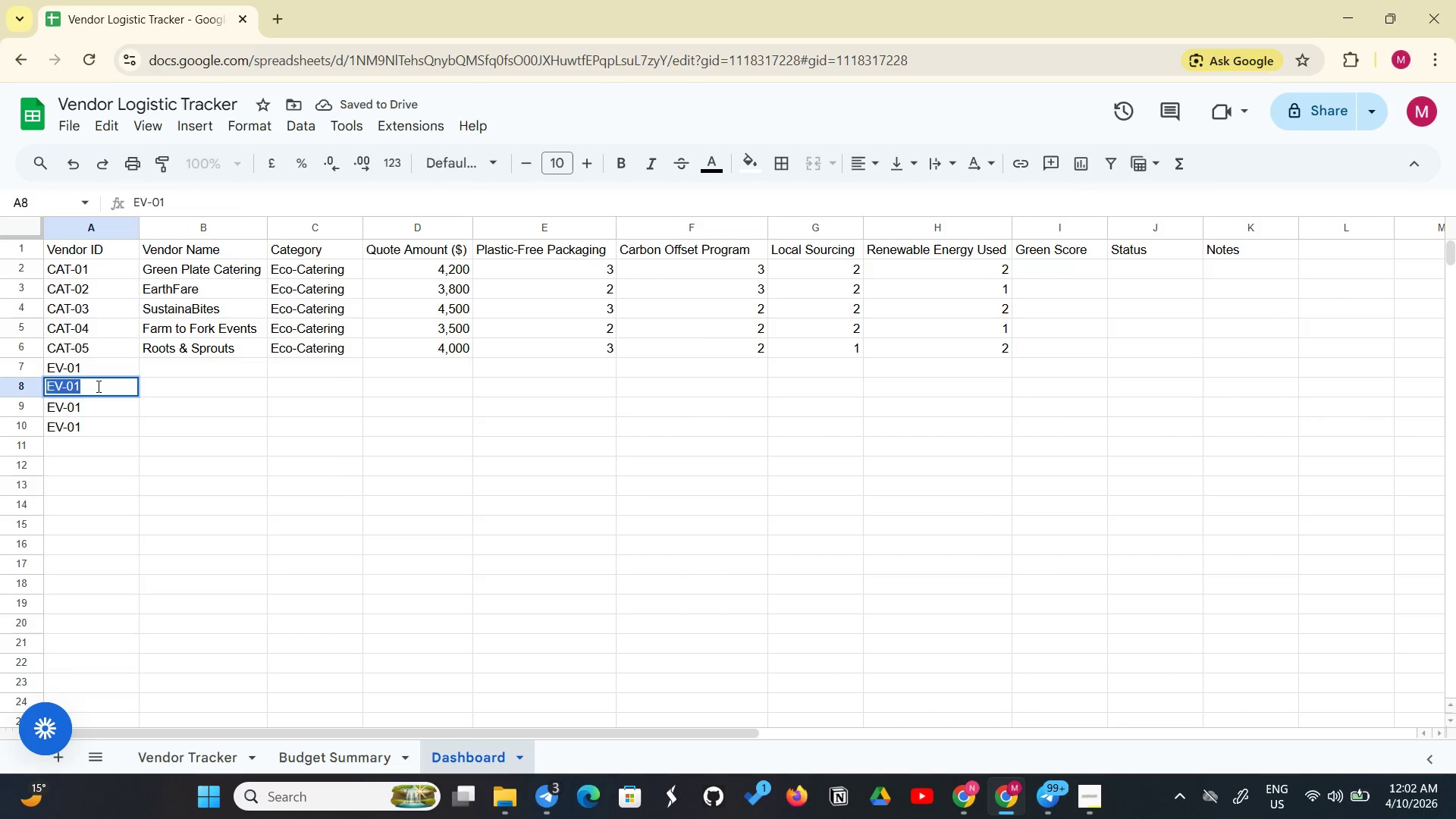 
triple_click([97, 386])
 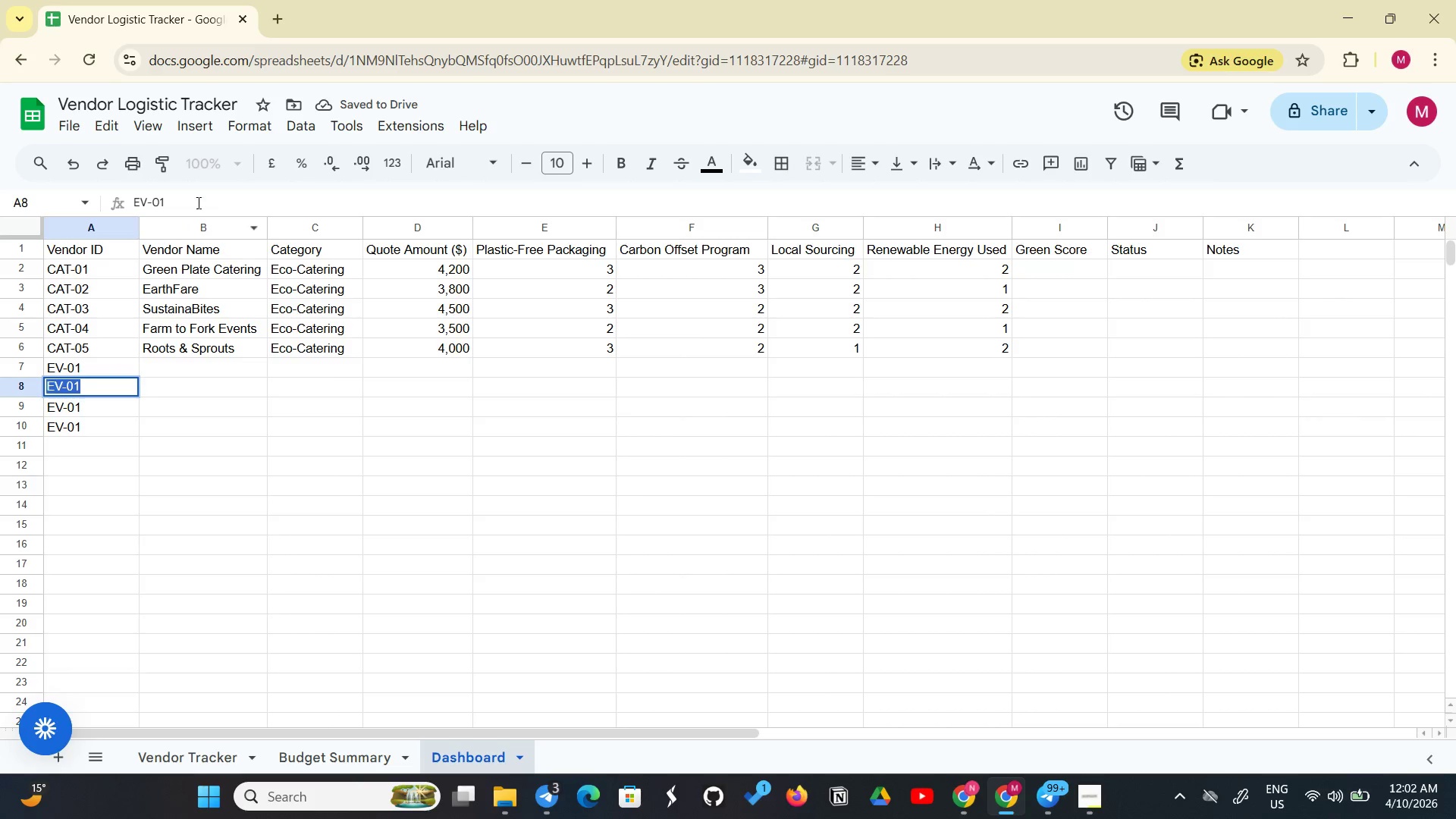 
left_click([181, 207])
 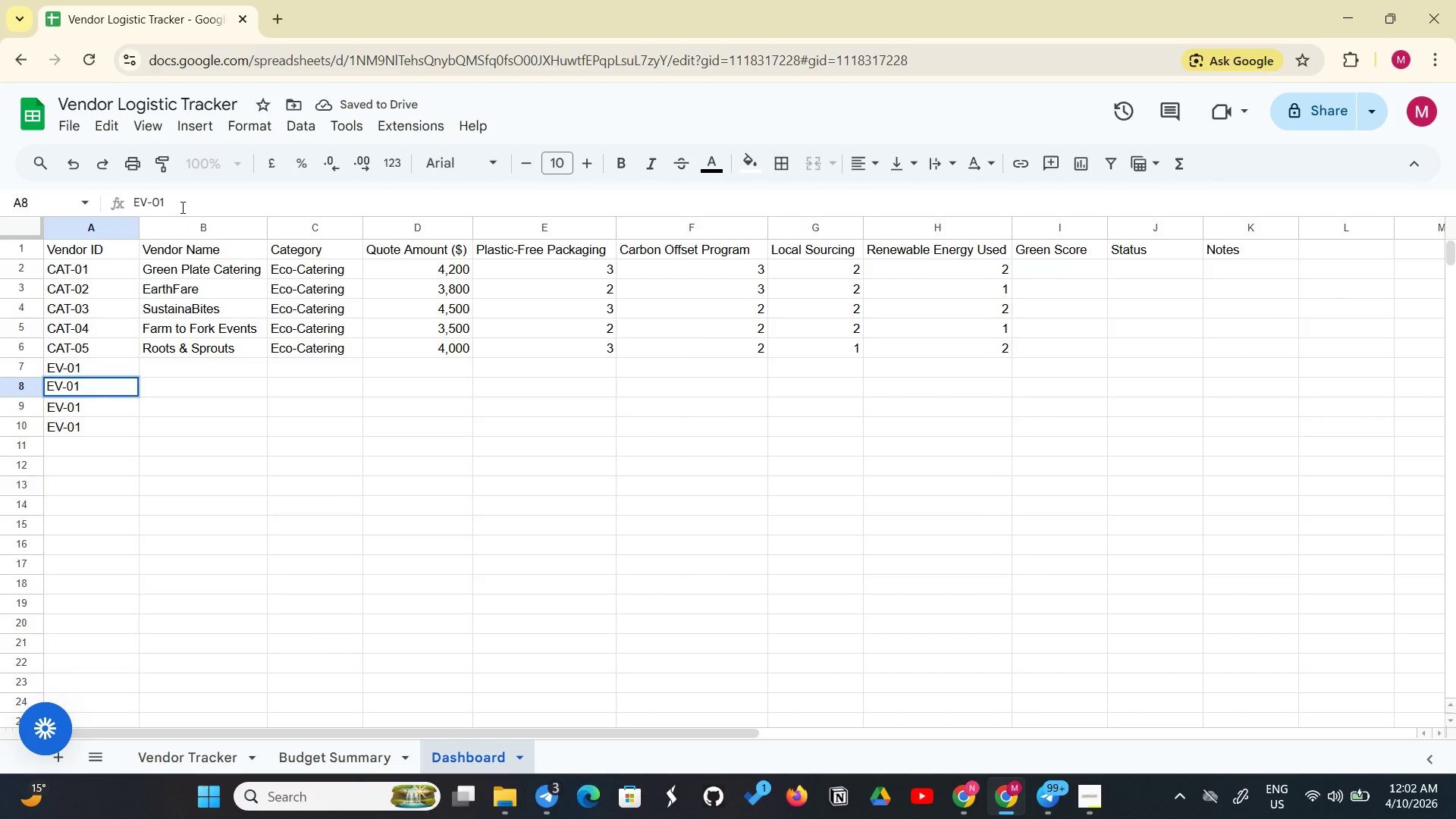 
key(PrintScreen)
 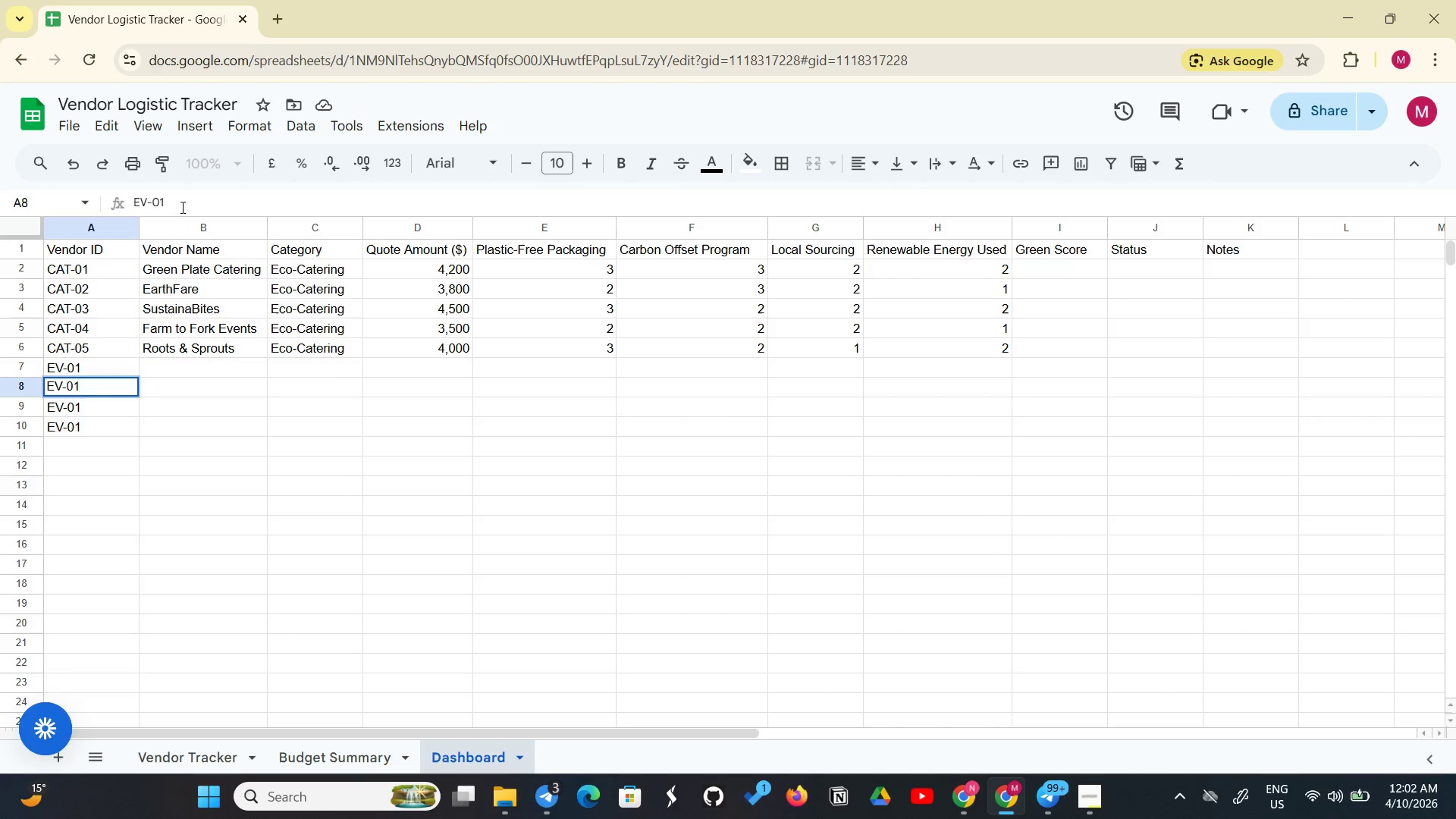 
key(Backspace)
 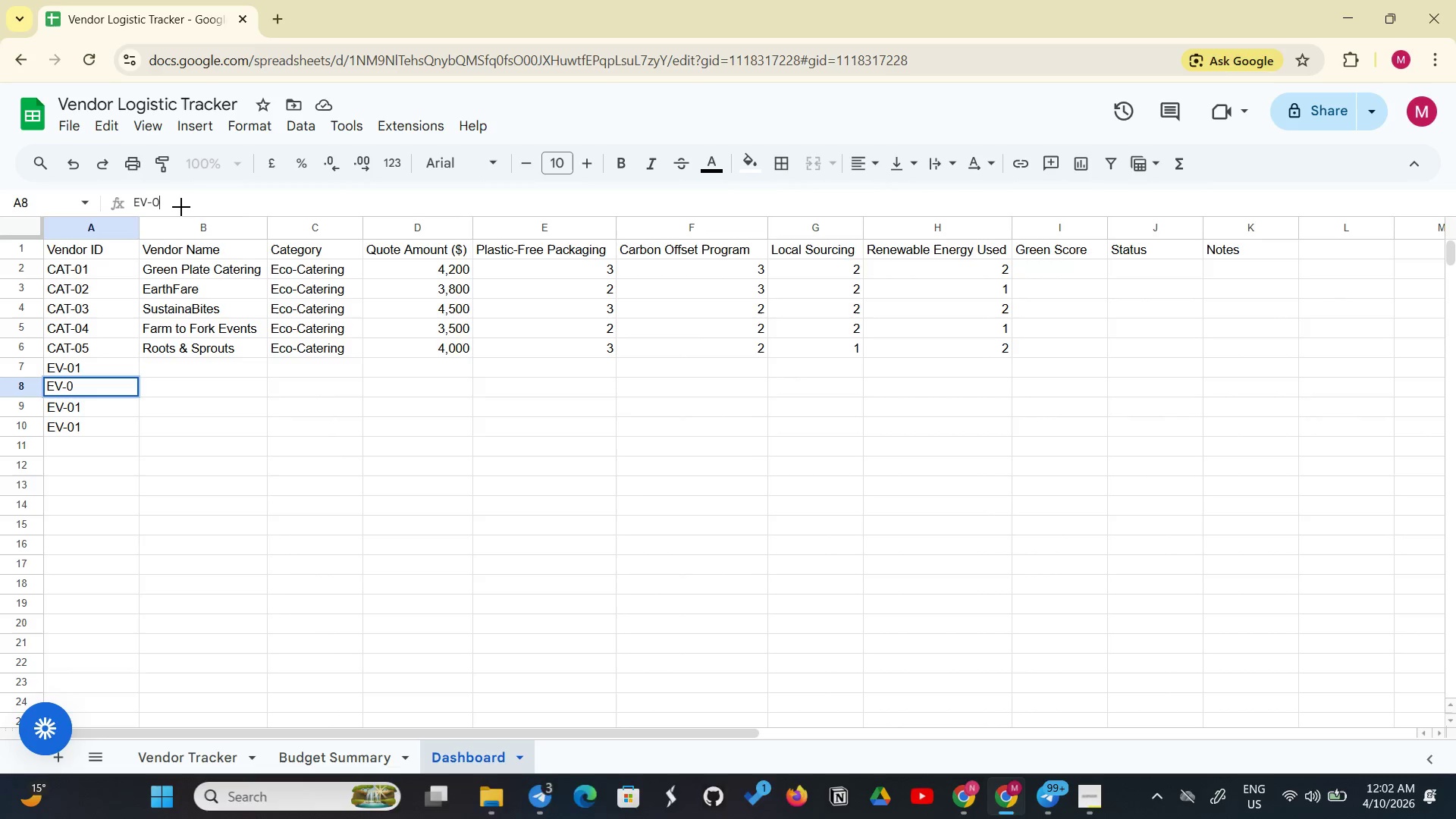 
key(2)
 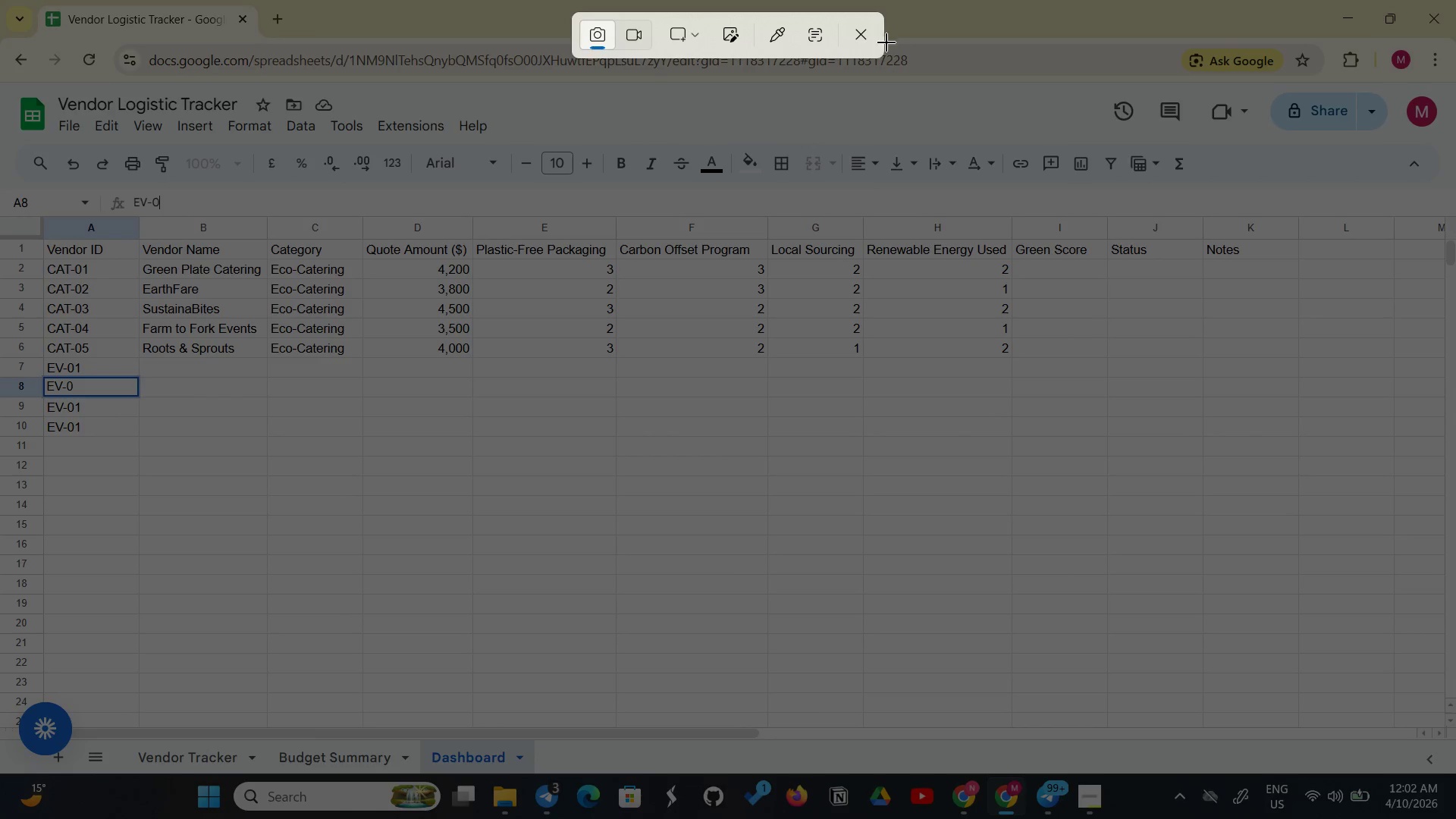 
left_click([868, 47])
 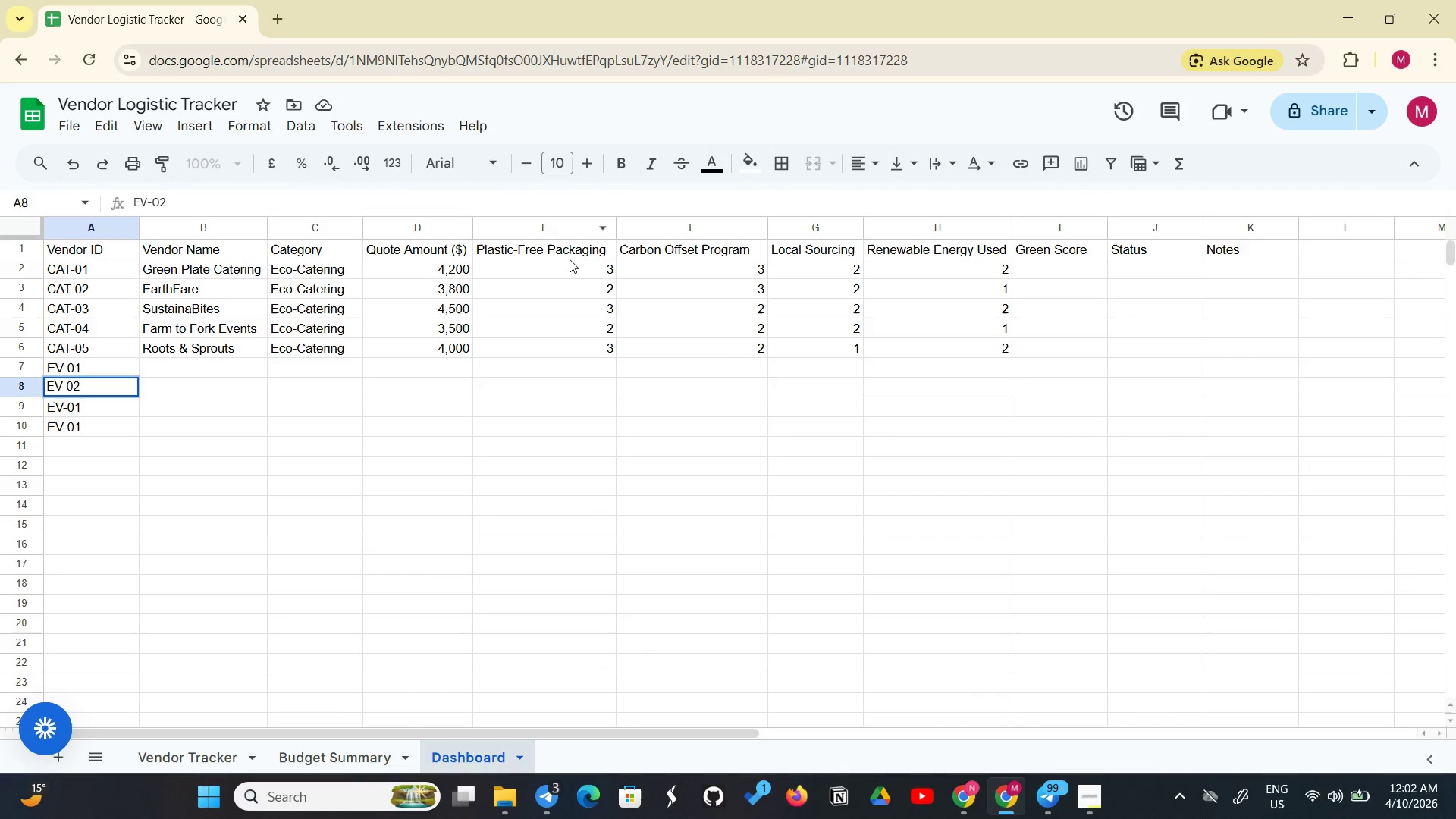 
key(Enter)
 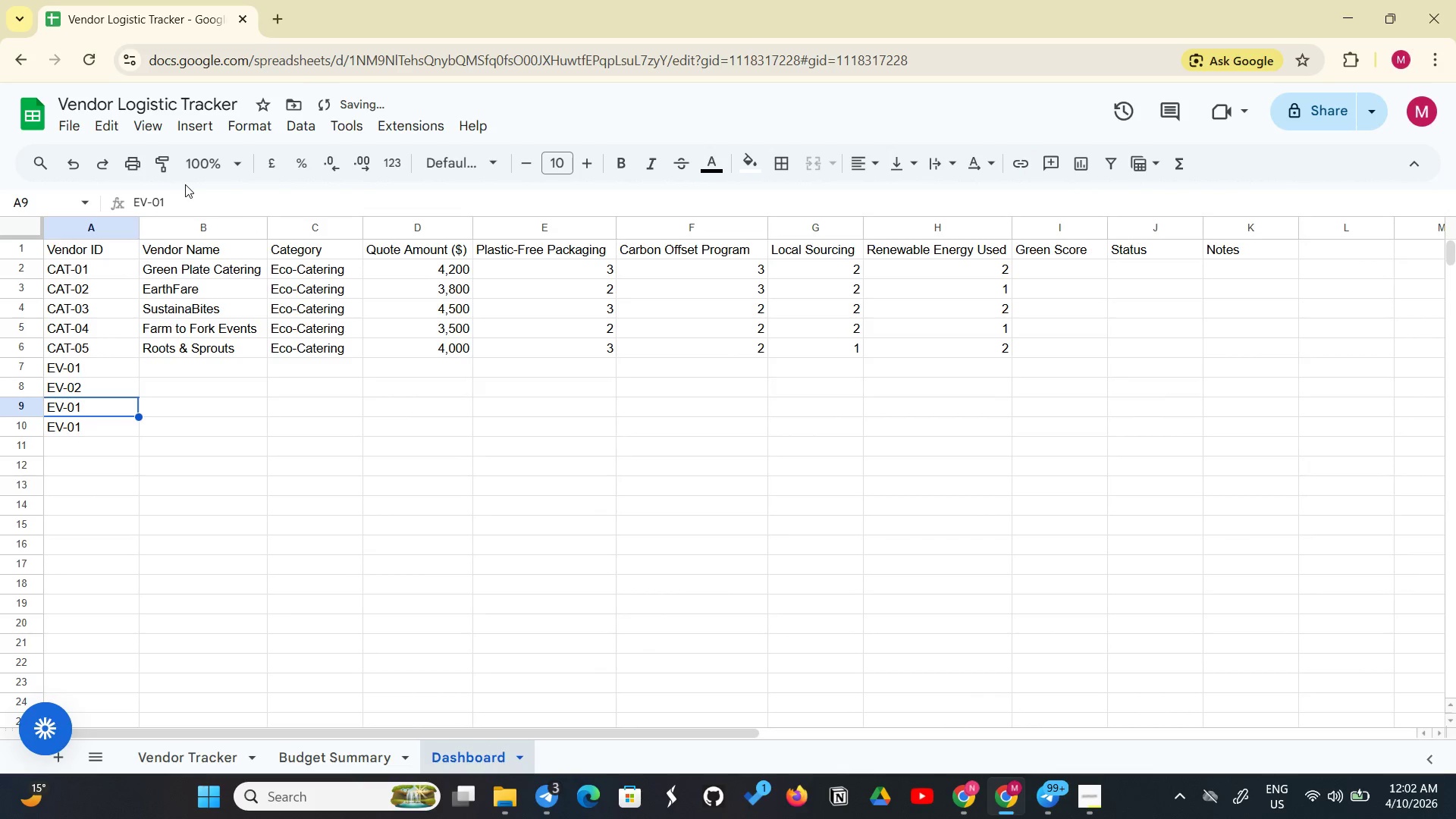 
left_click([171, 196])
 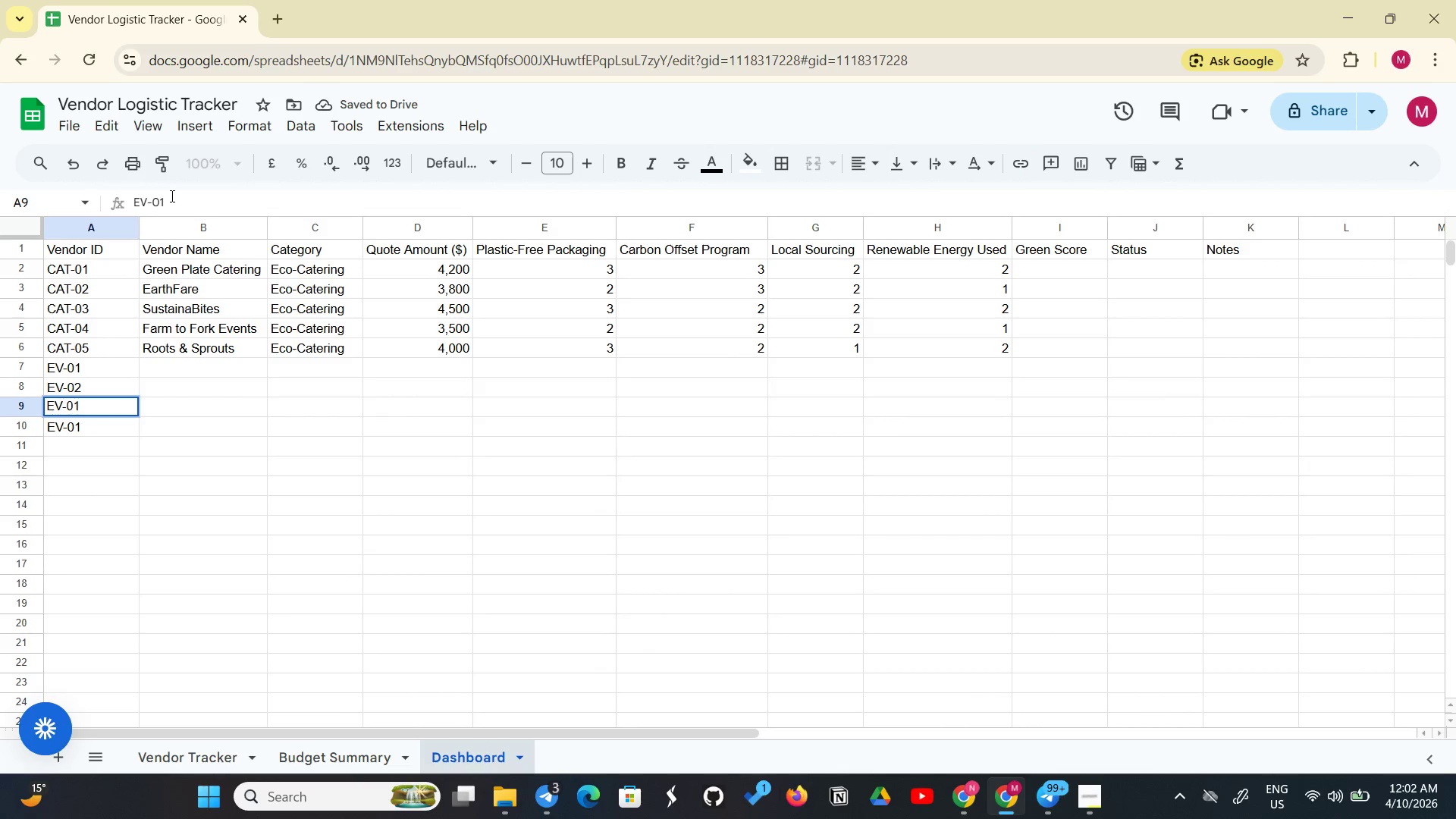 
key(Backspace)
 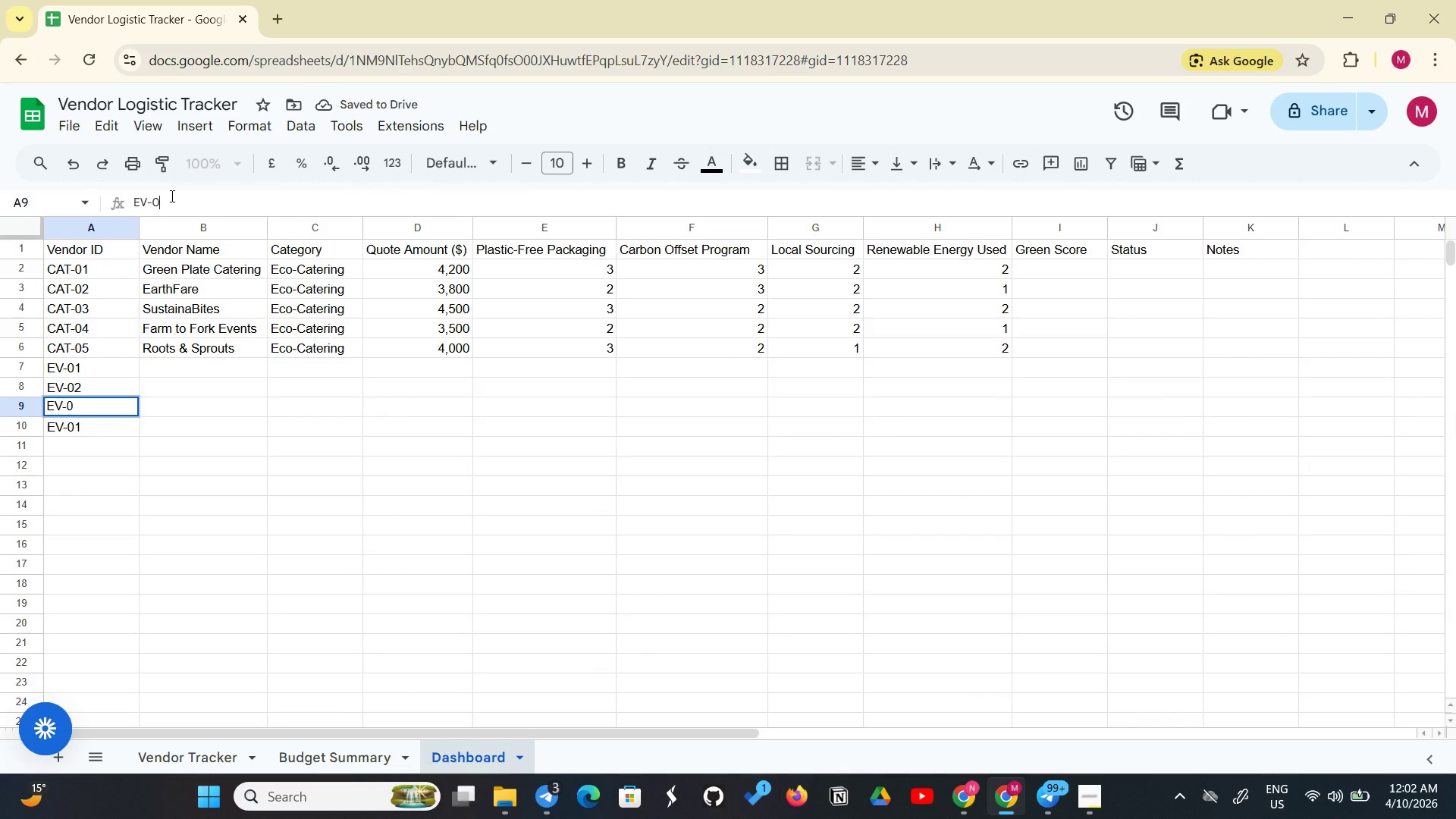 
key(3)
 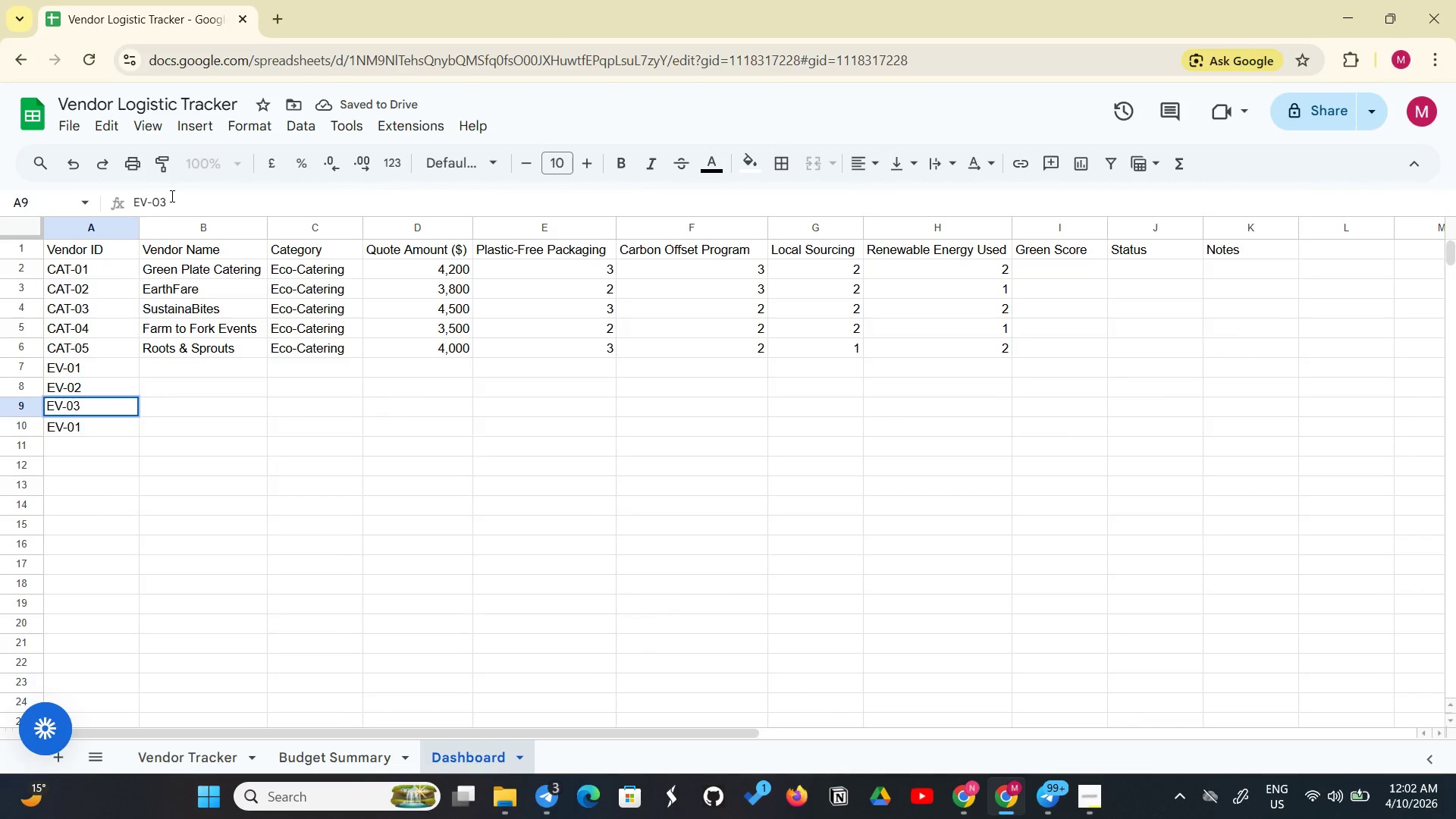 
key(Enter)
 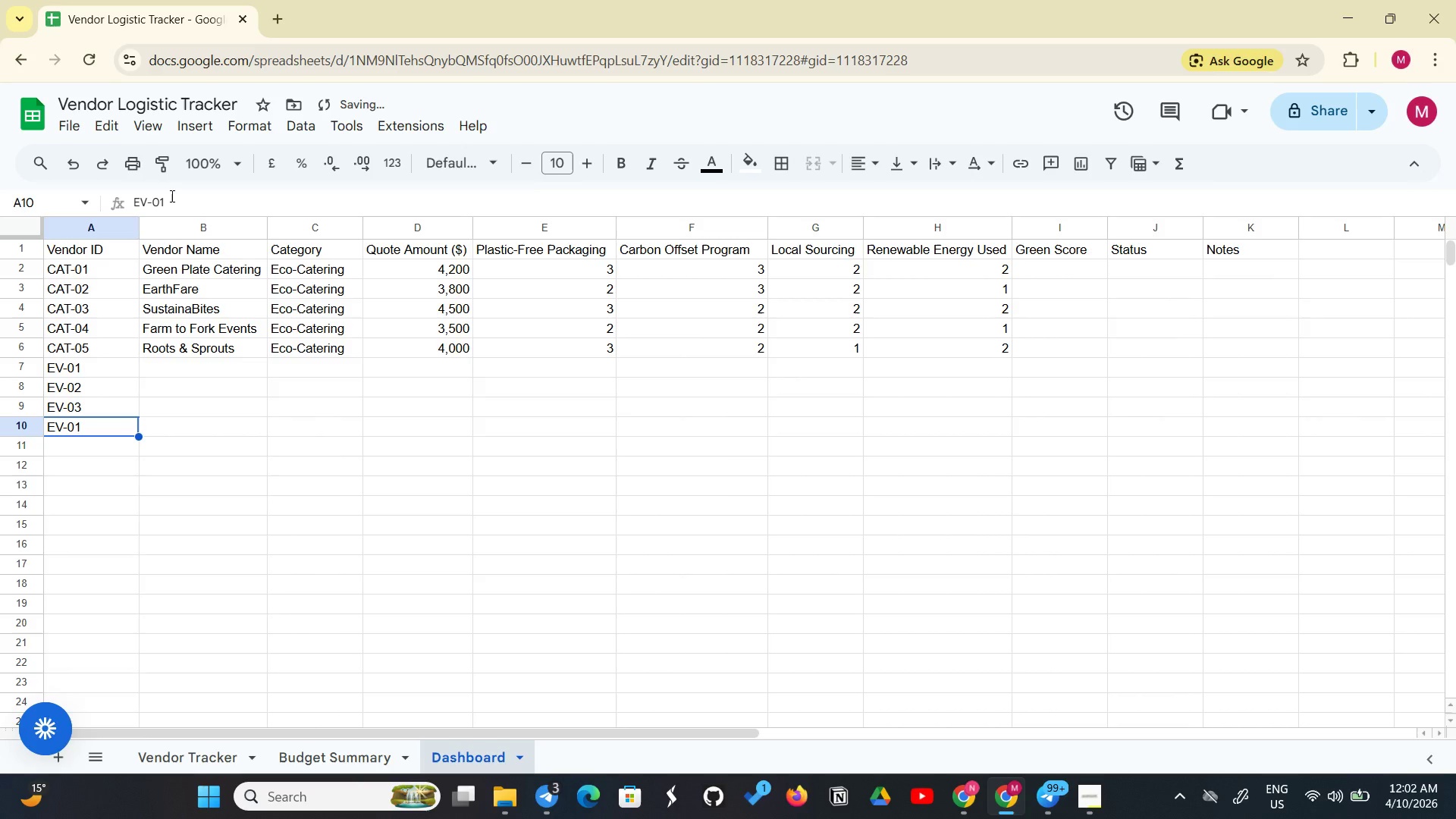 
left_click([171, 196])
 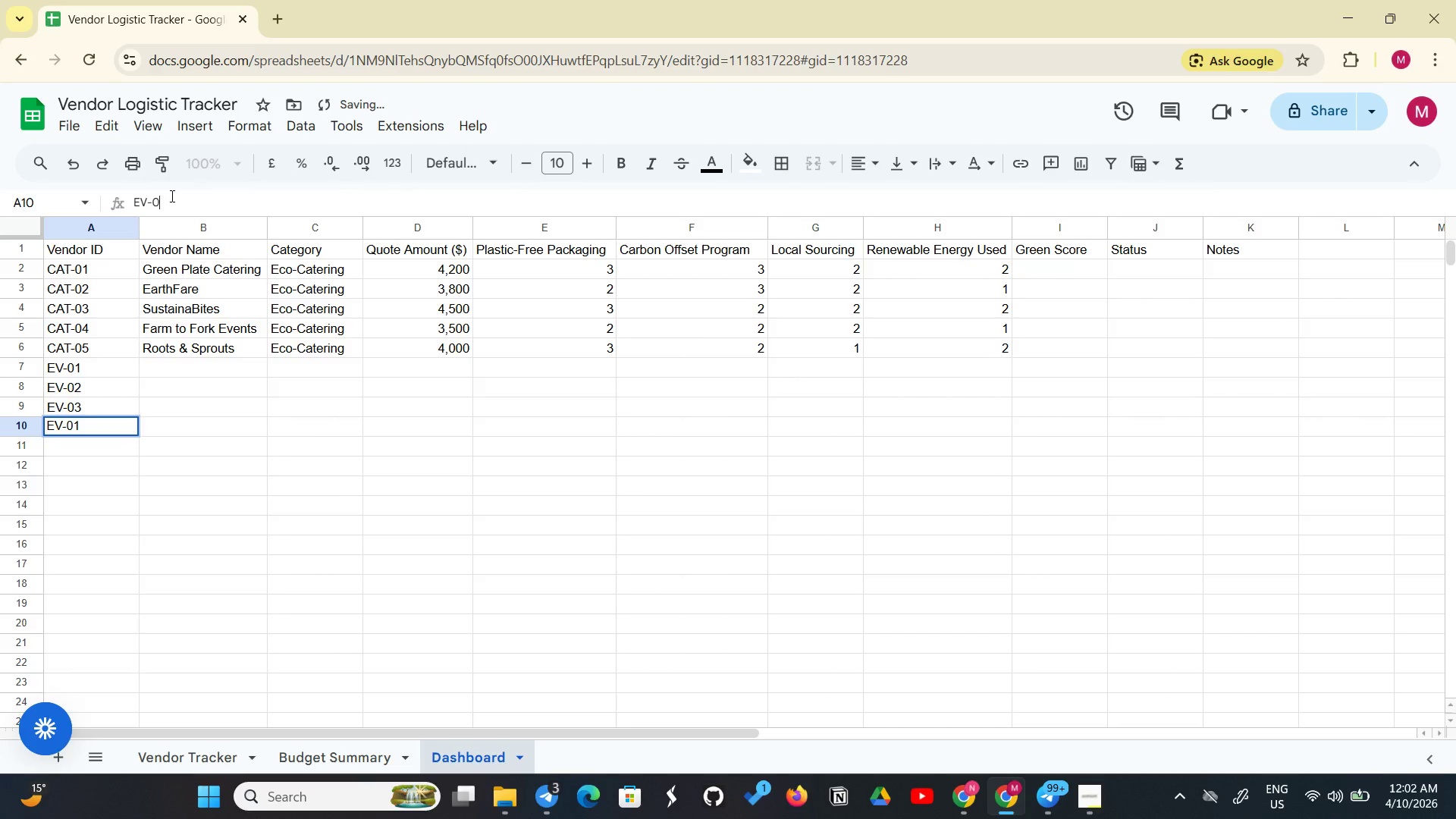 
key(Backspace)
 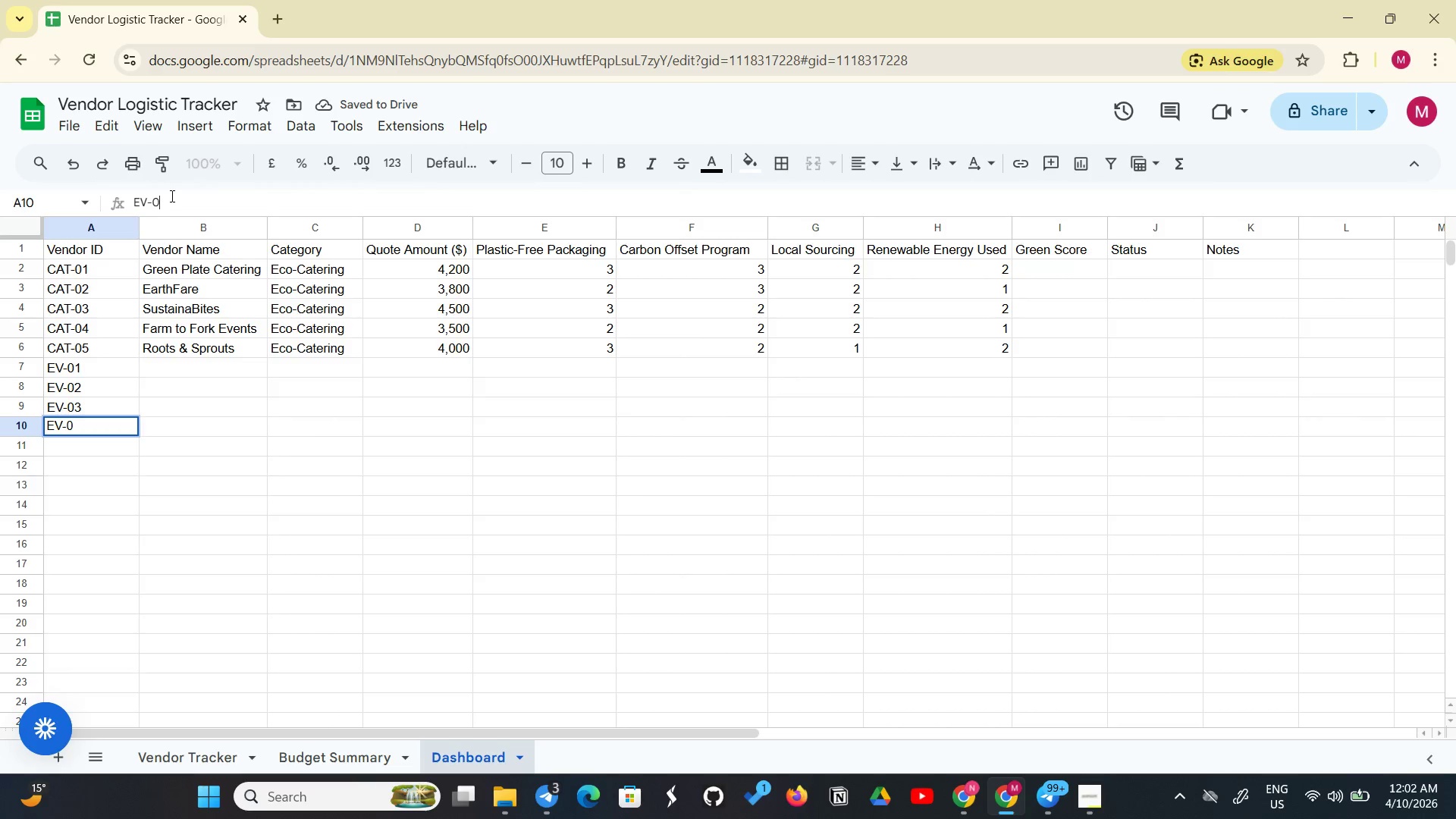 
key(4)
 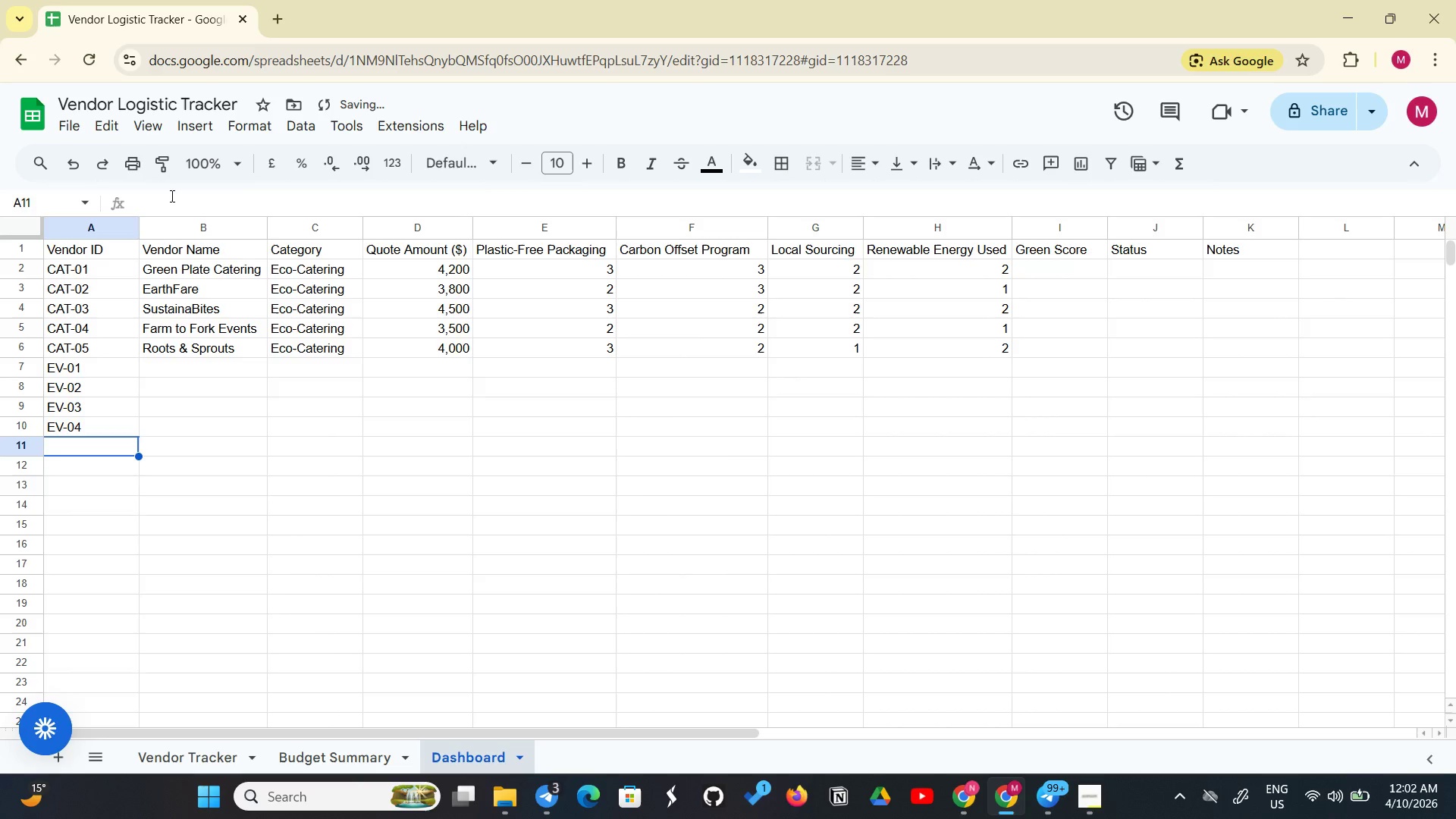 
key(Enter)
 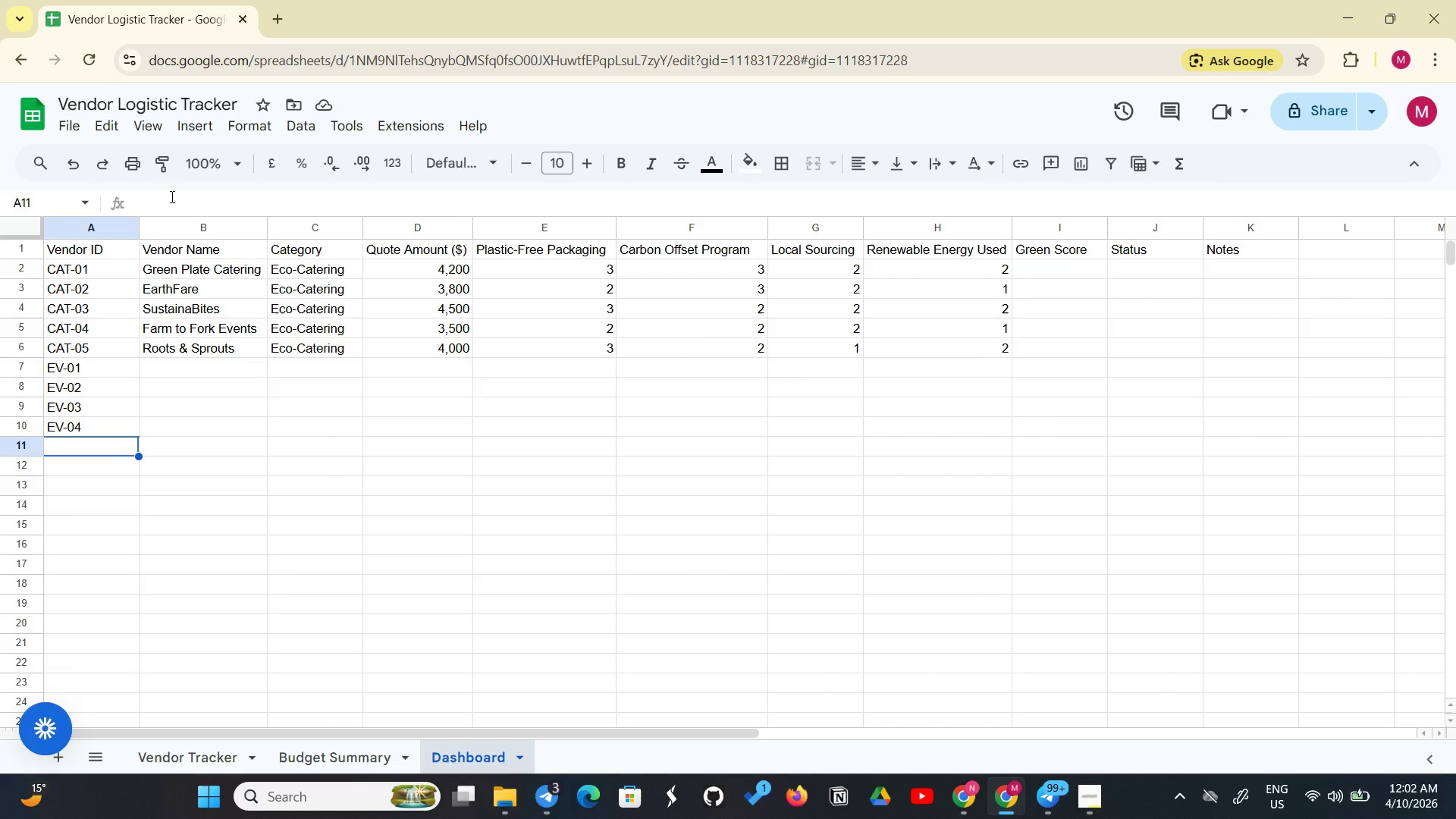 
wait(10.88)
 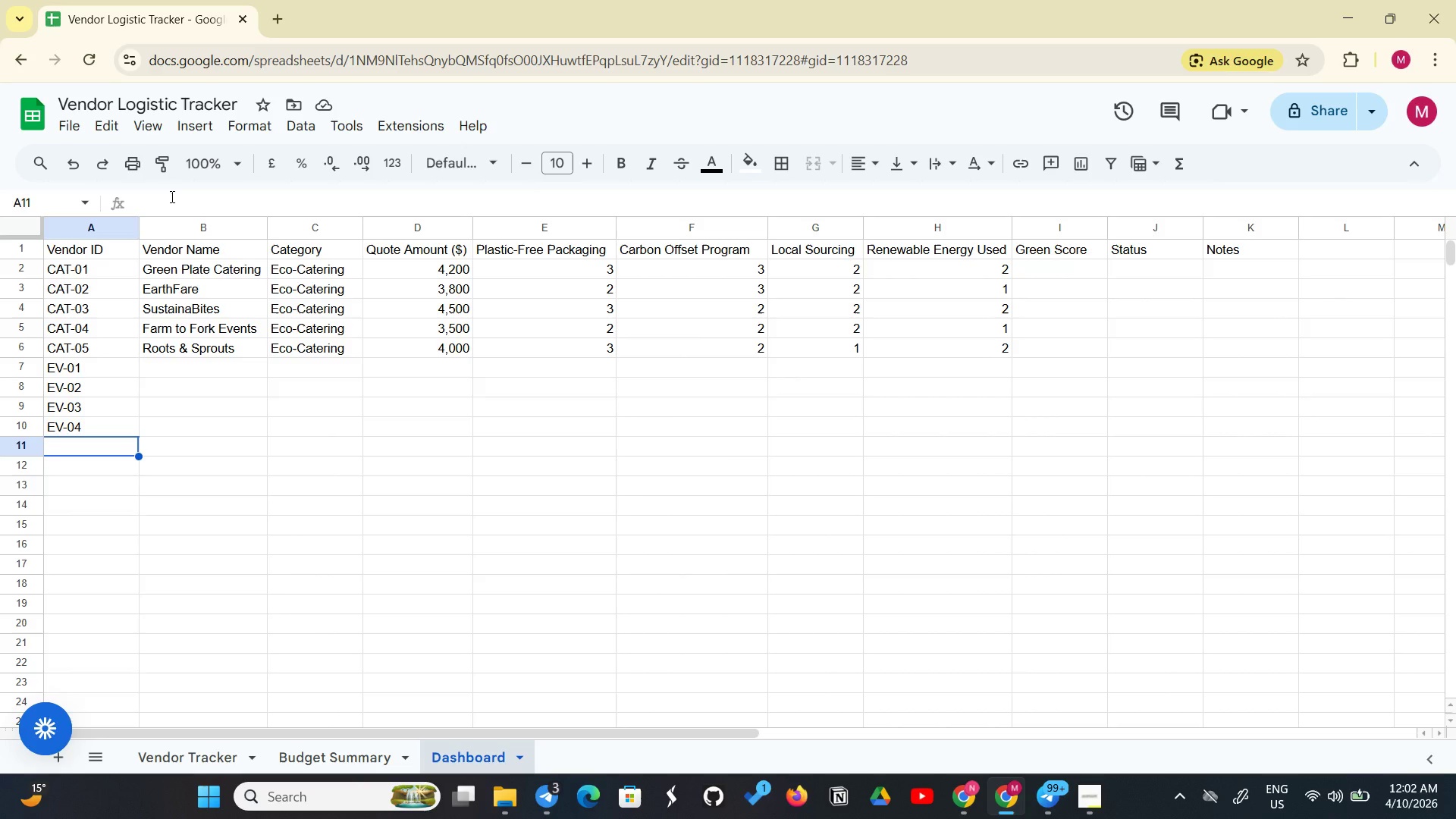 
left_click([168, 366])
 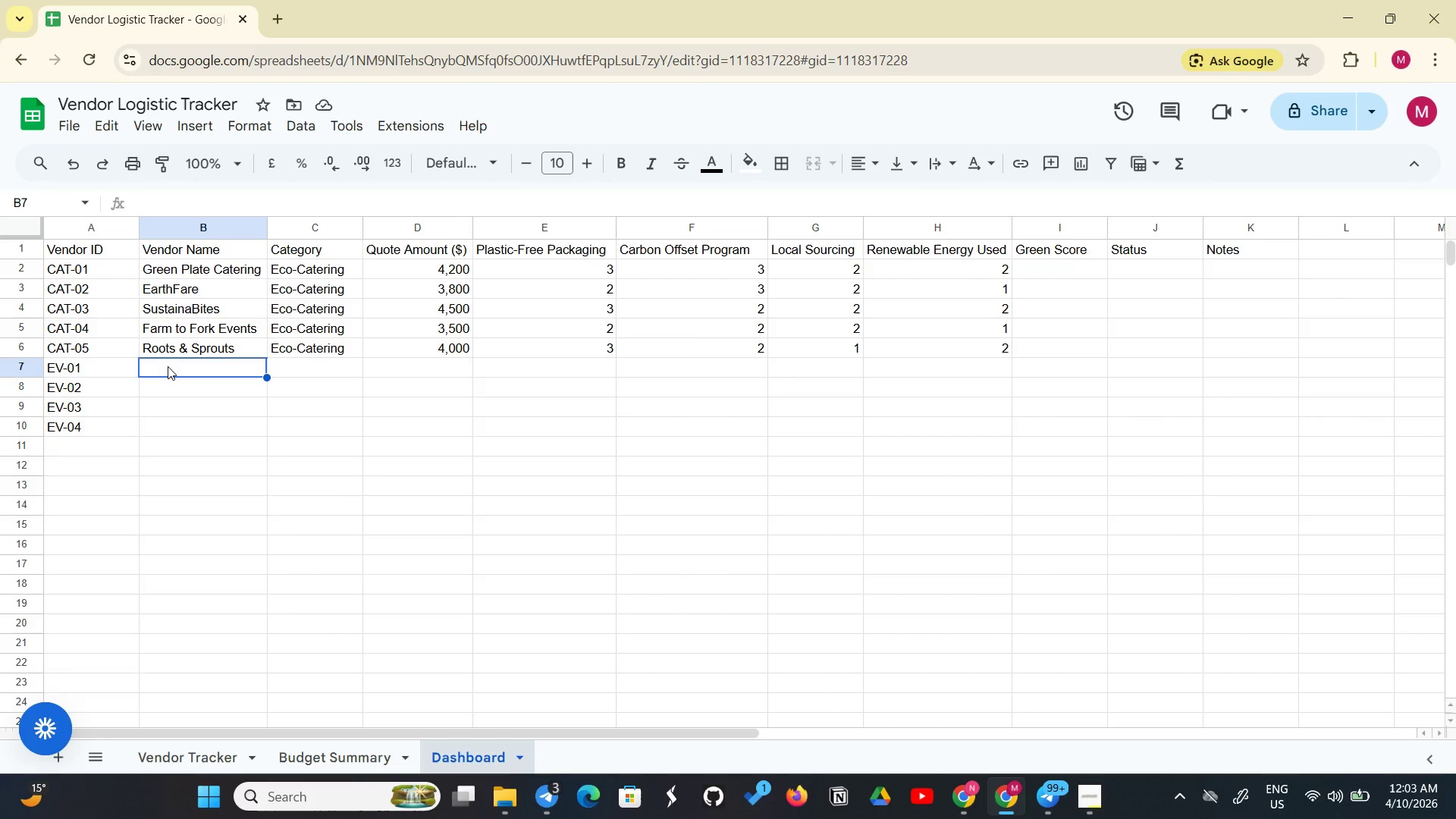 
type(Volt )
key(Backspace)
type(Ride)
 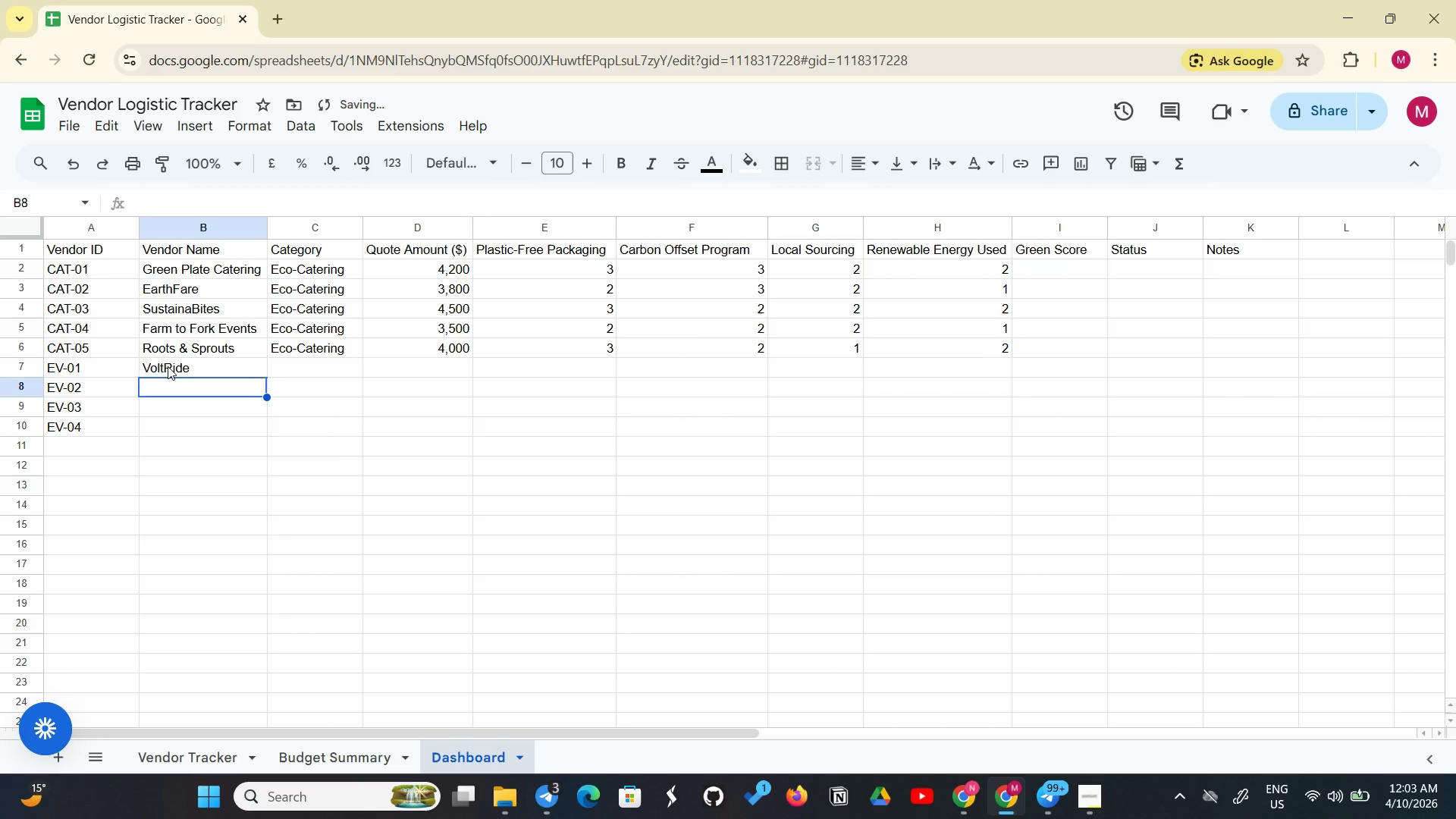 
 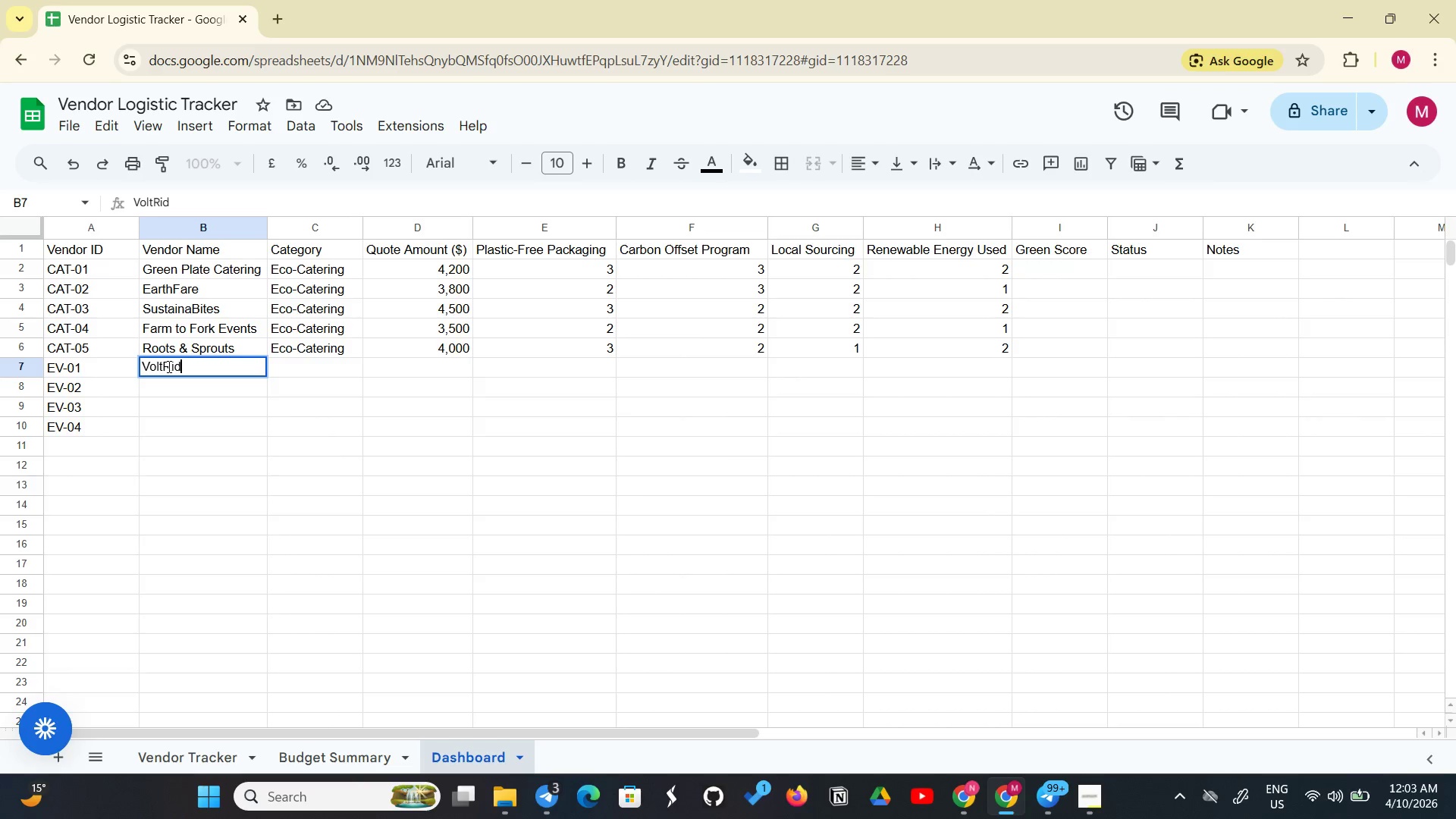 
key(Enter)
 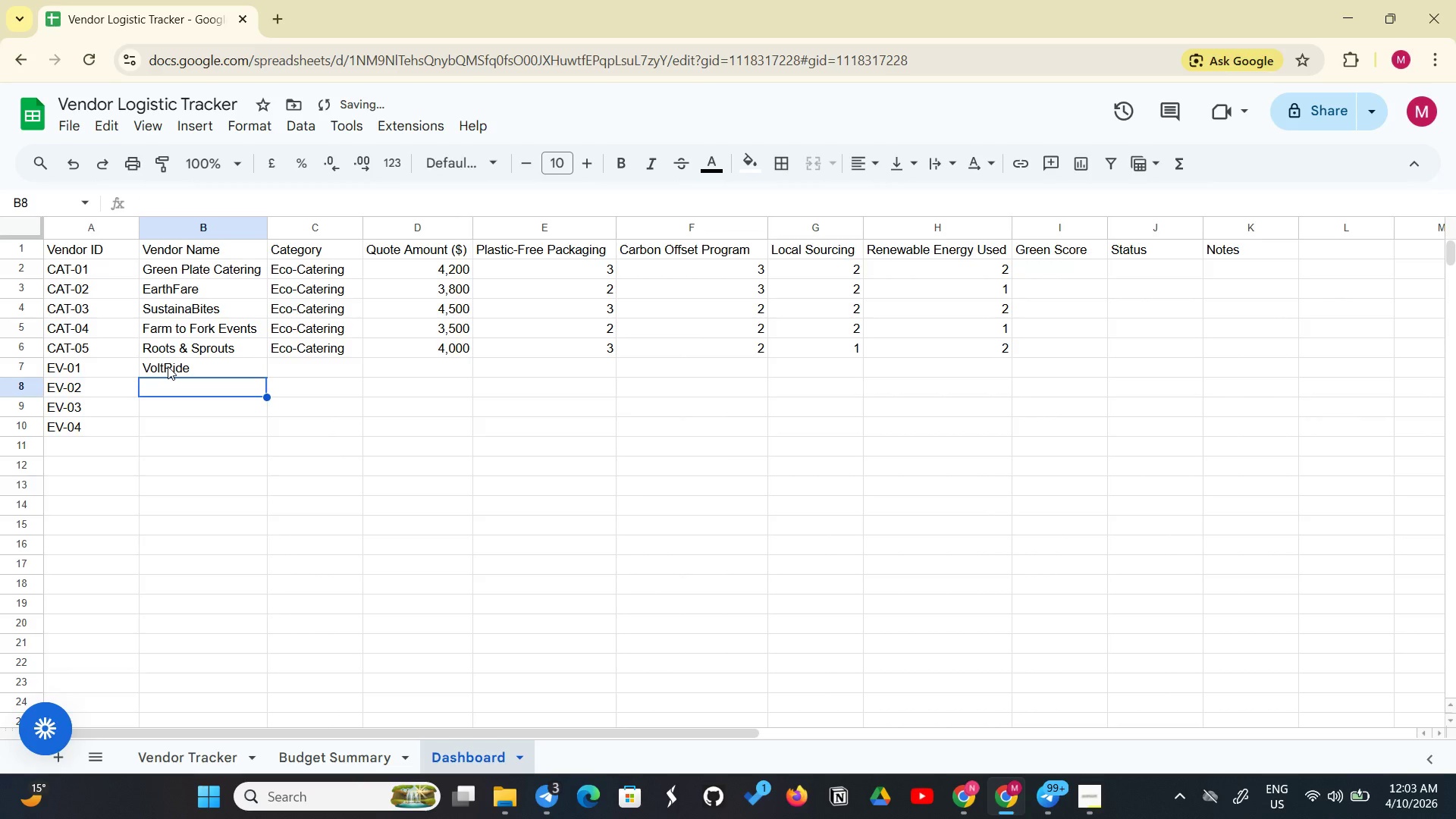 
type(EcoTransit)
 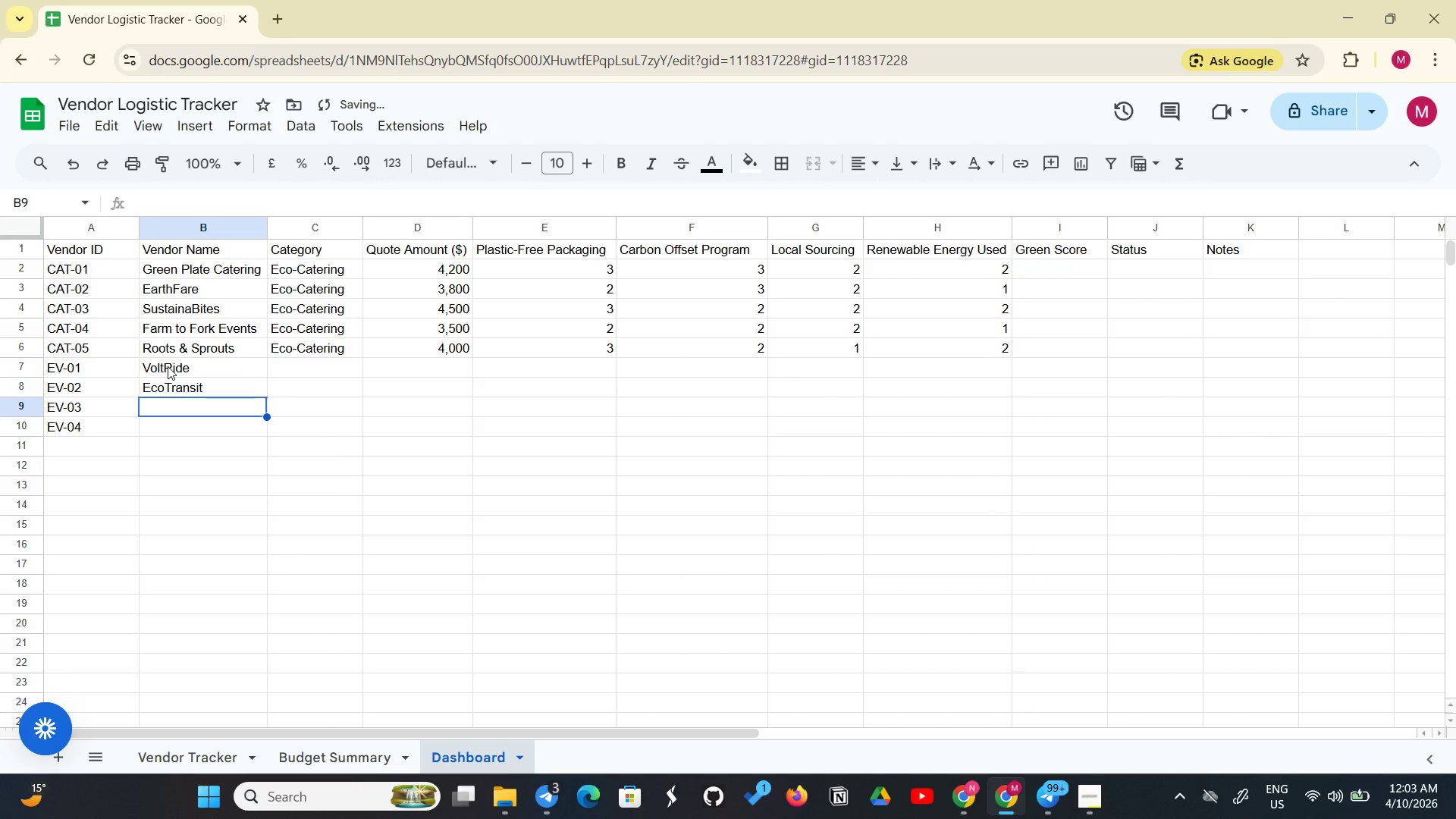 
 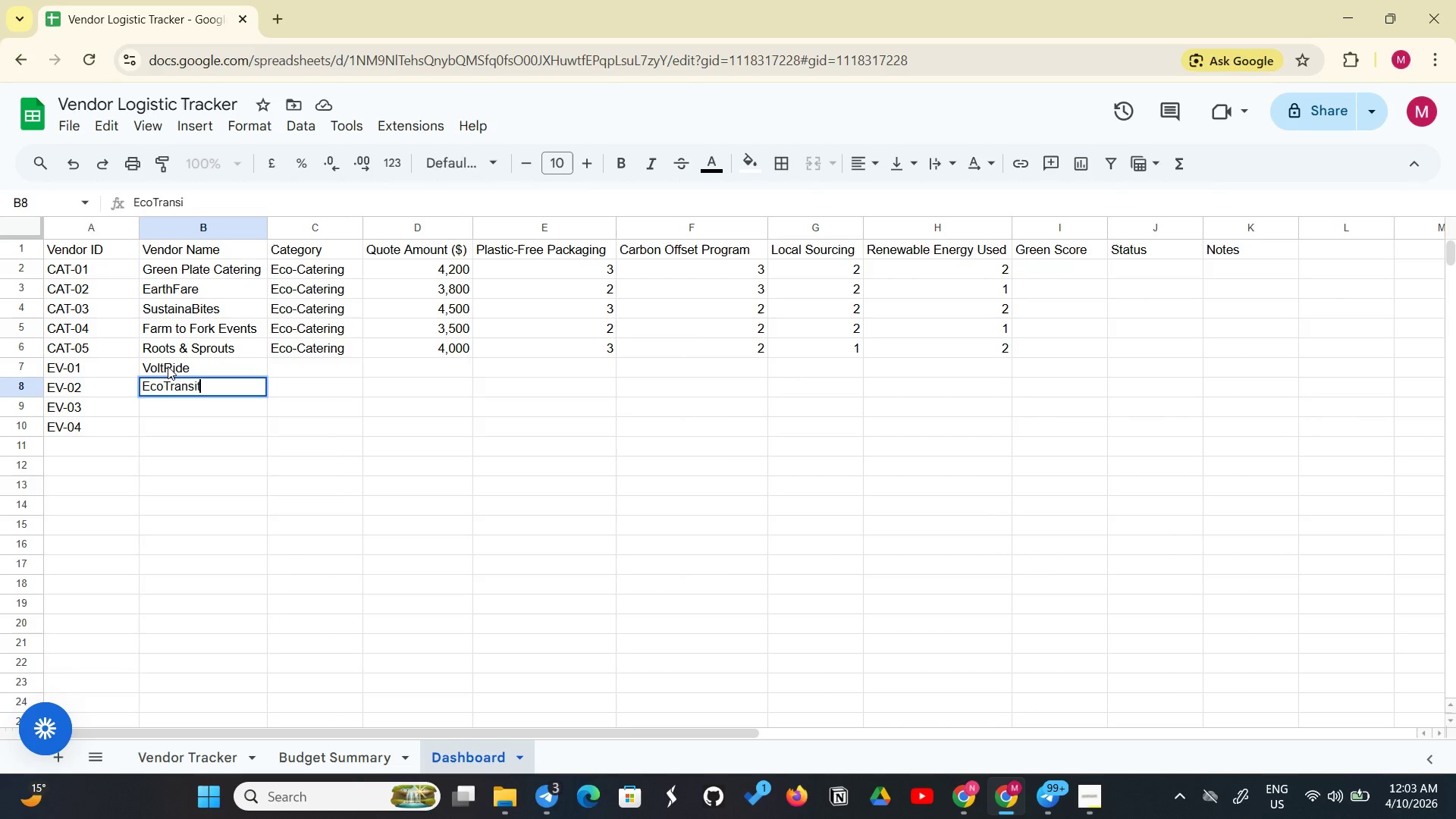 
key(Enter)
 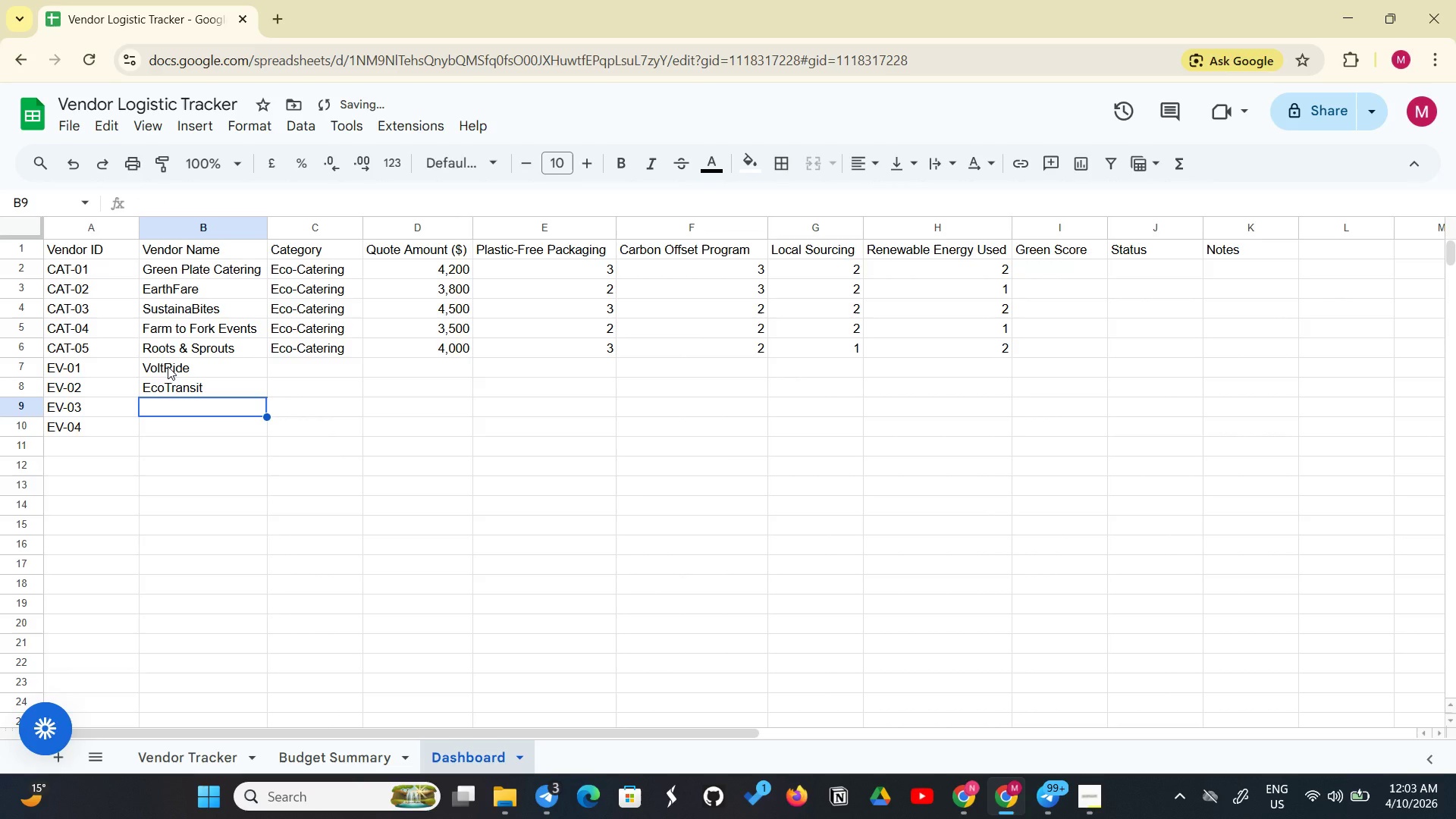 
type(GreenShuttle)
 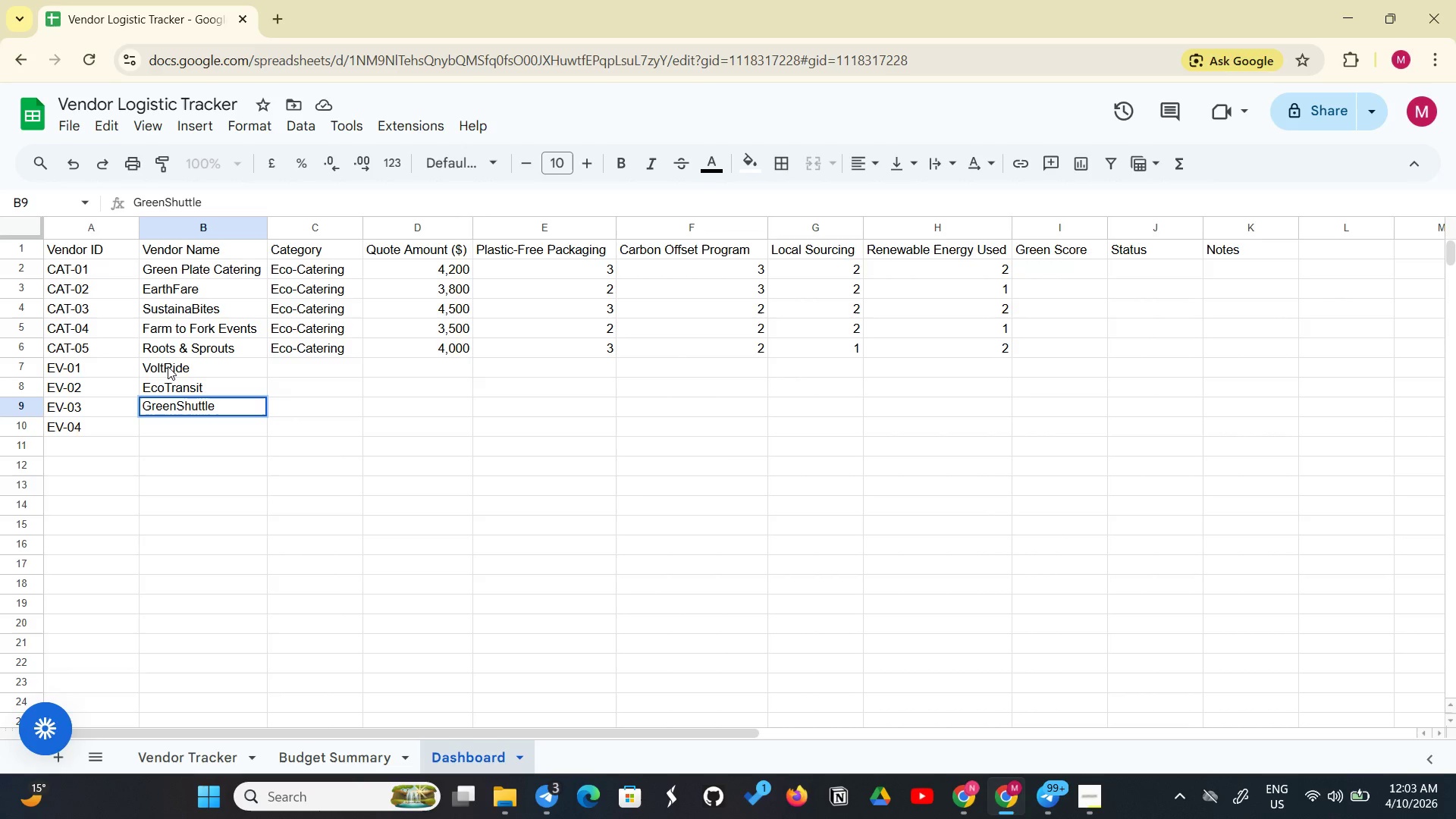 
key(Enter)
 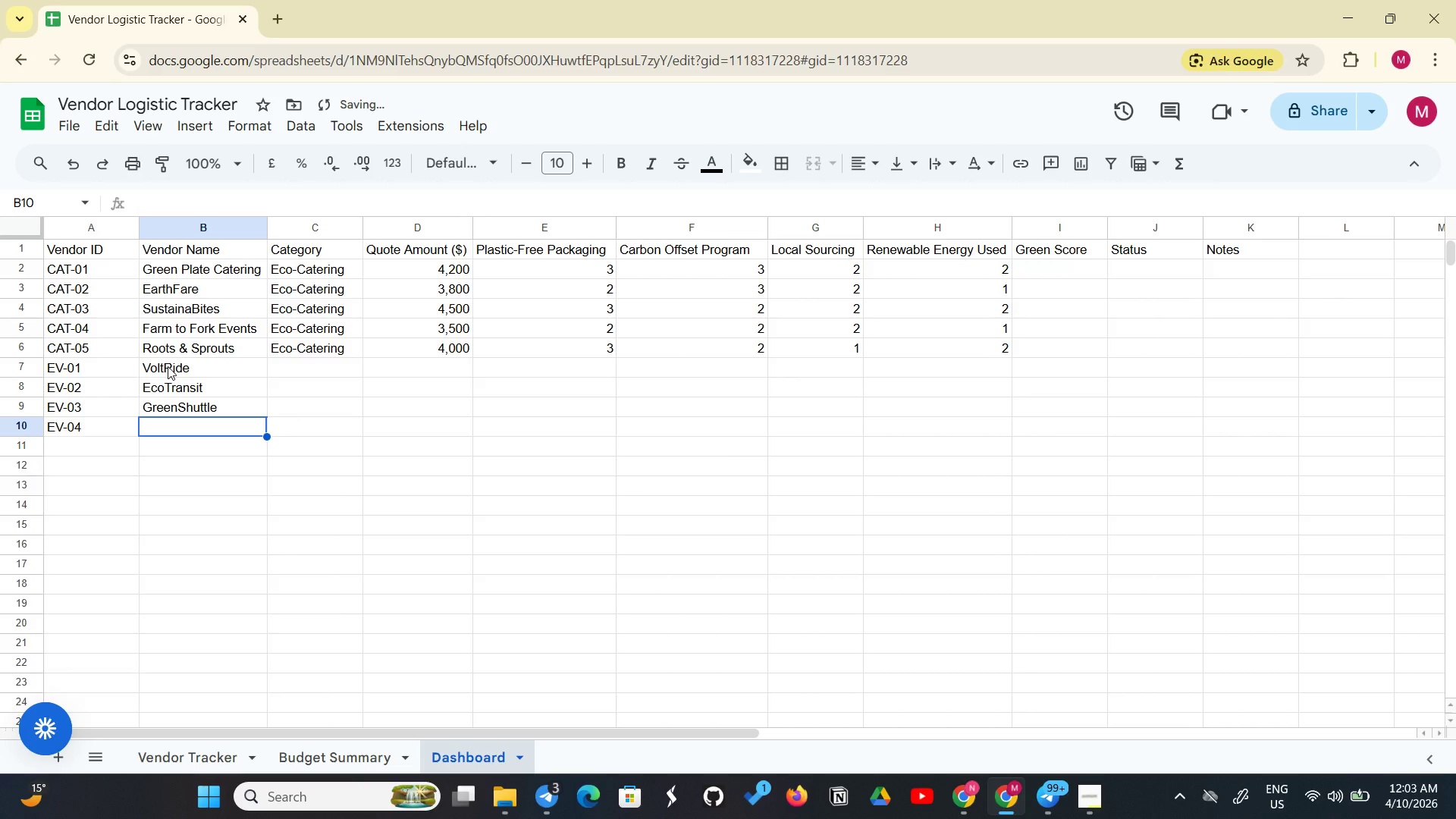 
type(Charge & Go)
 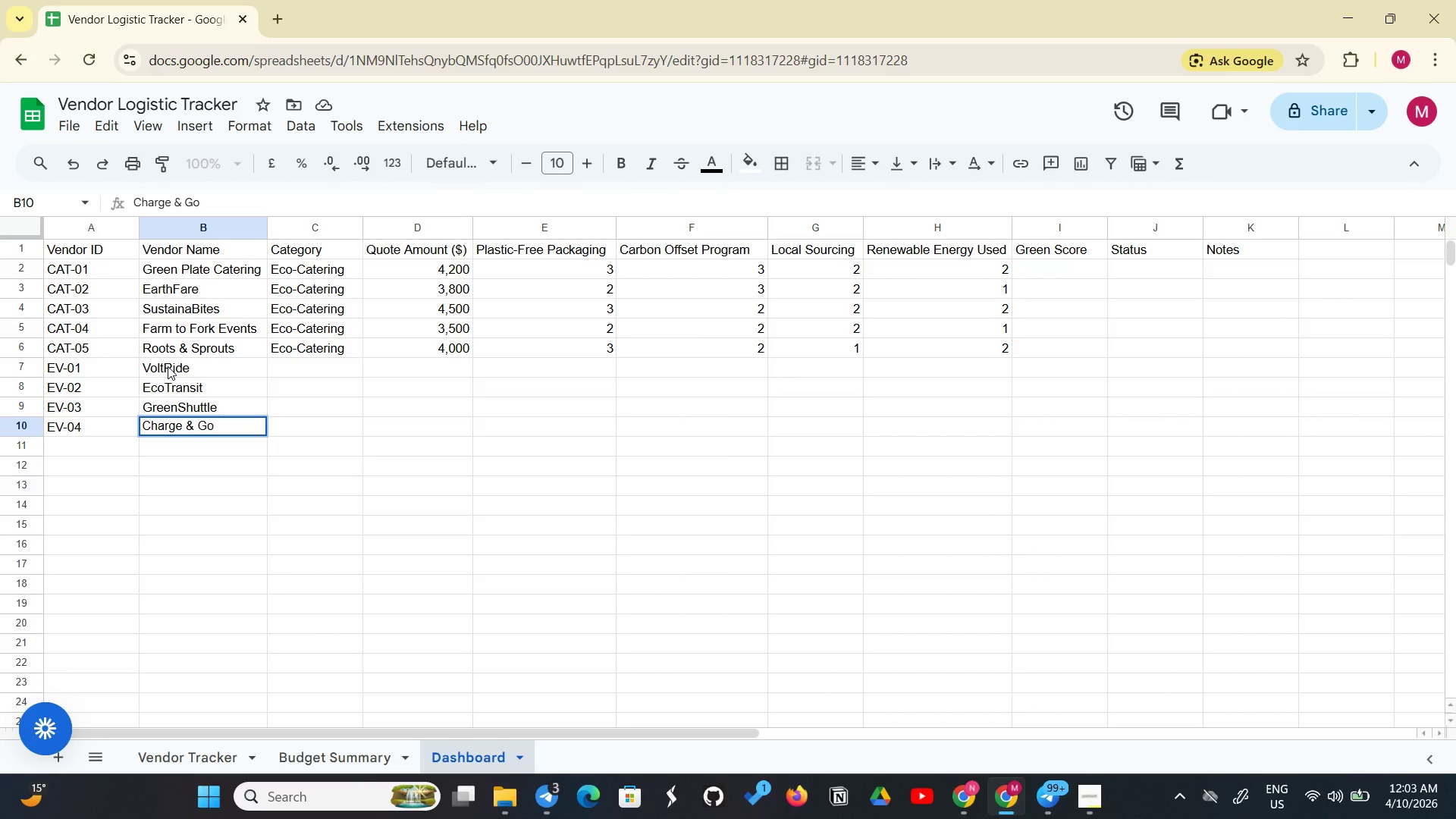 
left_click([304, 362])
 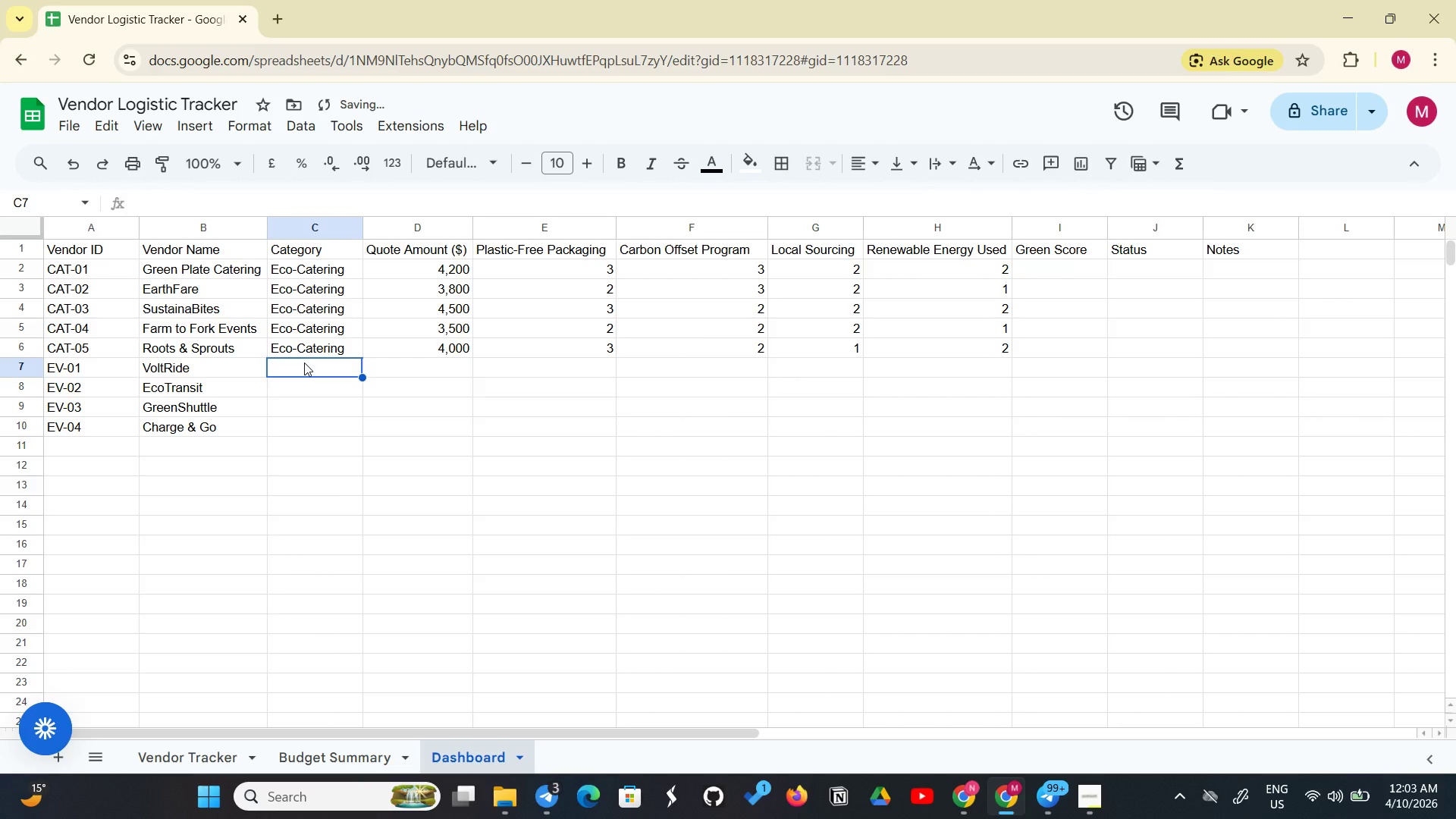 
type(EV Shuttle Services)
 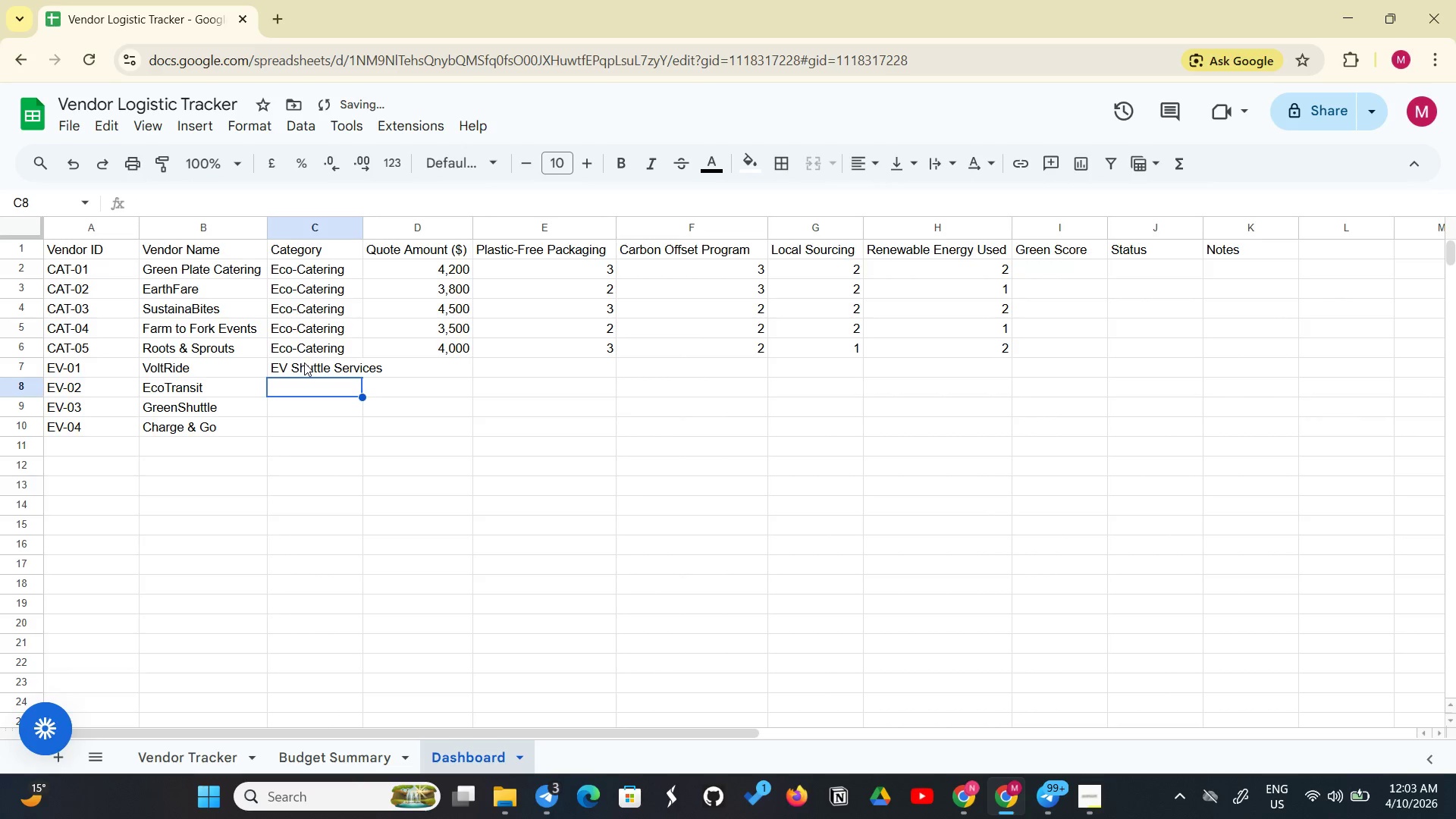 
 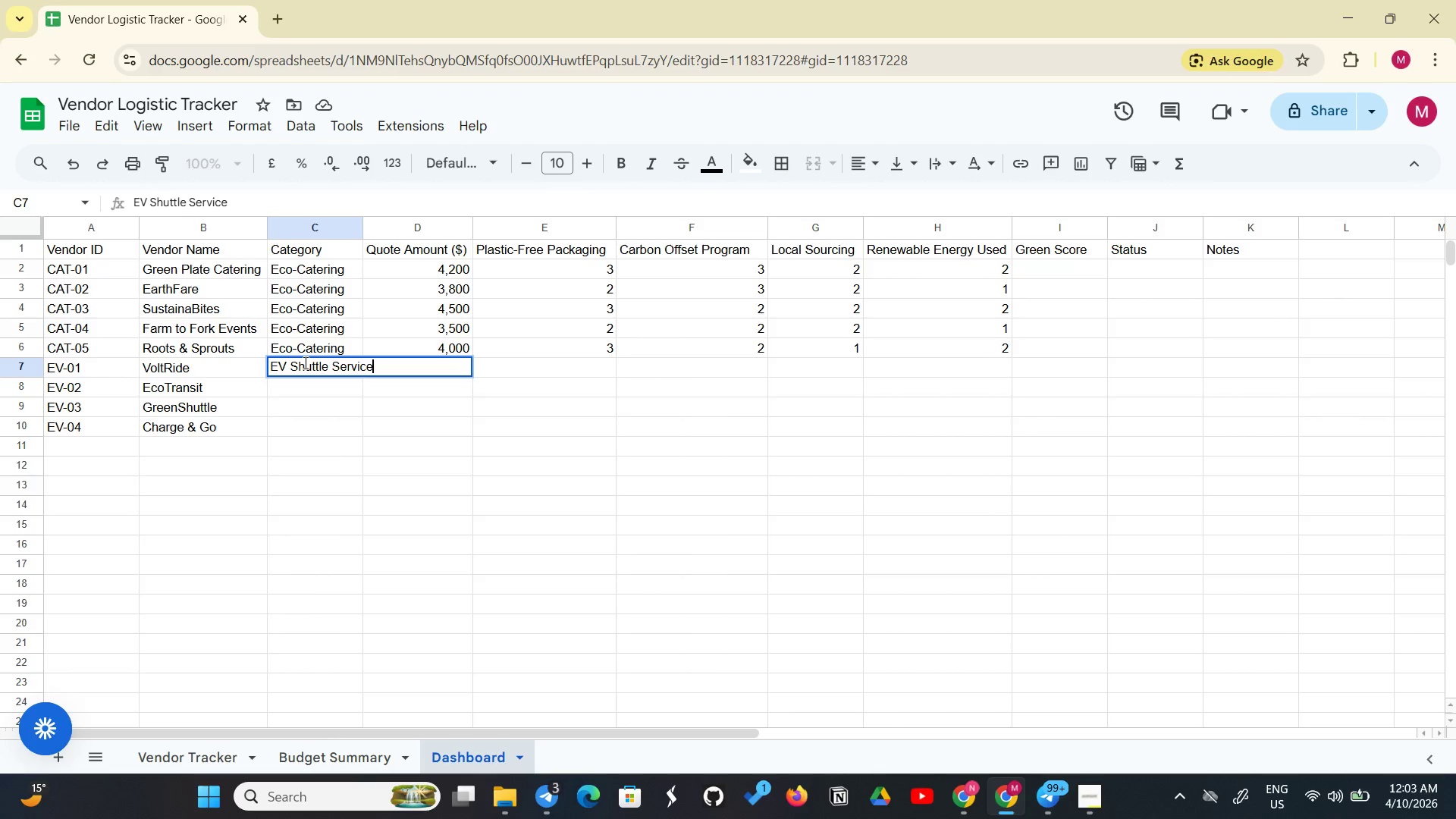 
key(Enter)
 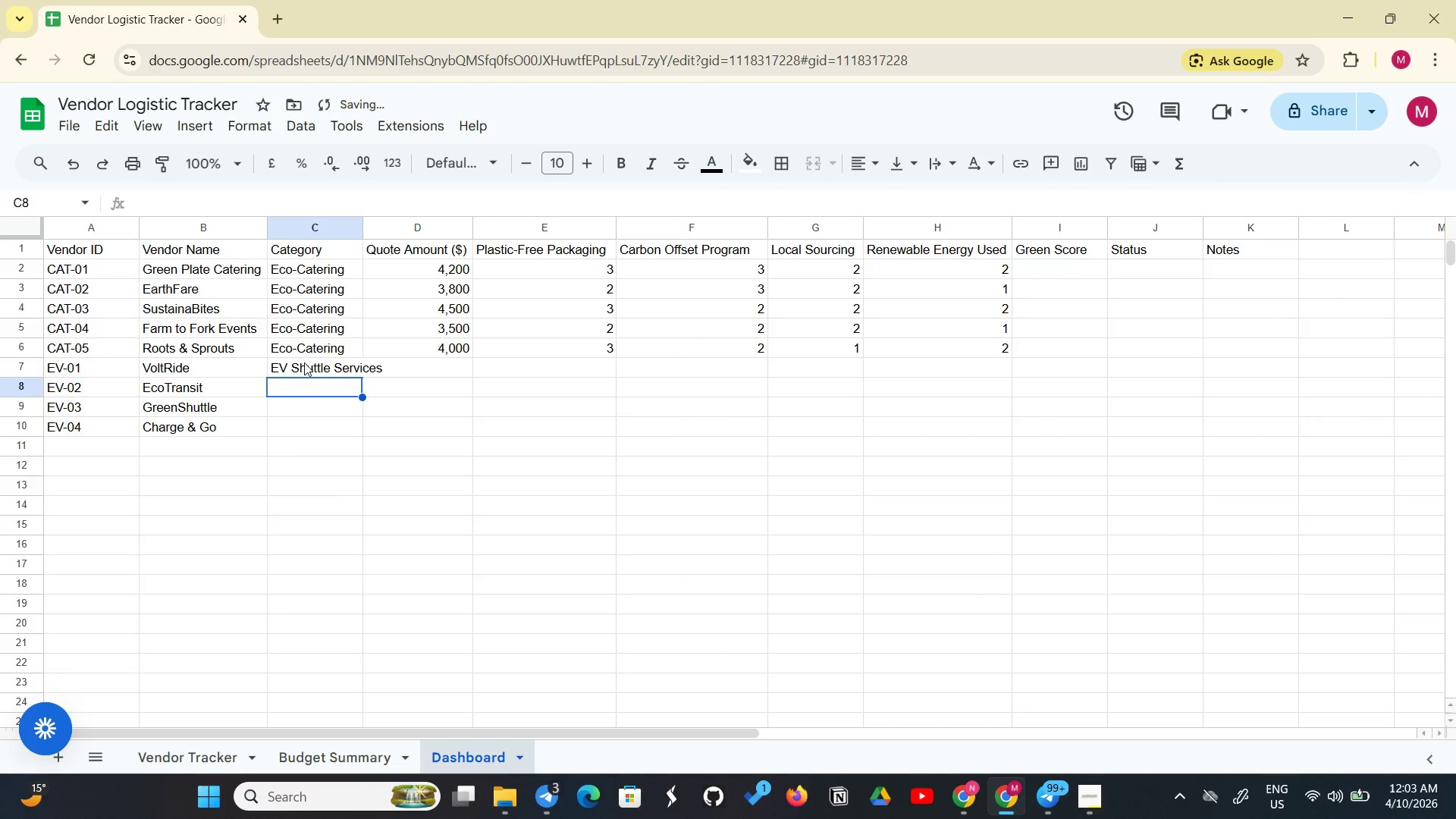 
type(EV)
 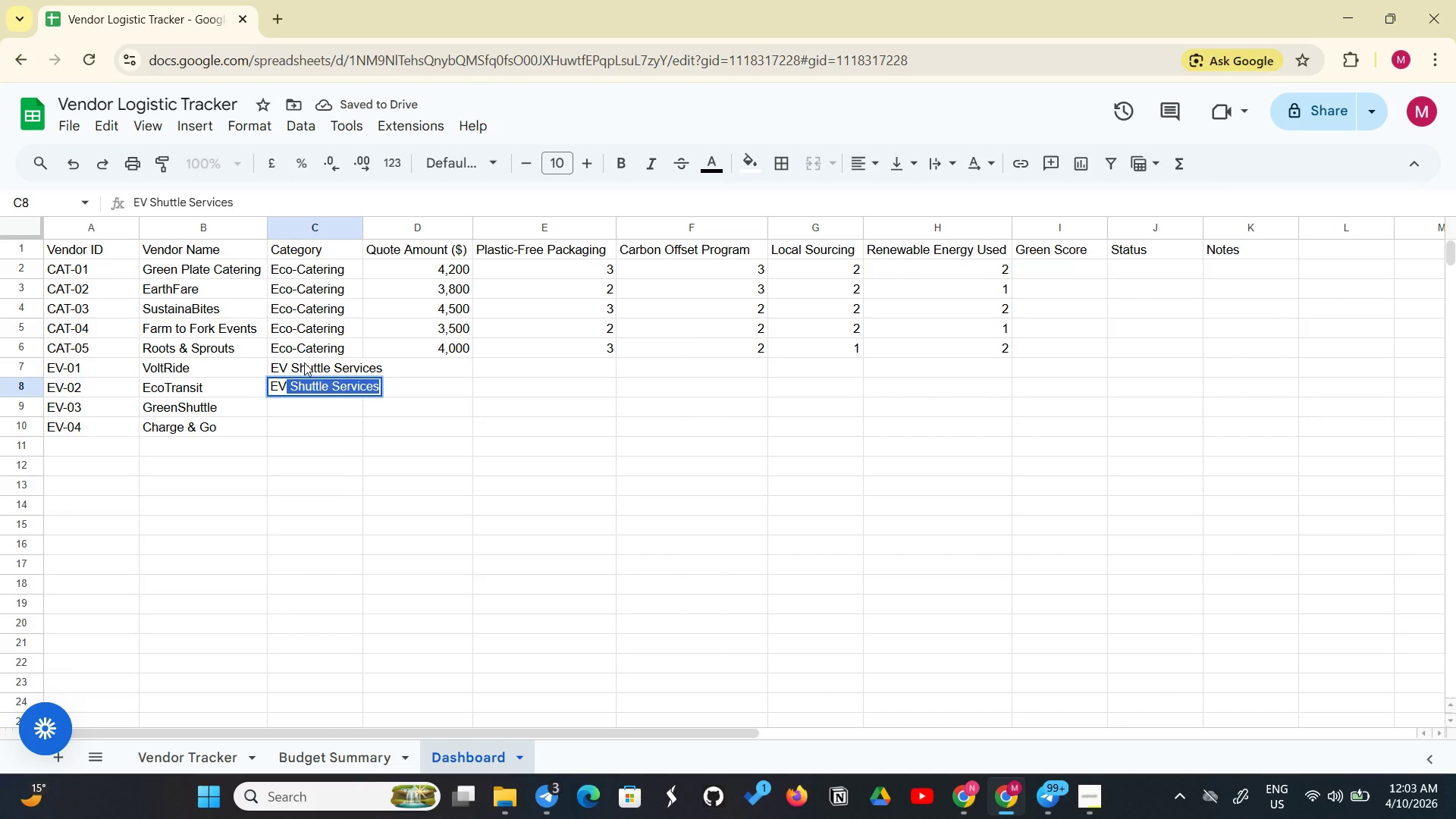 
key(Enter)
 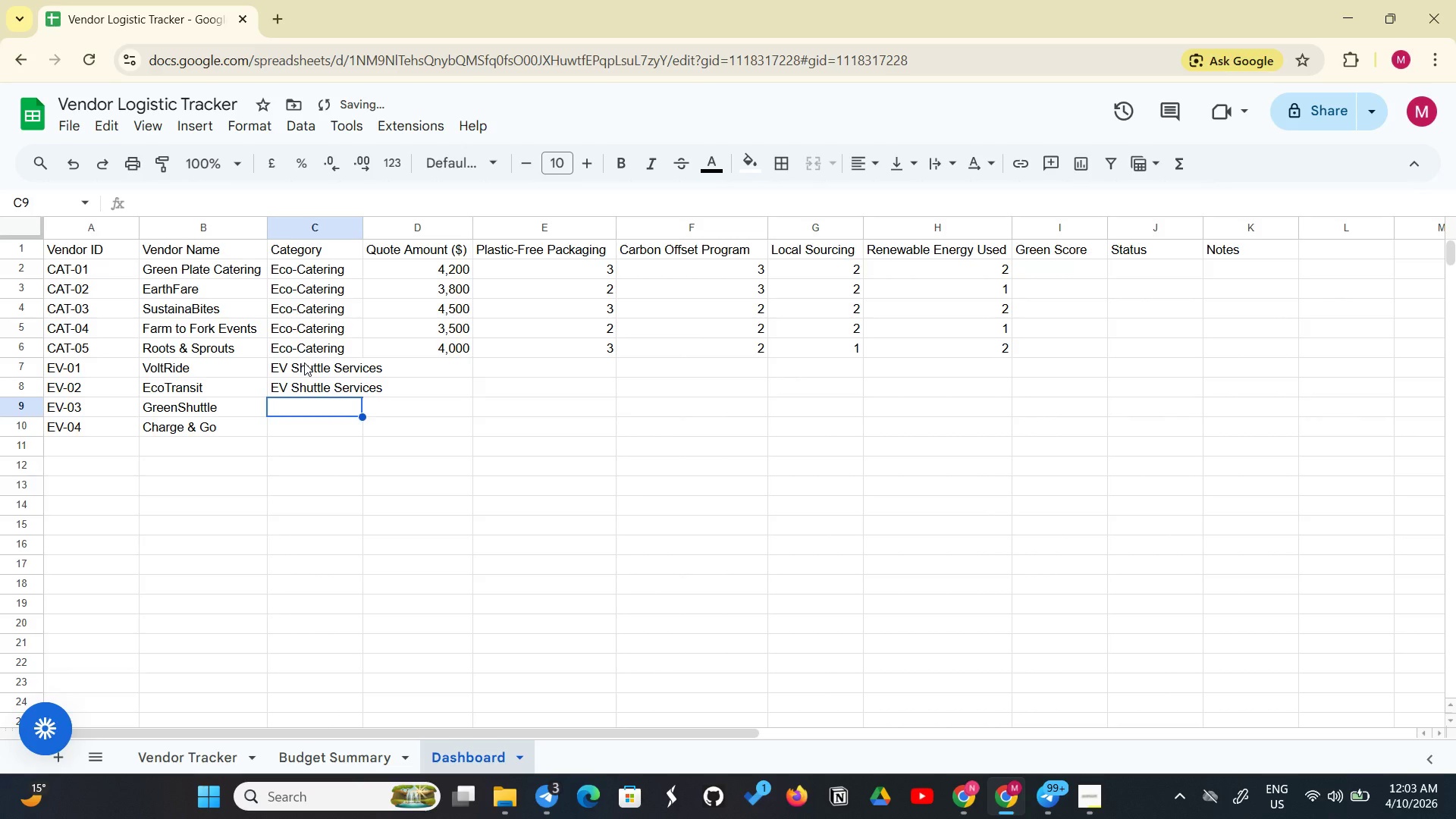 
type(EV)
 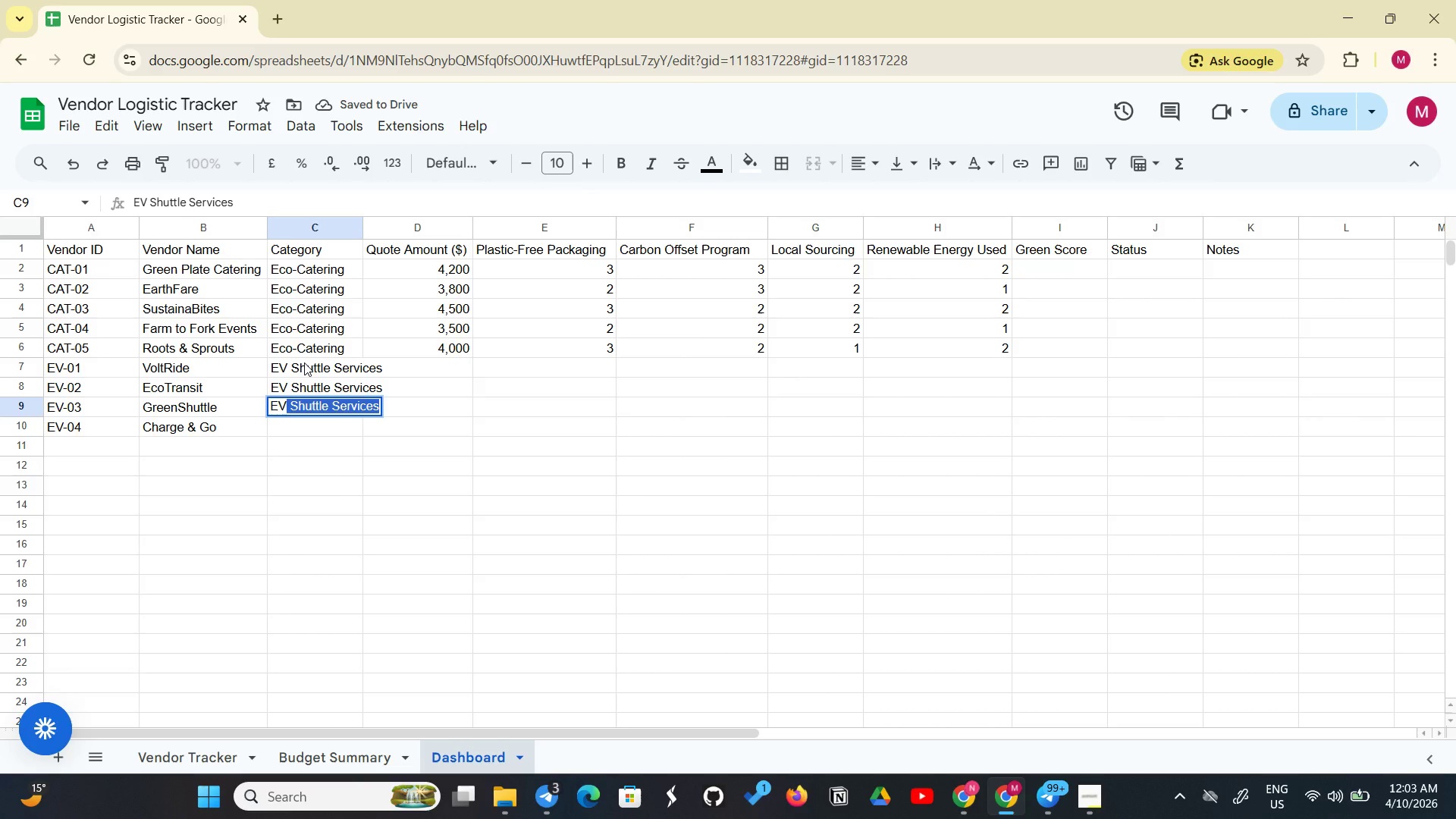 
key(Enter)
 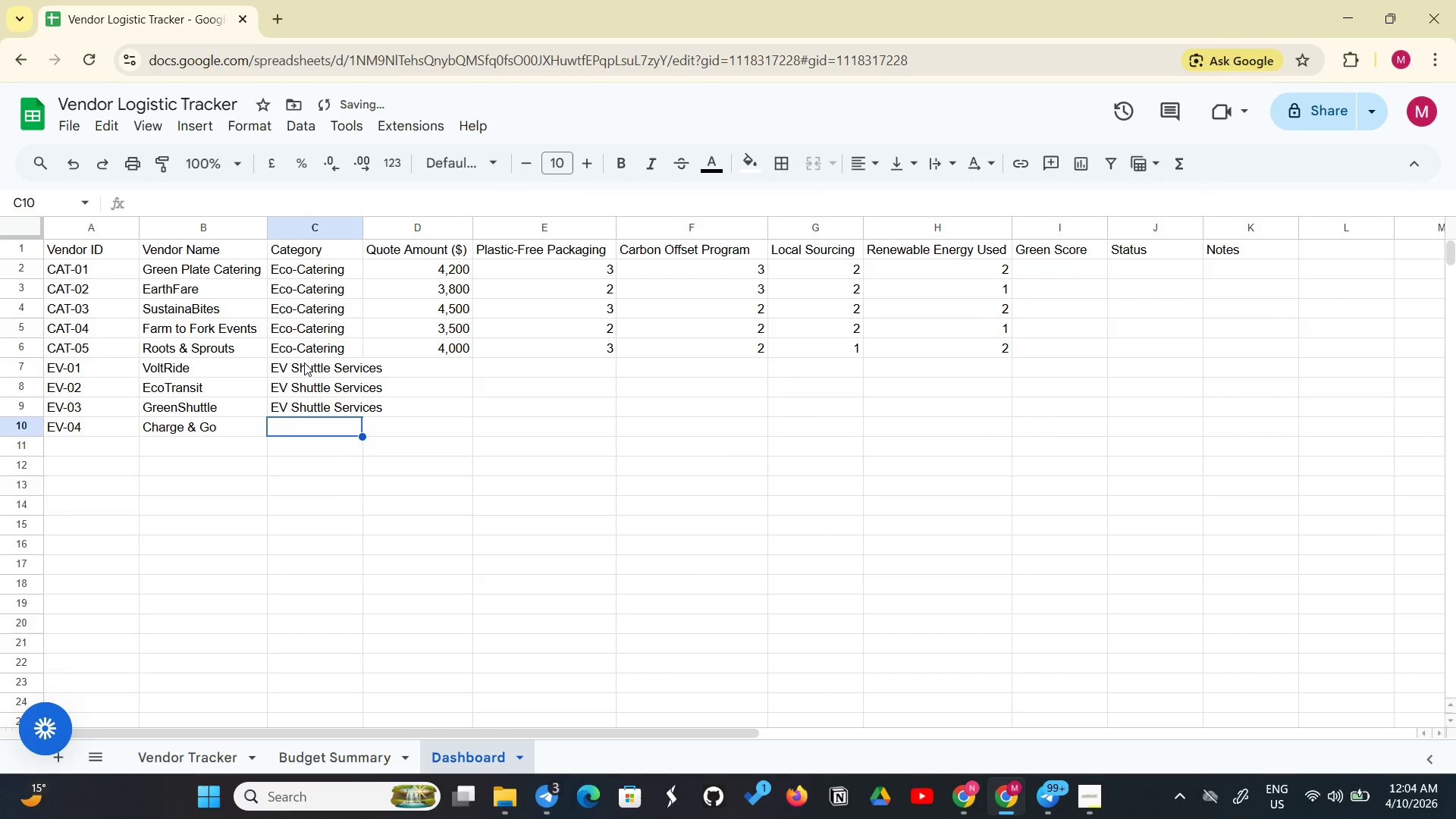 
type(EV)
 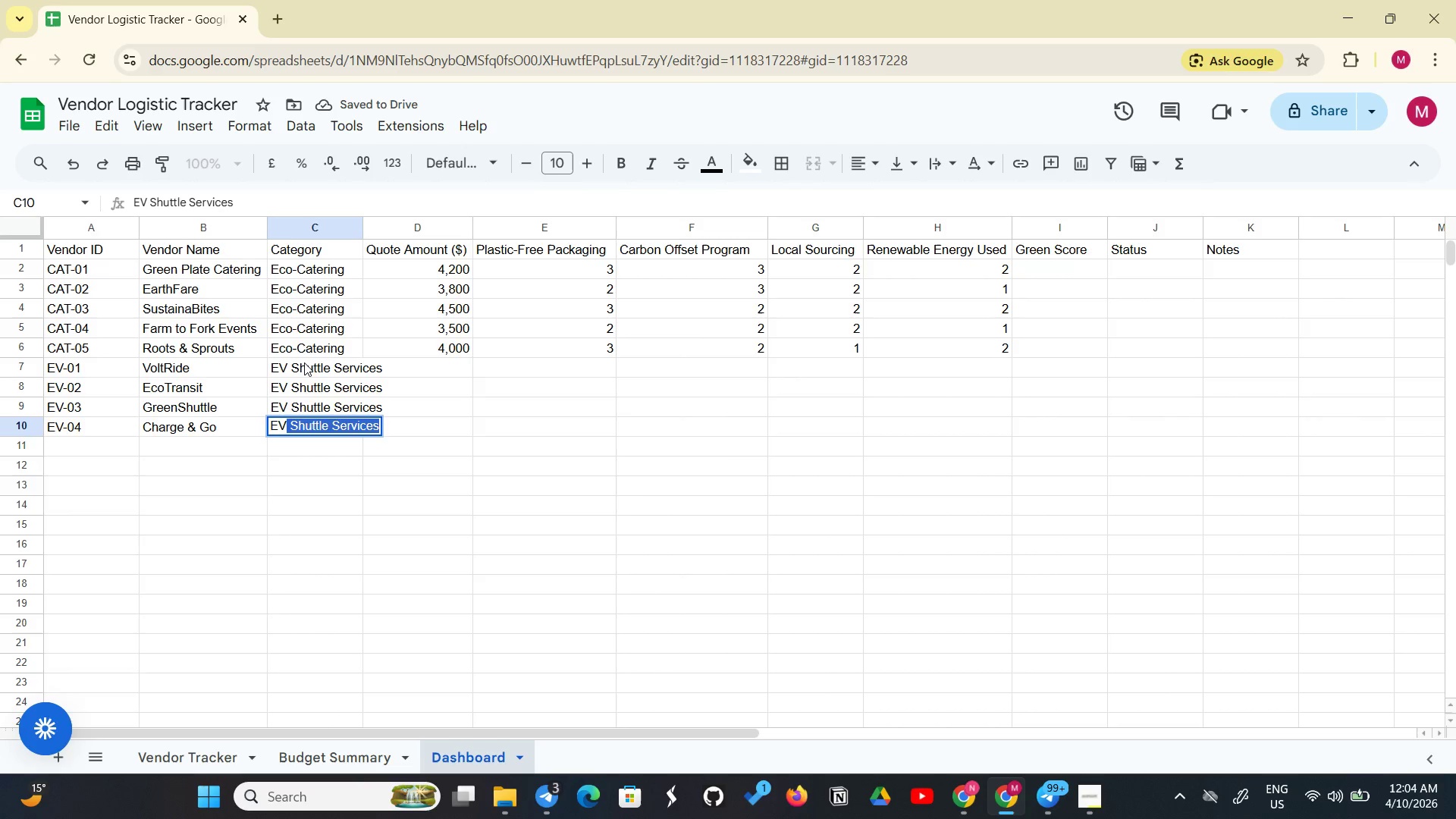 
key(Enter)
 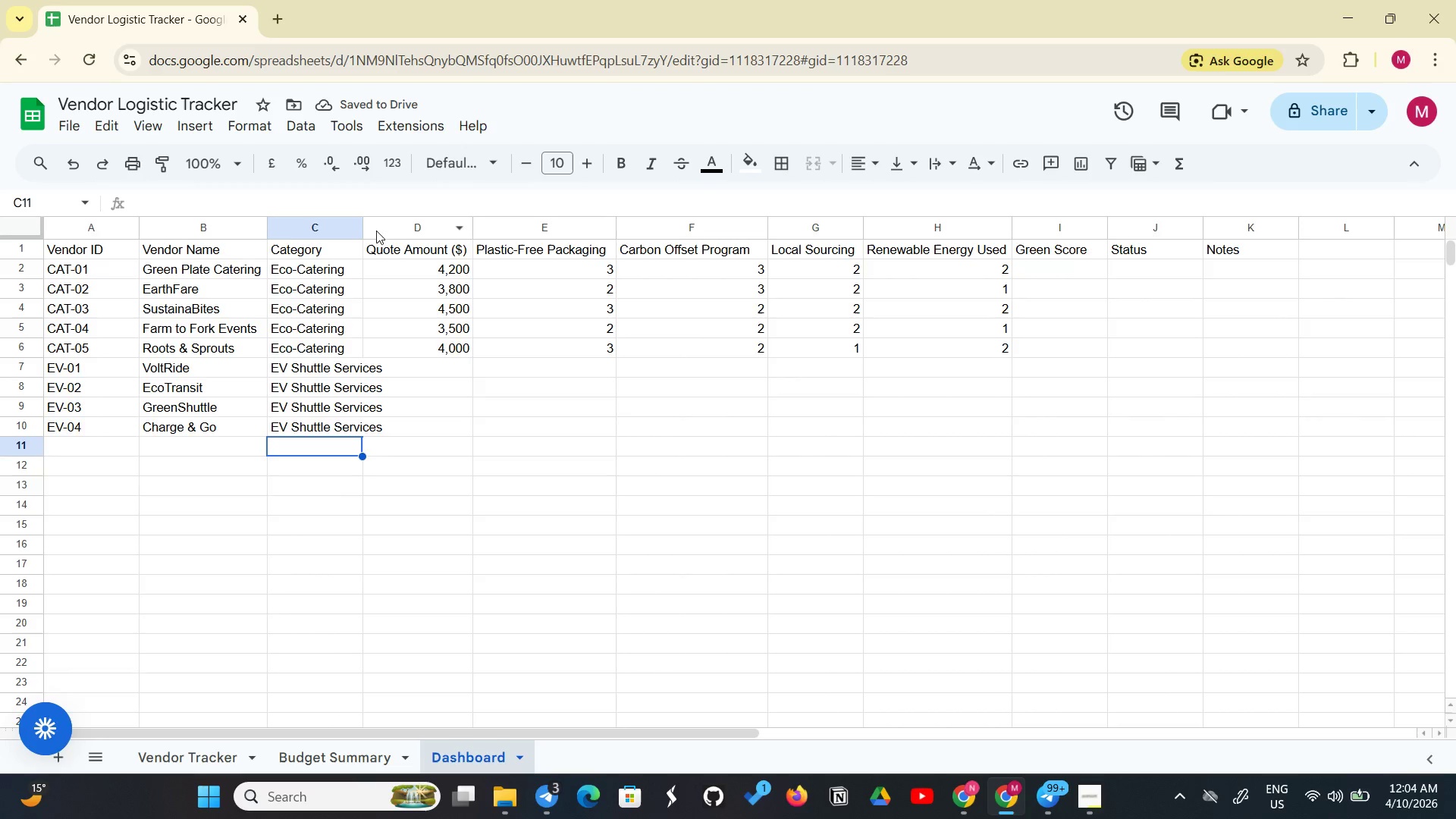 
left_click_drag(start_coordinate=[362, 229], to_coordinate=[386, 224])
 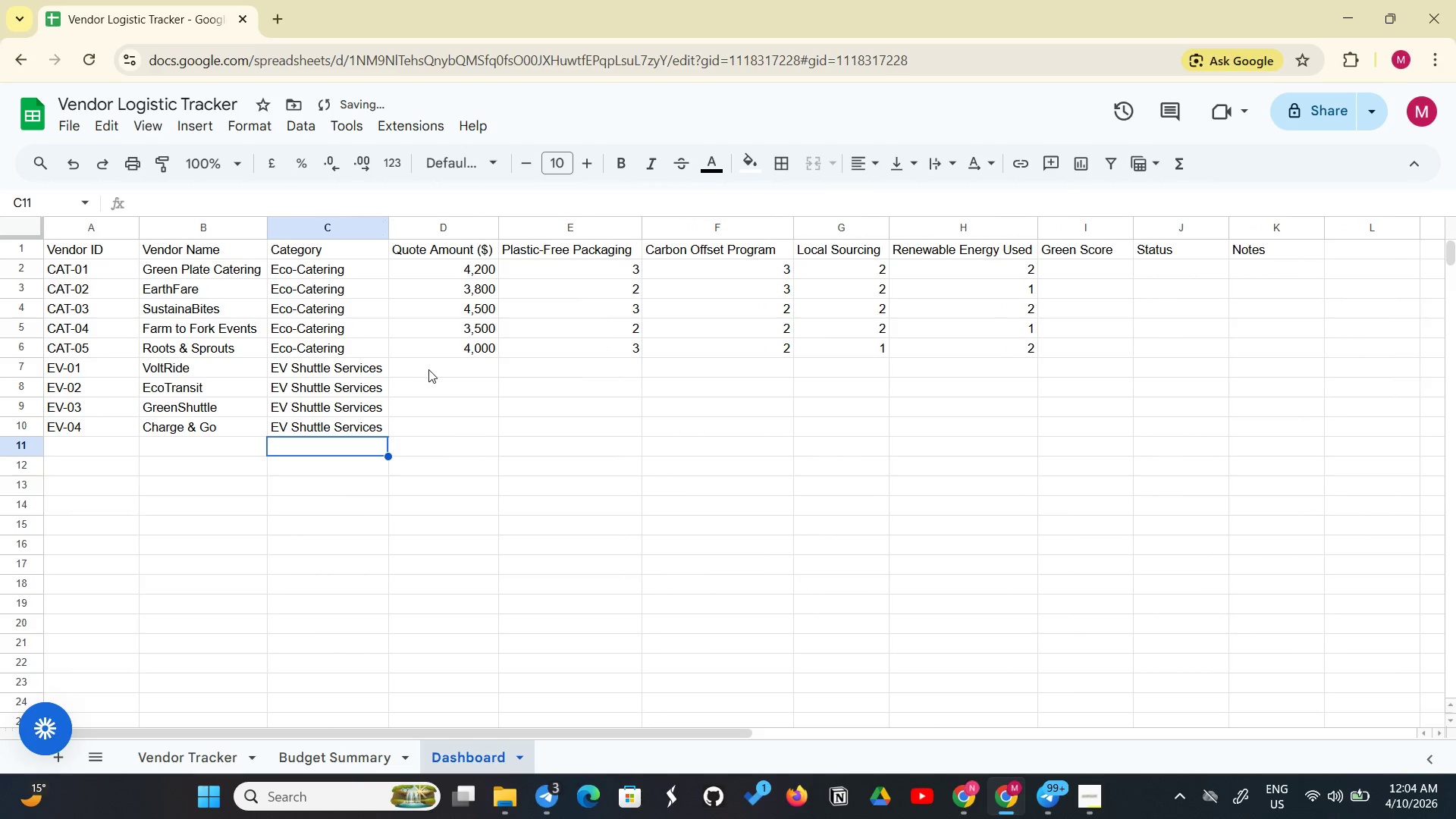 
left_click([440, 366])
 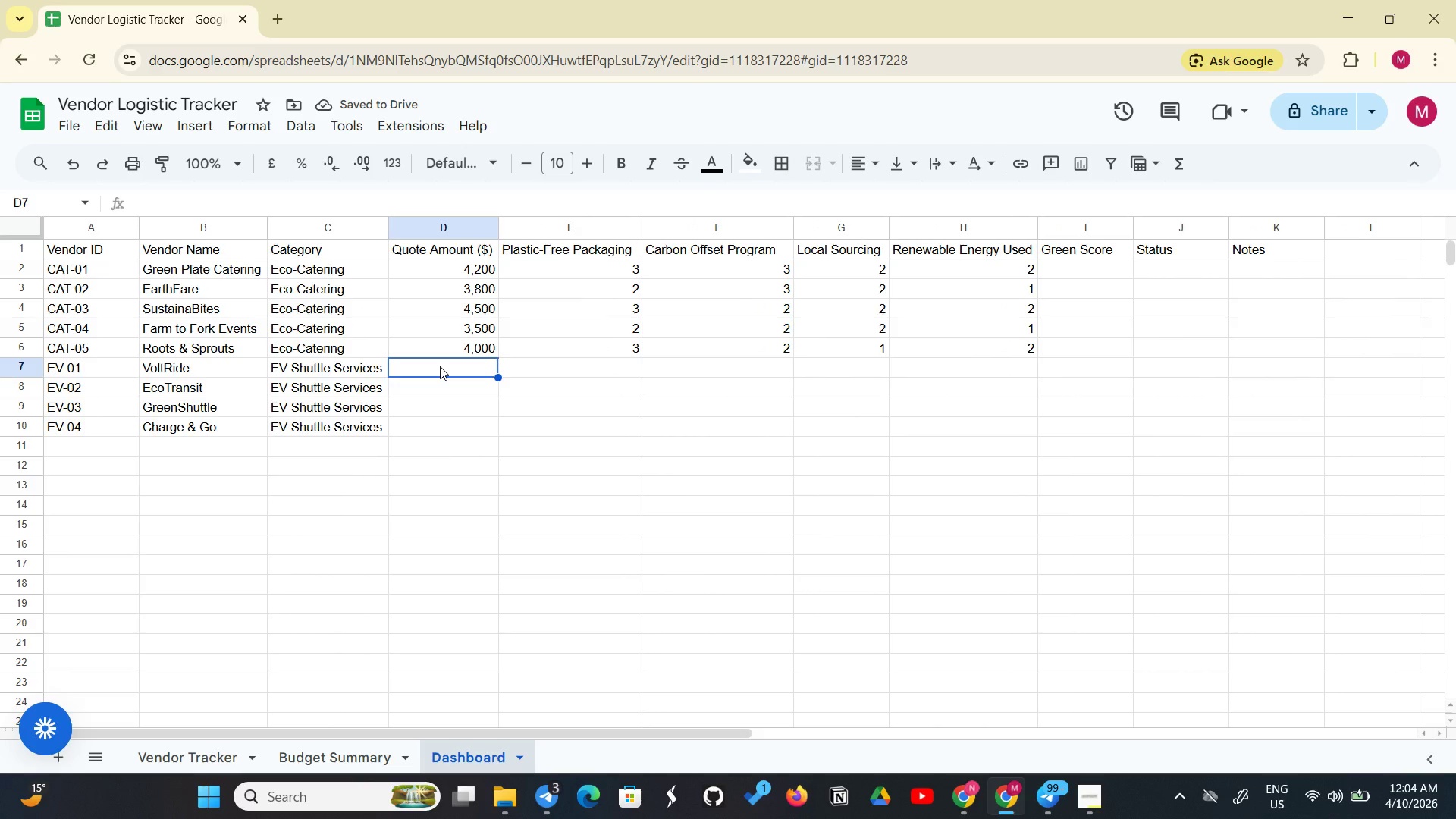 
type(2,800)
 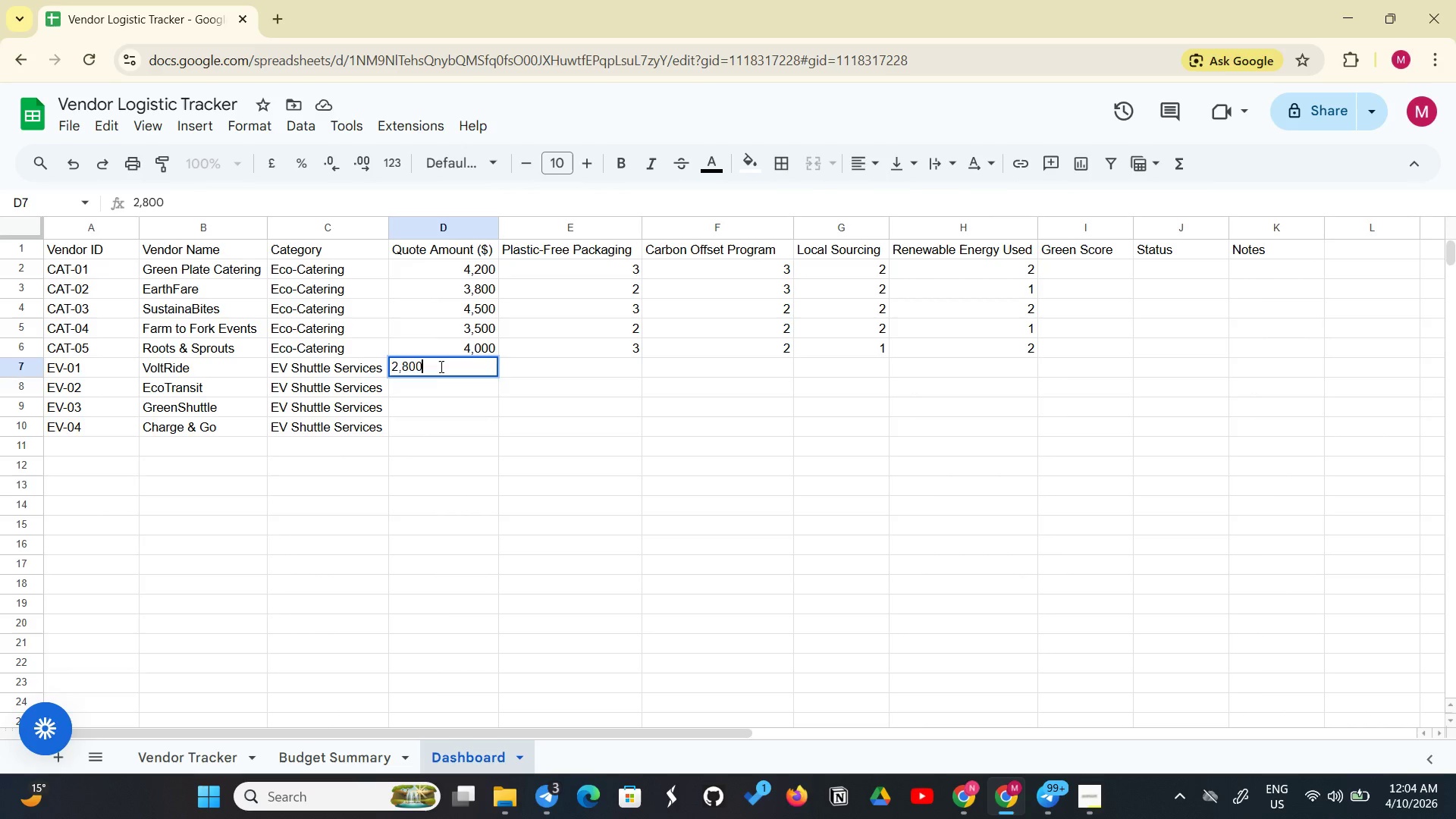 
key(Enter)
 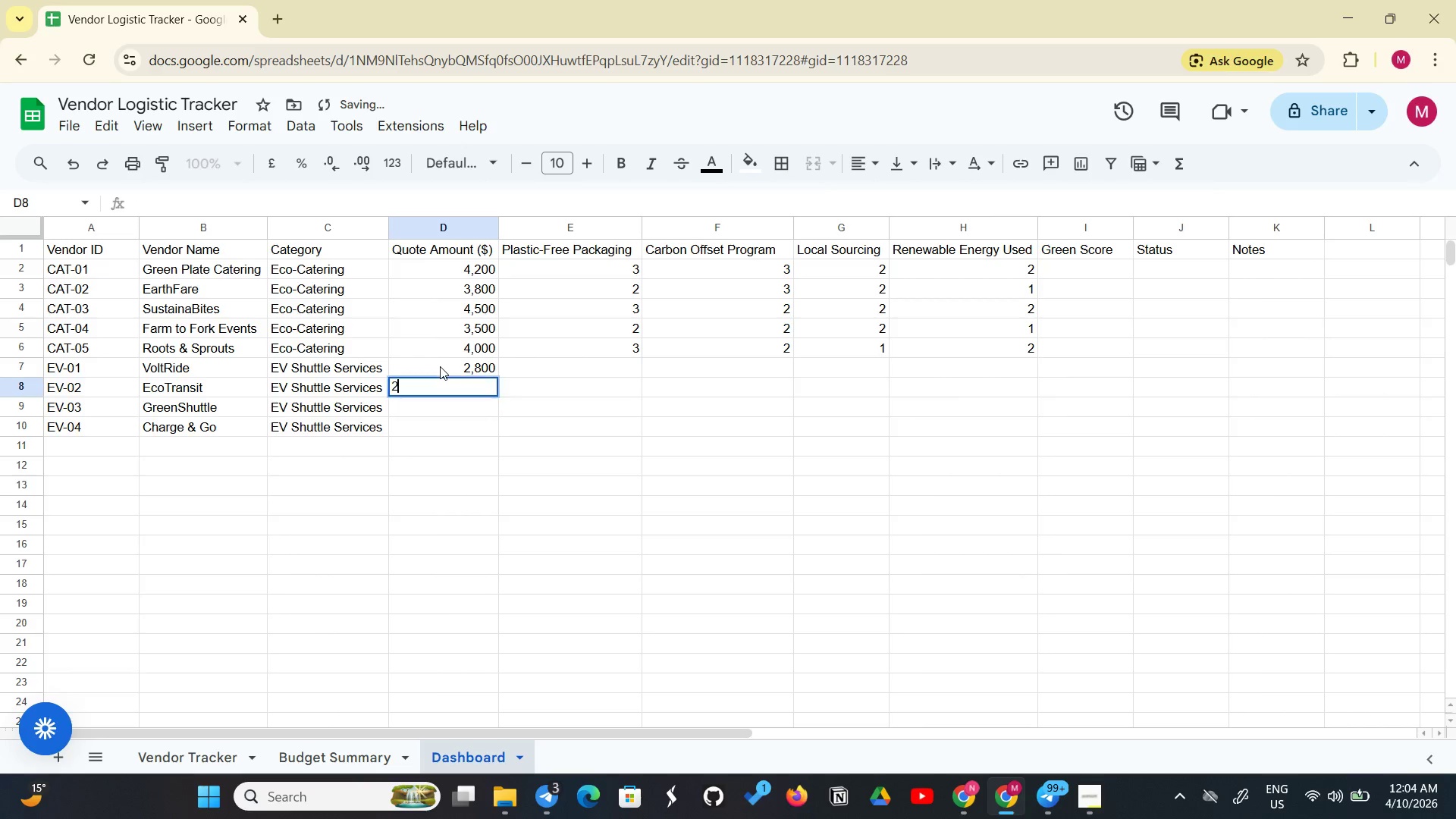 
type(2,8)
key(Backspace)
type(500)
 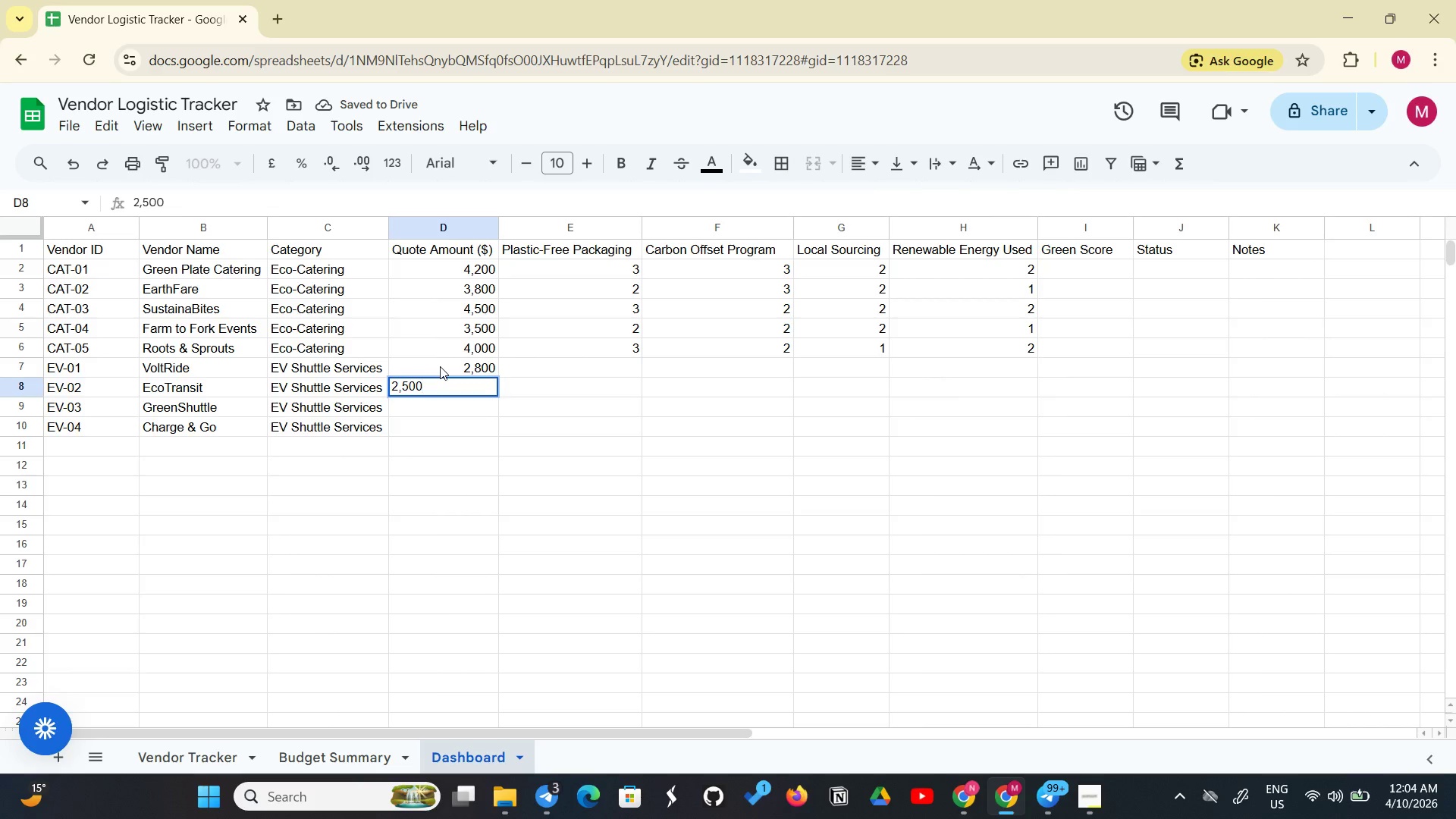 
key(Enter)
 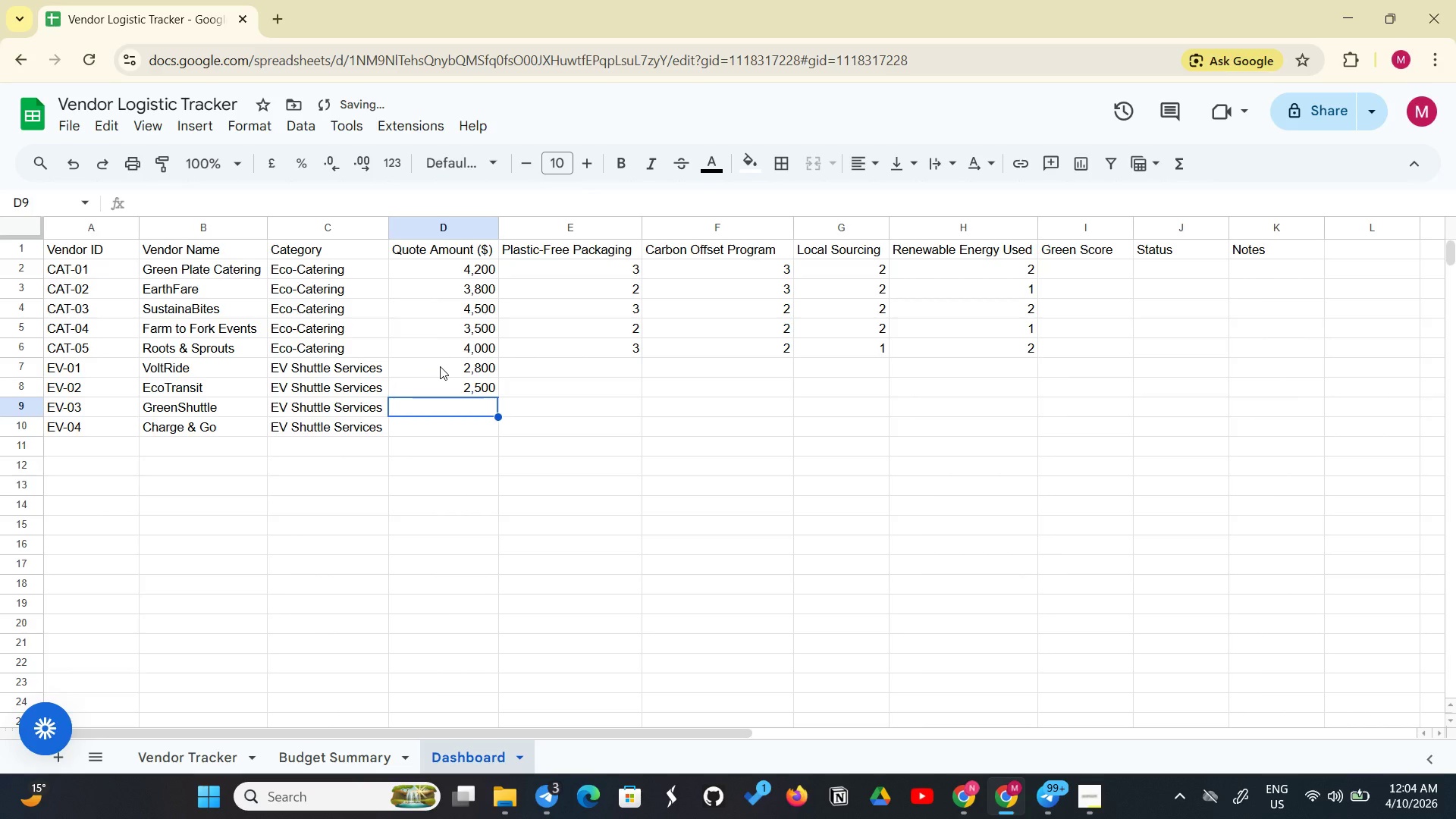 
type(3,000)
 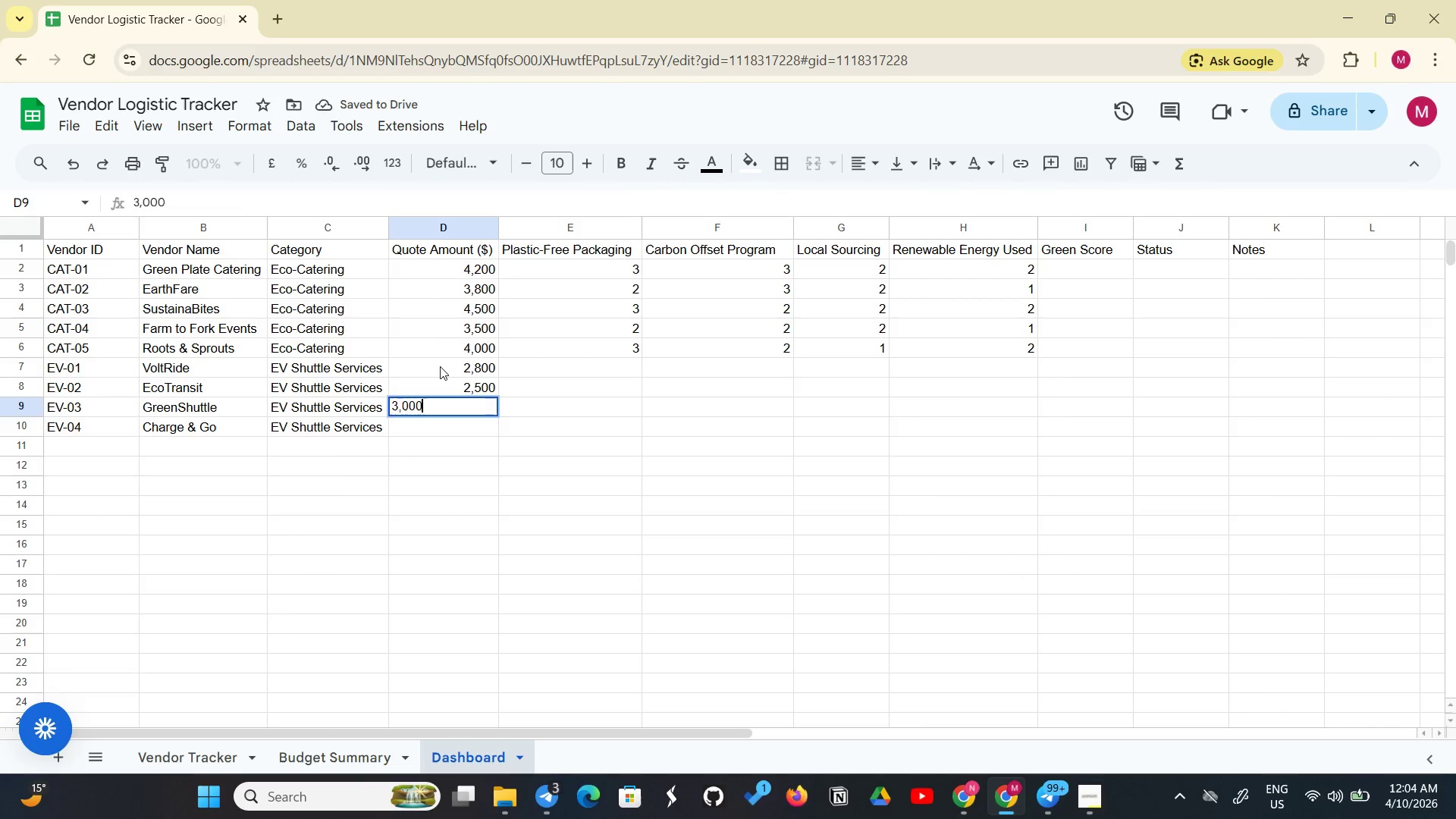 
key(Enter)
 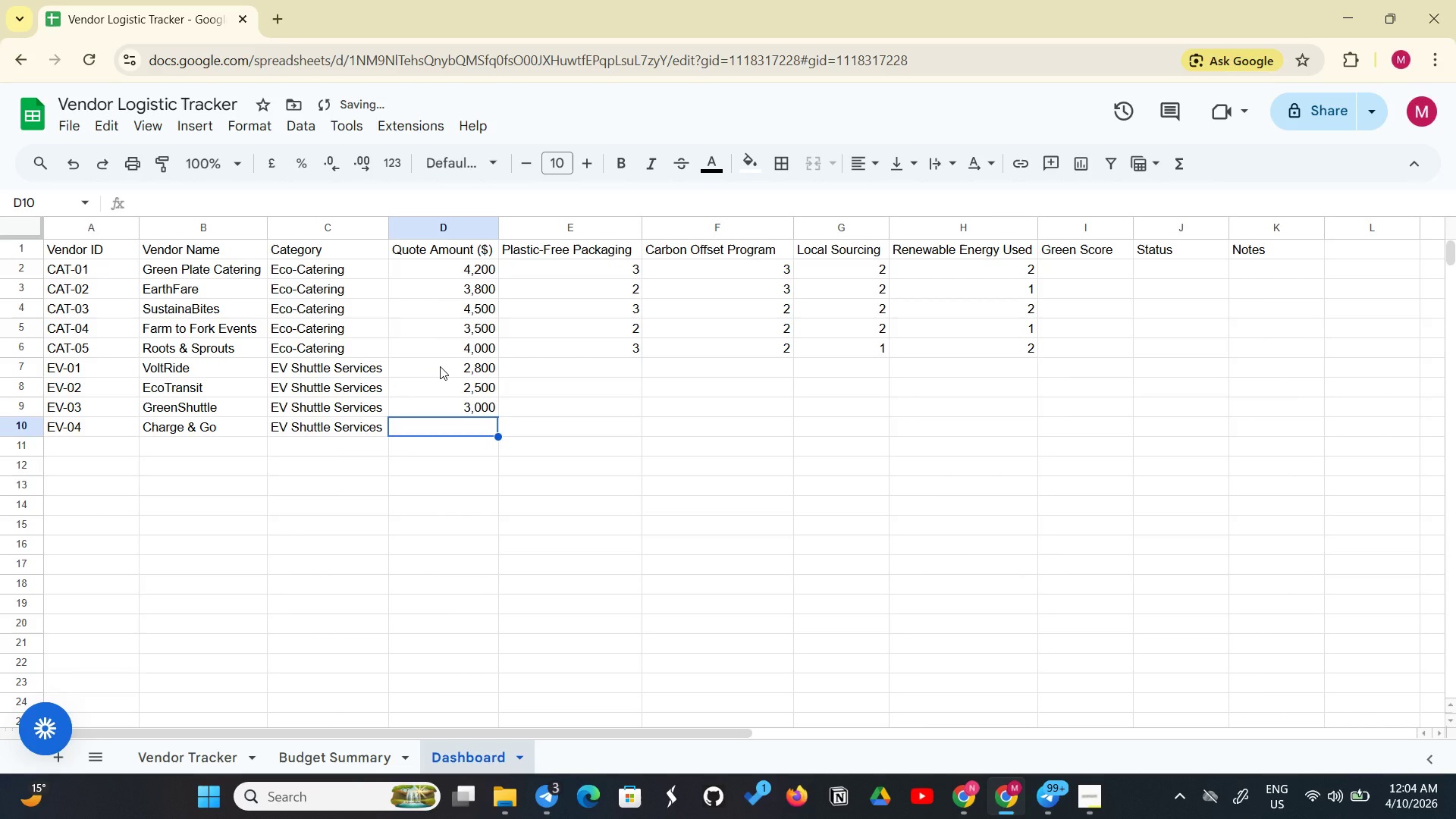 
type(2,200)
 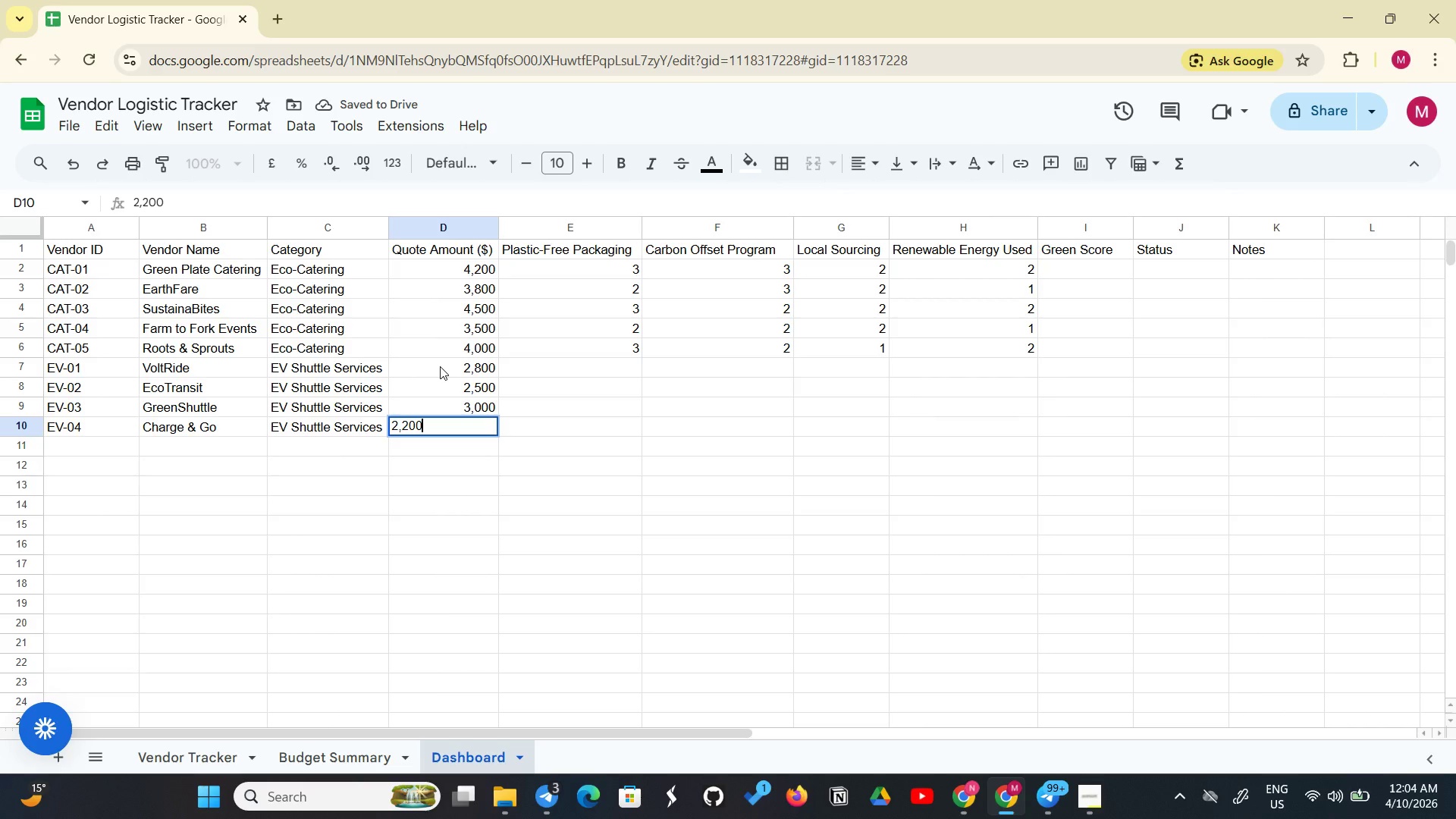 
key(Enter)
 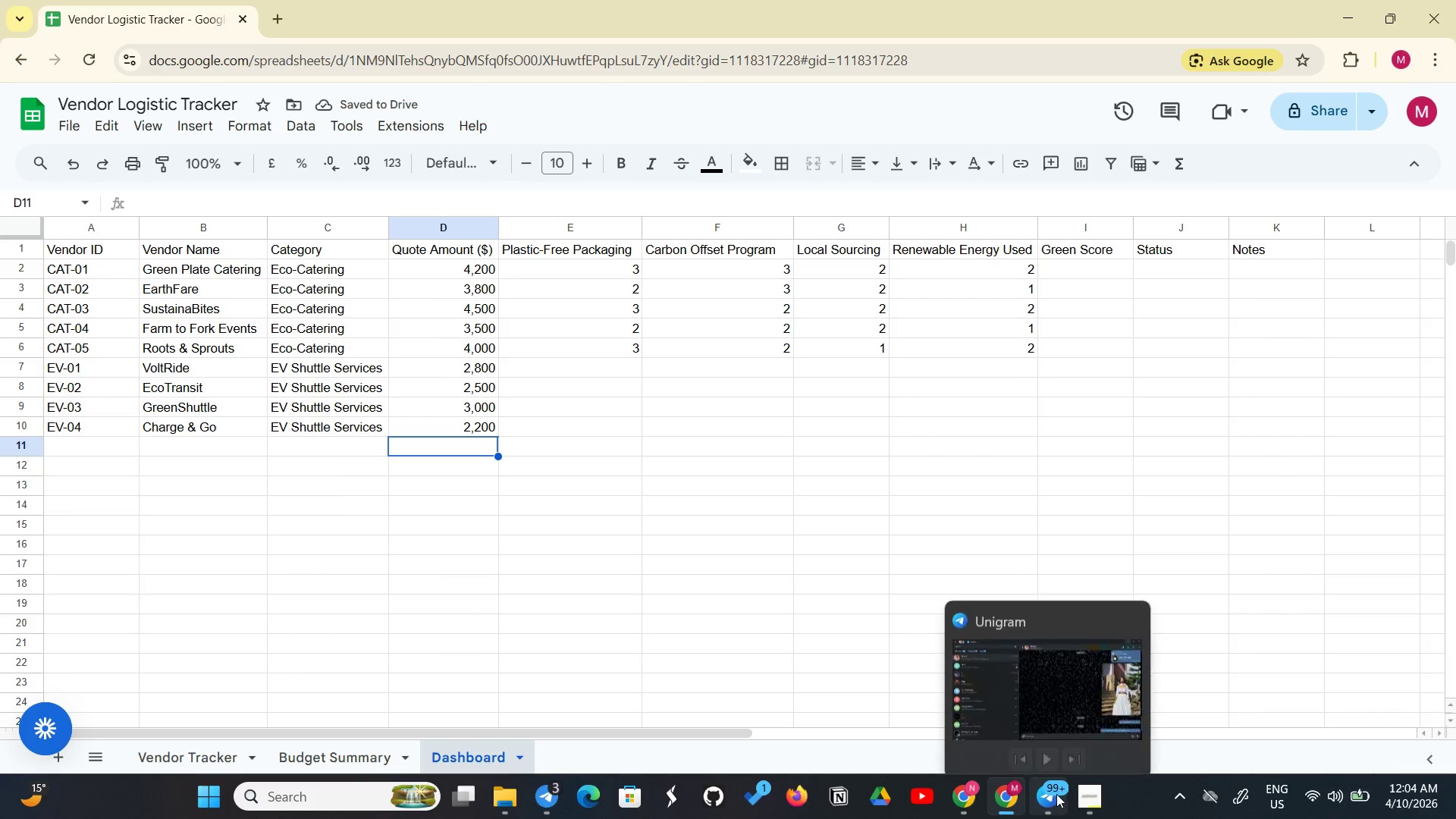 
left_click([1087, 812])